 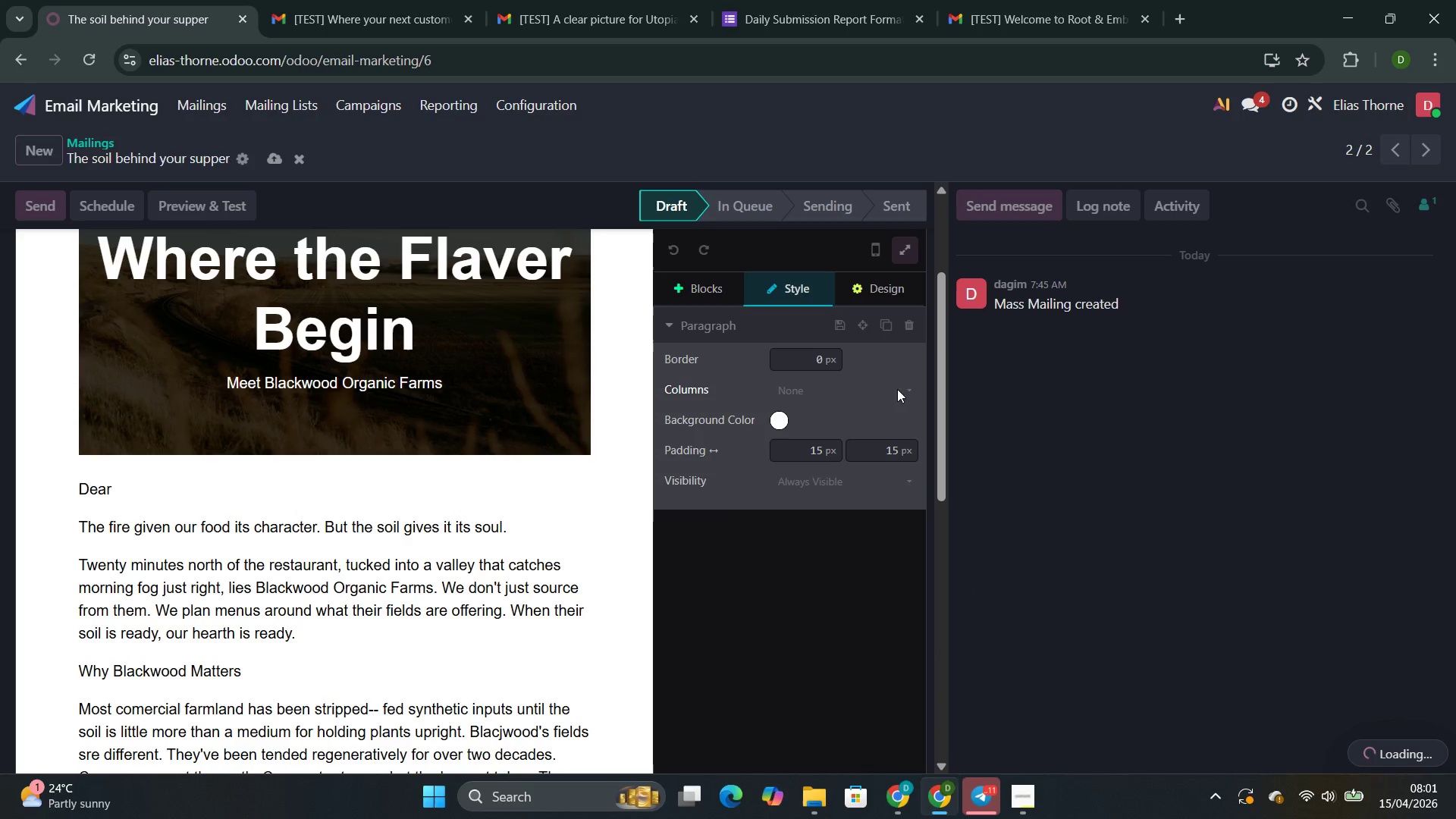 
left_click_drag(start_coordinate=[939, 388], to_coordinate=[916, 698])
 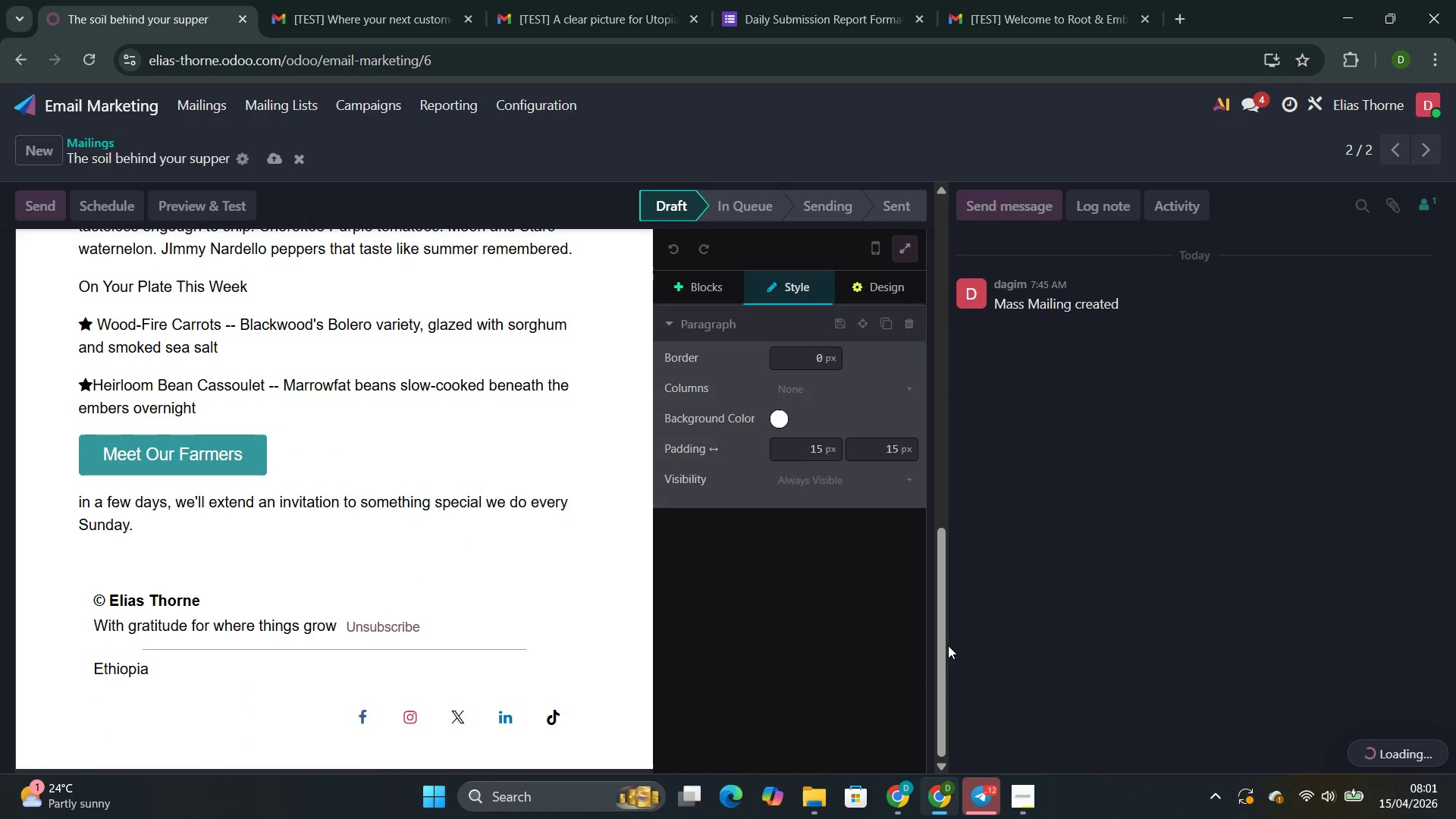 
left_click_drag(start_coordinate=[943, 648], to_coordinate=[1009, 322])
 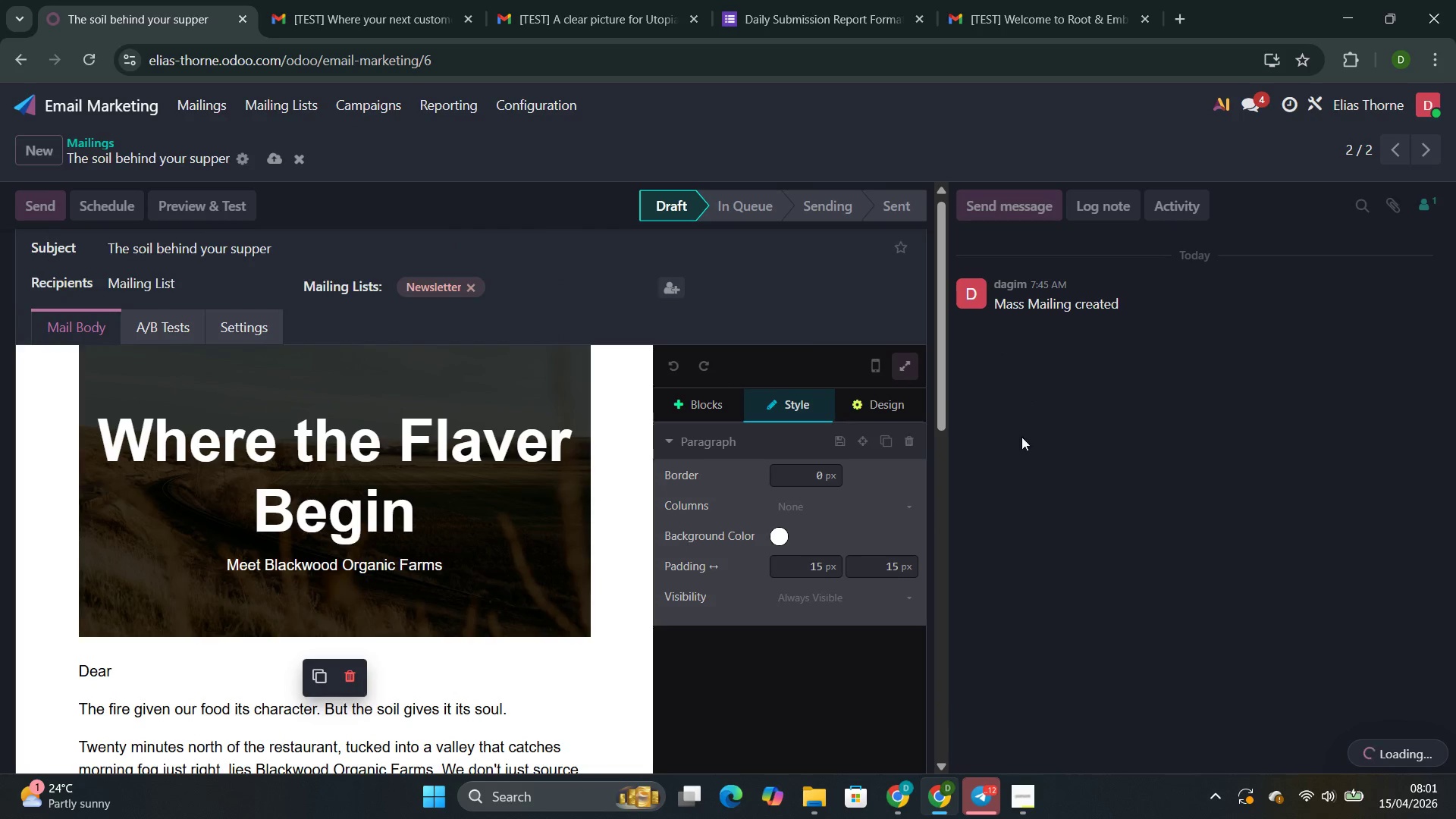 
scroll: coordinate [1021, 453], scroll_direction: up, amount: 2.0
 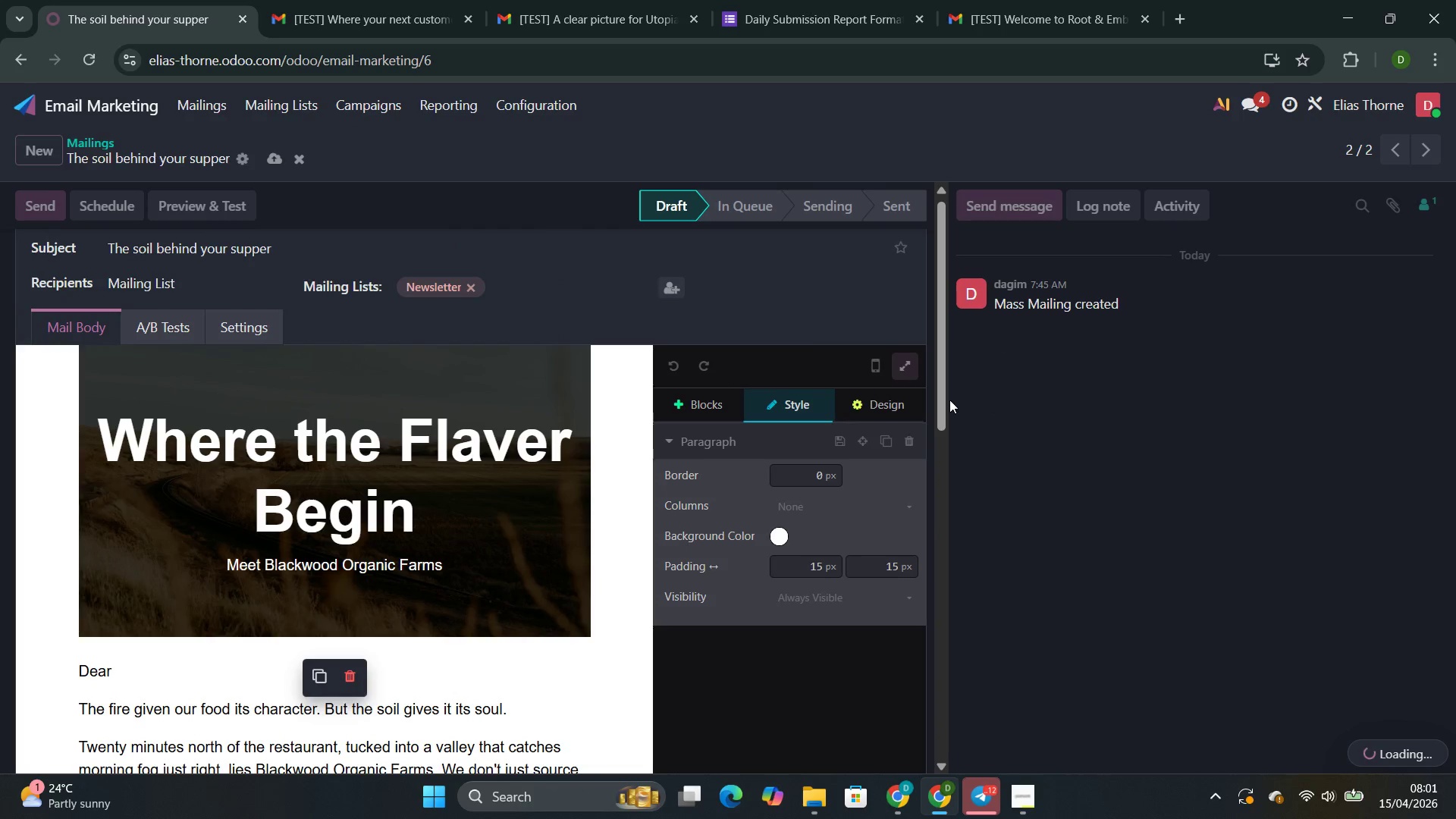 
left_click_drag(start_coordinate=[942, 392], to_coordinate=[996, 396])
 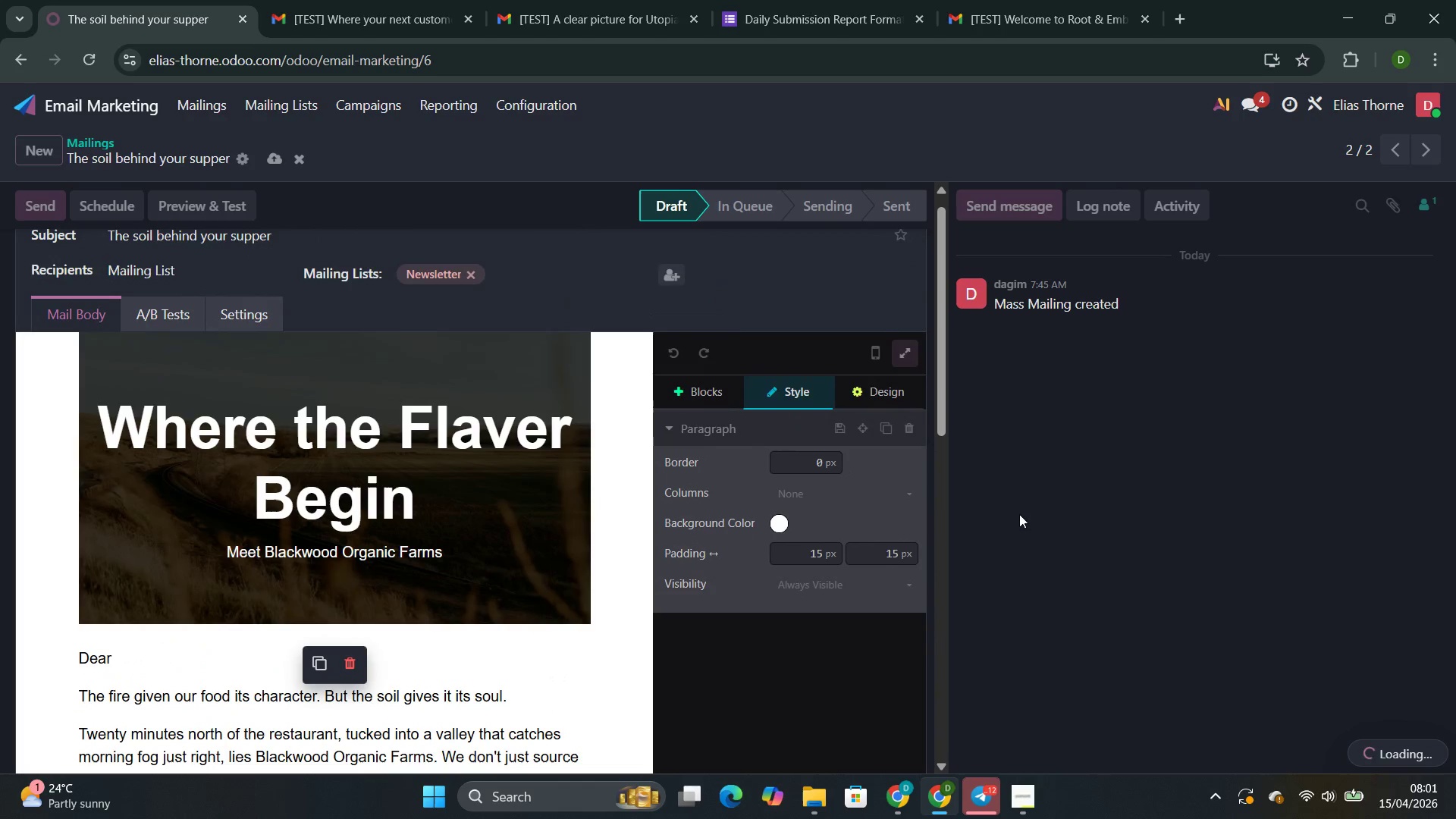 
left_click([1025, 515])
 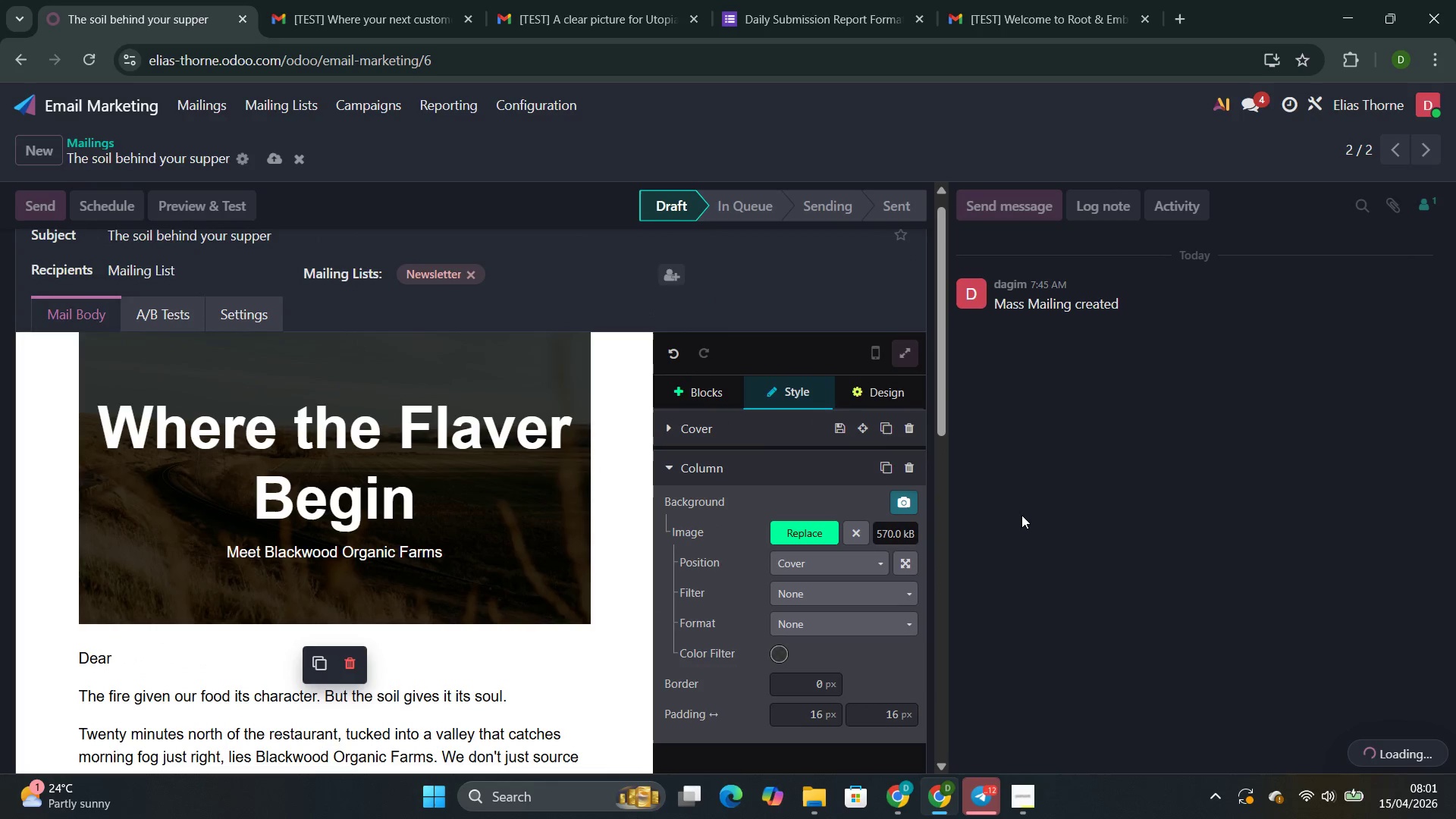 
scroll: coordinate [1021, 515], scroll_direction: down, amount: 3.0
 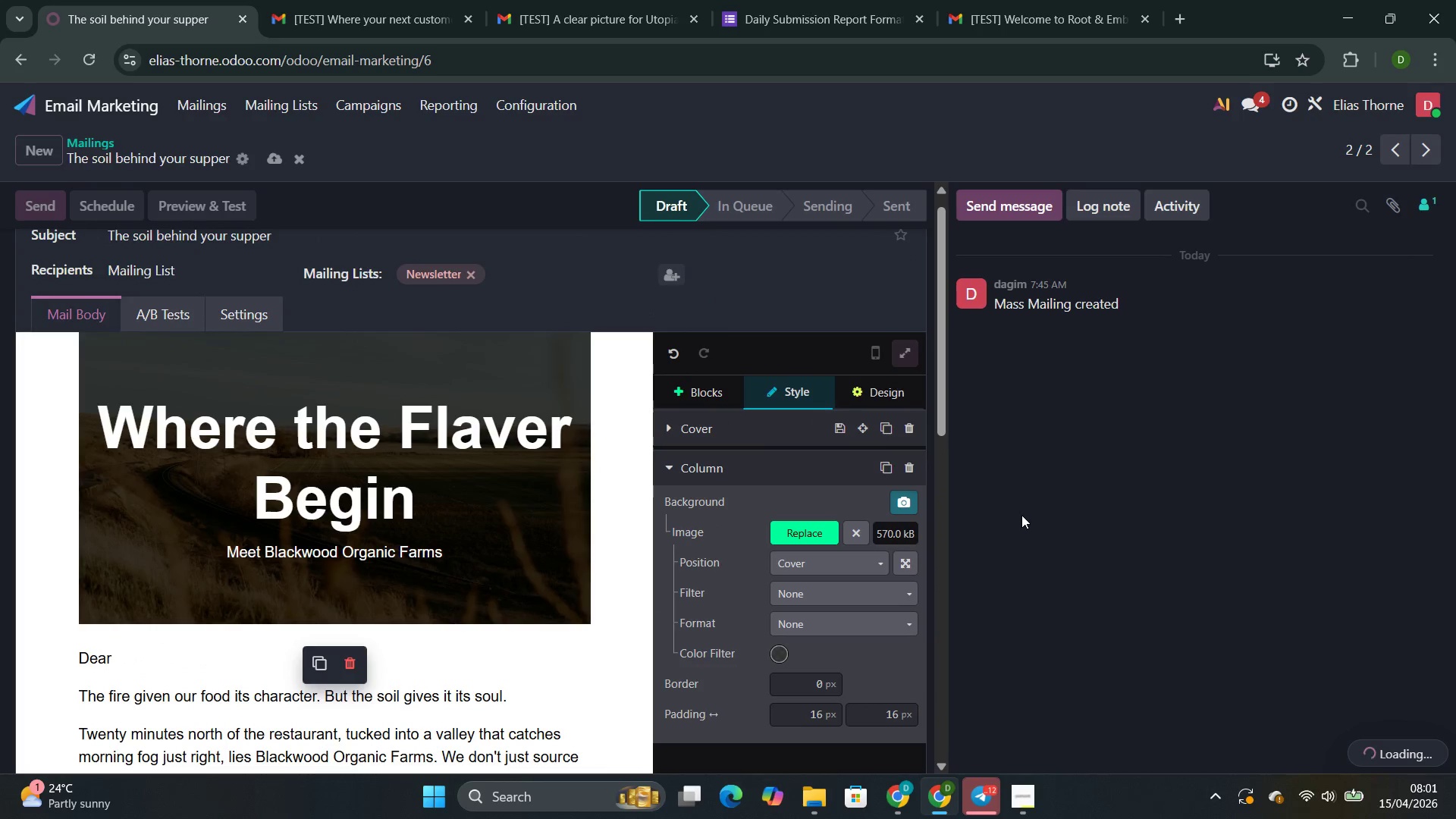 
scroll: coordinate [1021, 515], scroll_direction: up, amount: 3.0
 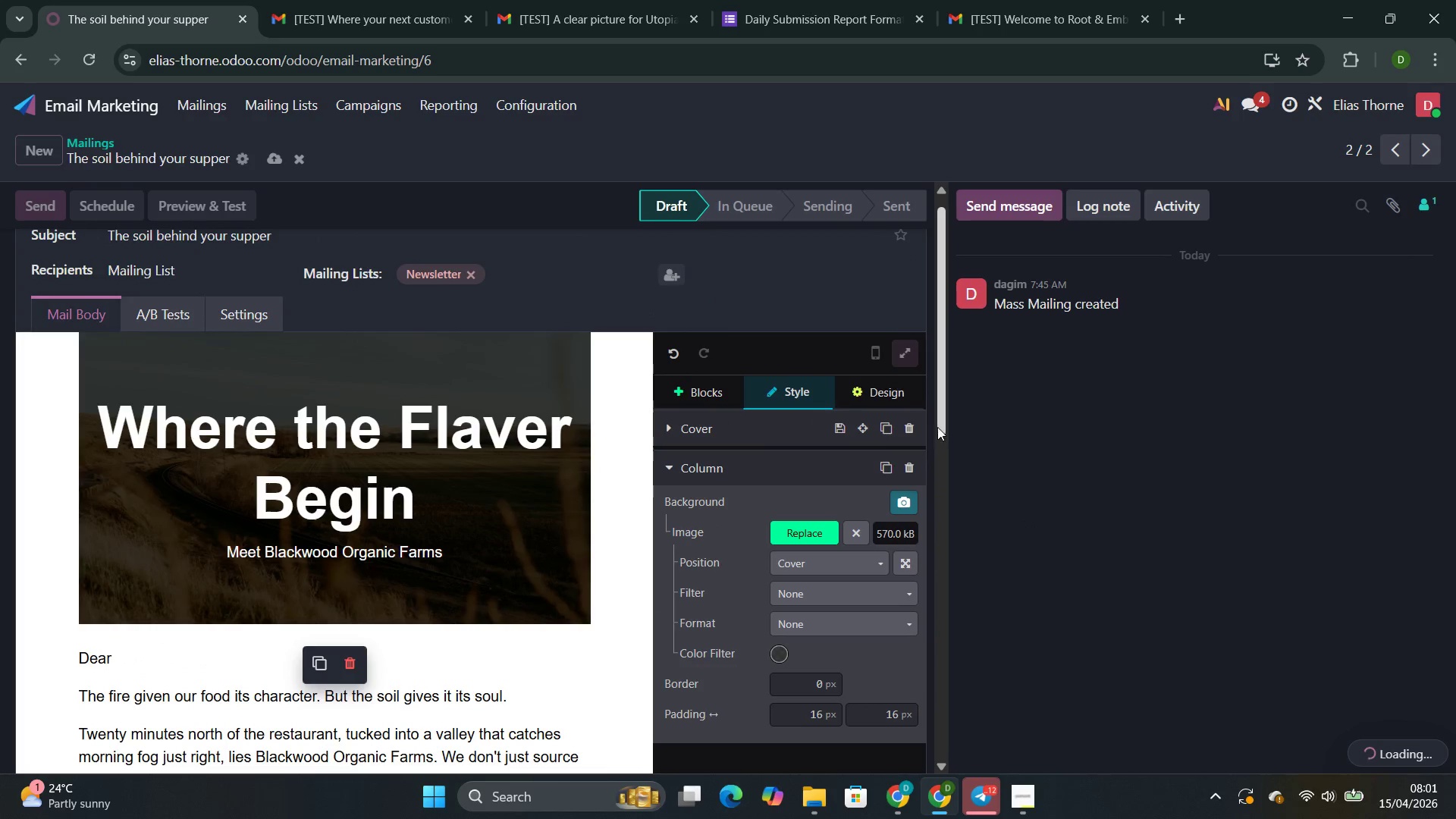 
left_click_drag(start_coordinate=[937, 418], to_coordinate=[906, 746])
 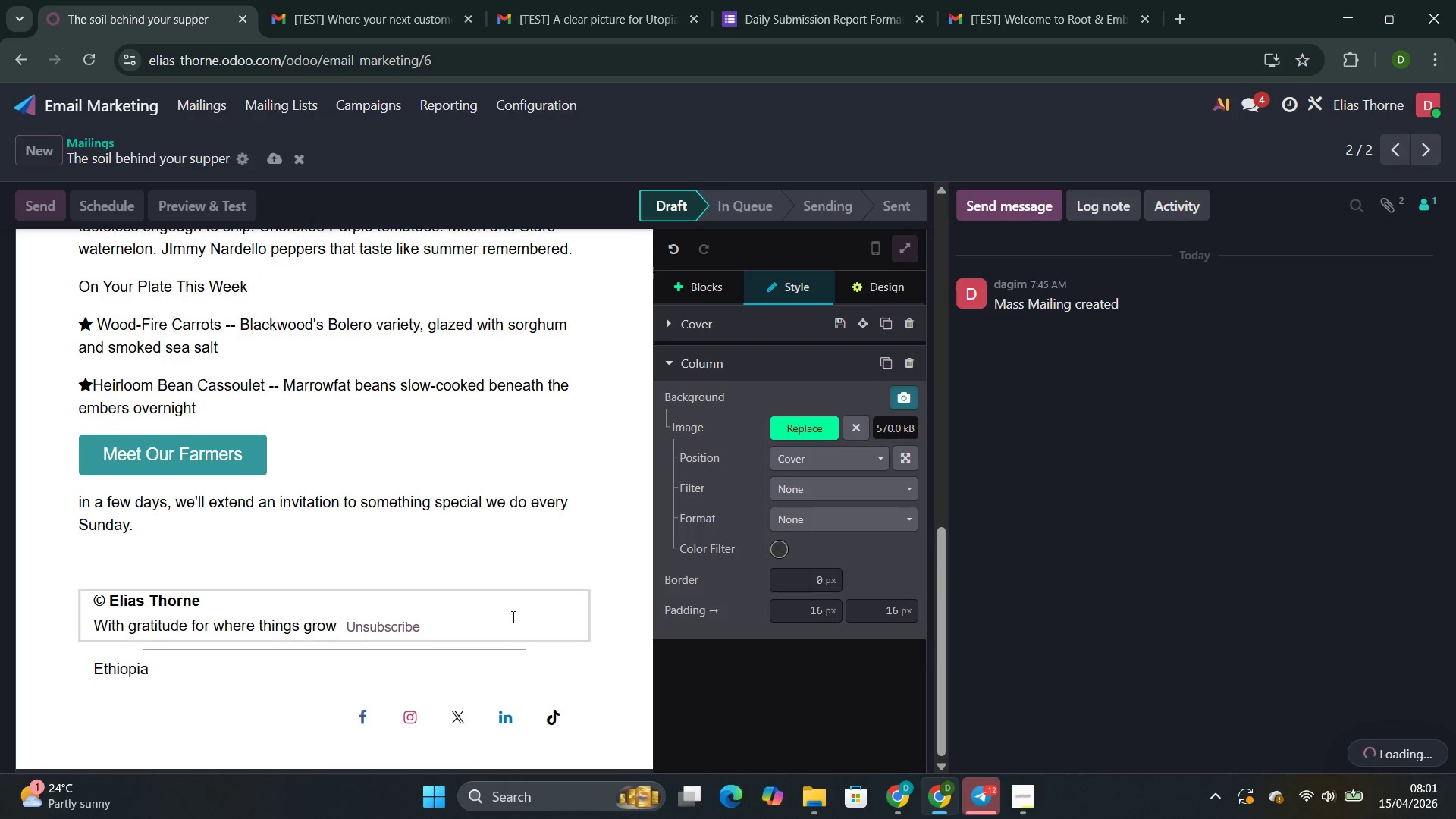 
scroll: coordinate [512, 617], scroll_direction: up, amount: 2.0
 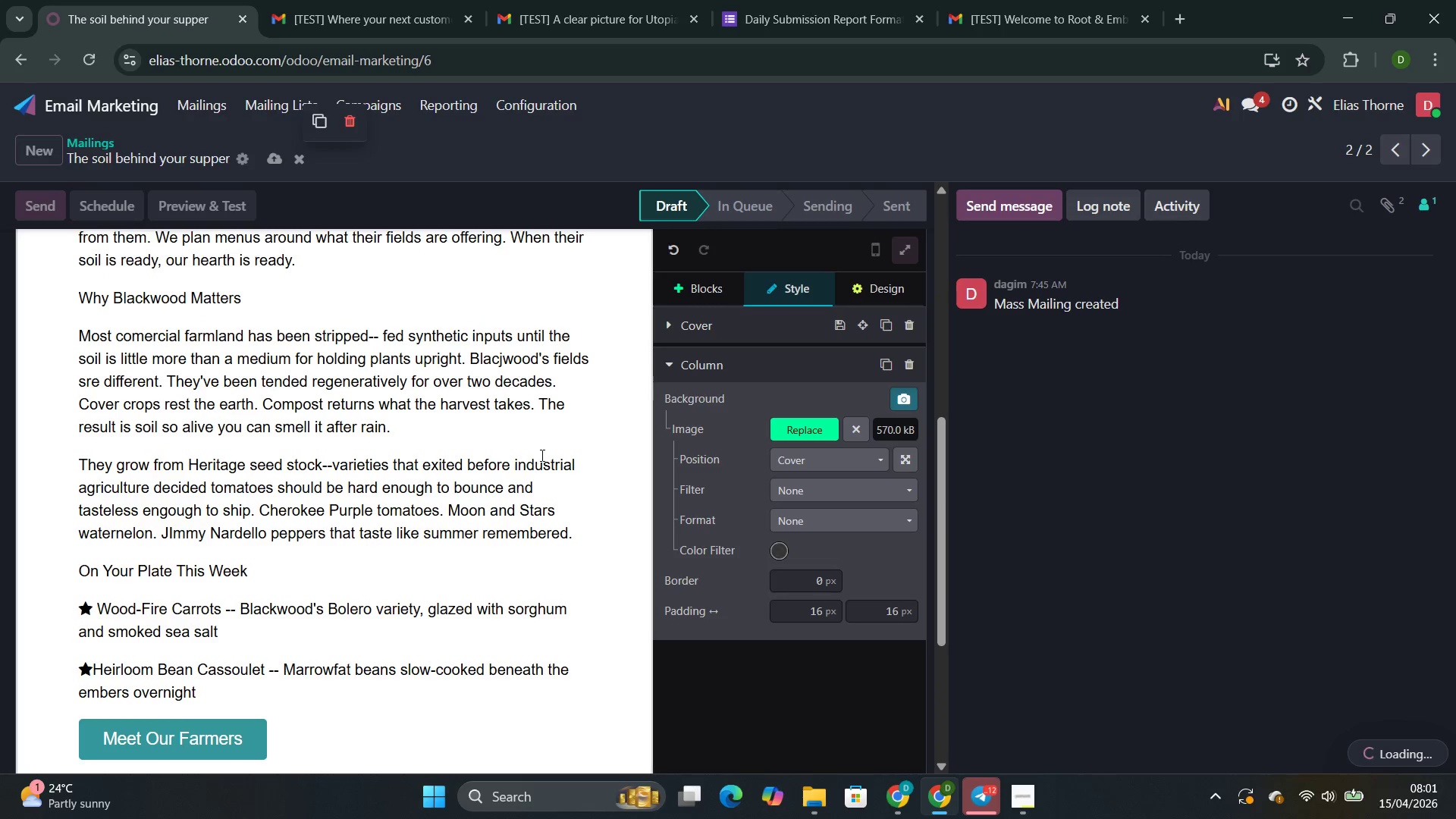 
left_click([550, 437])
 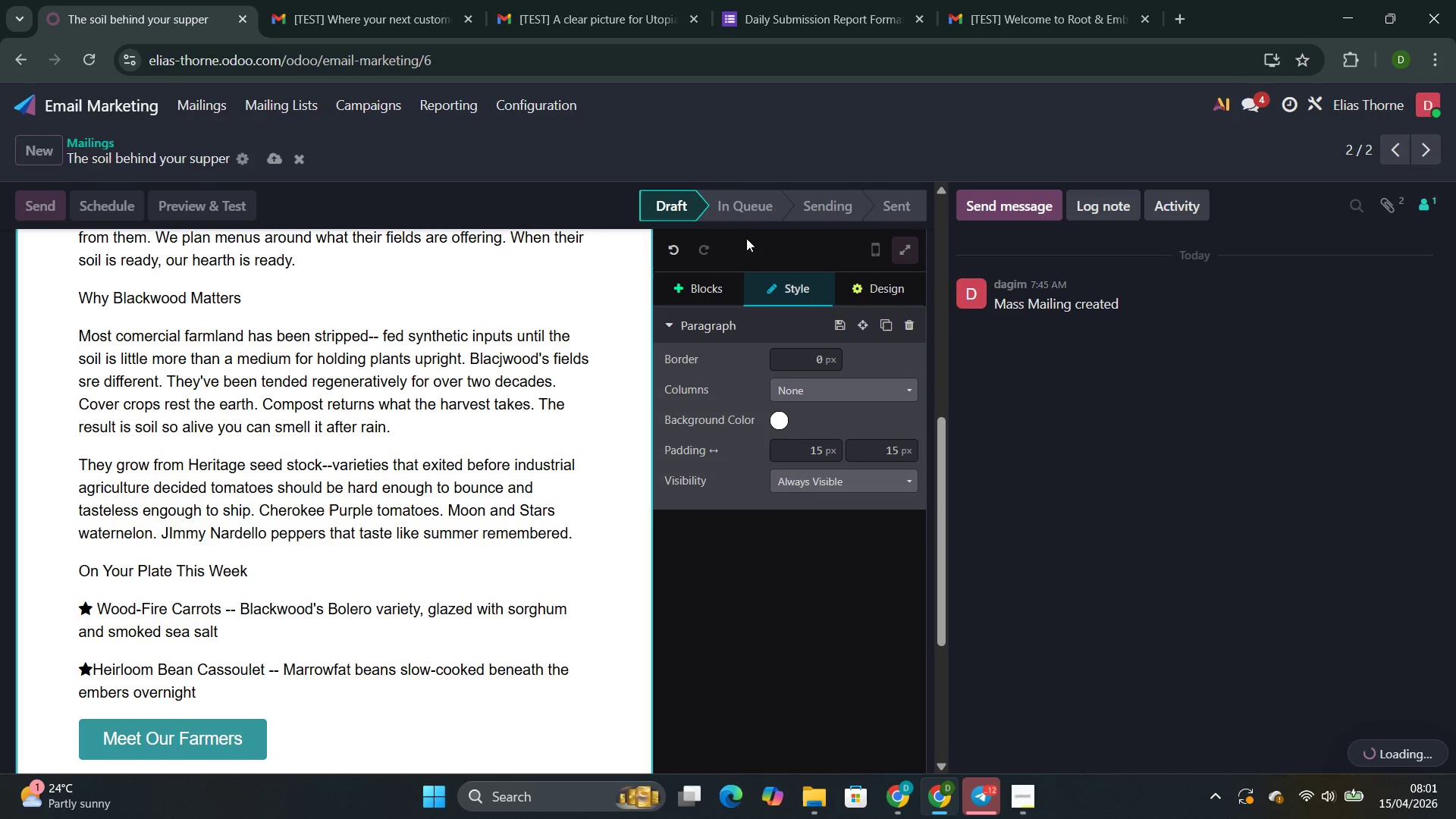 
left_click([725, 274])
 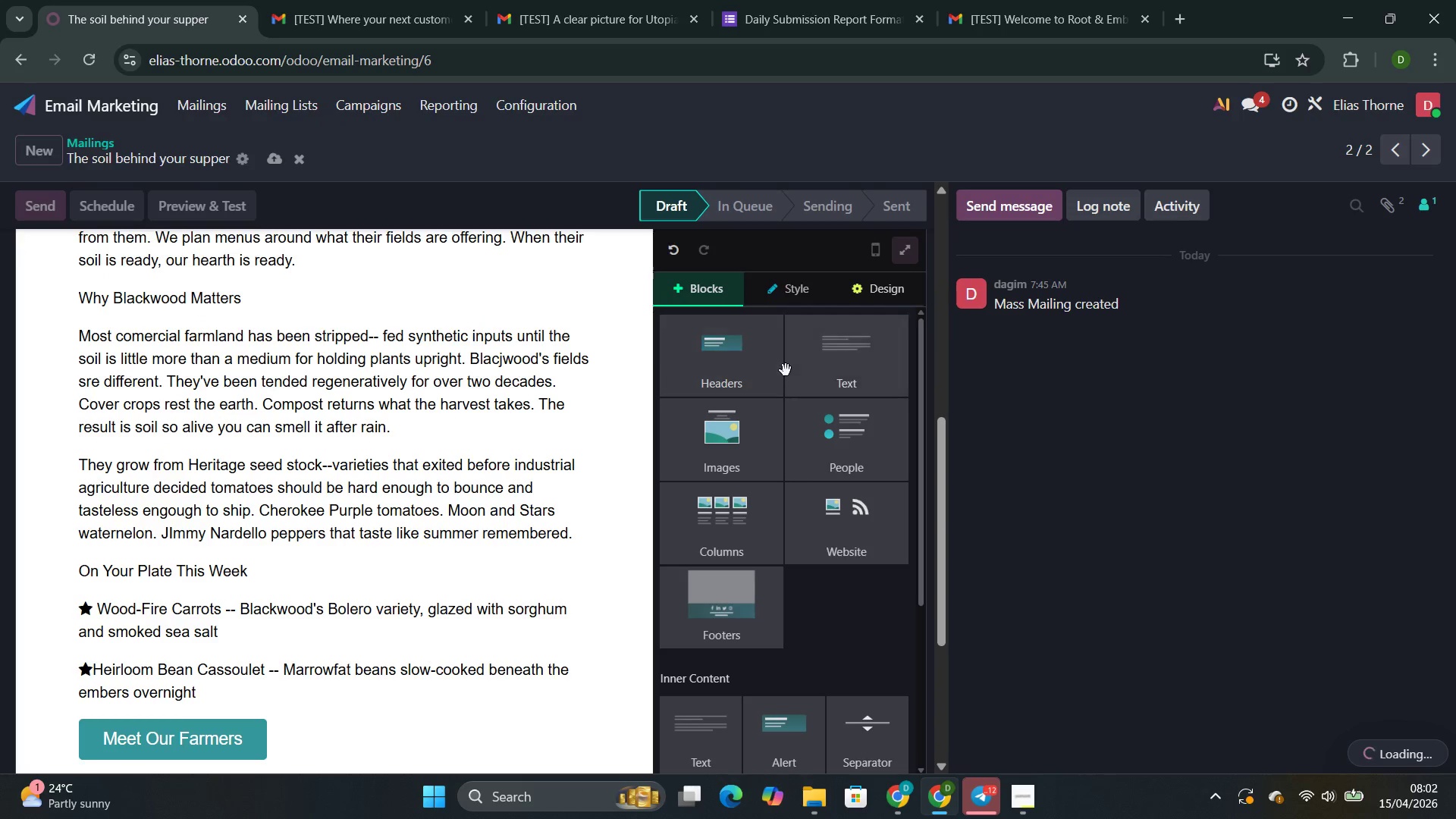 
left_click([818, 359])
 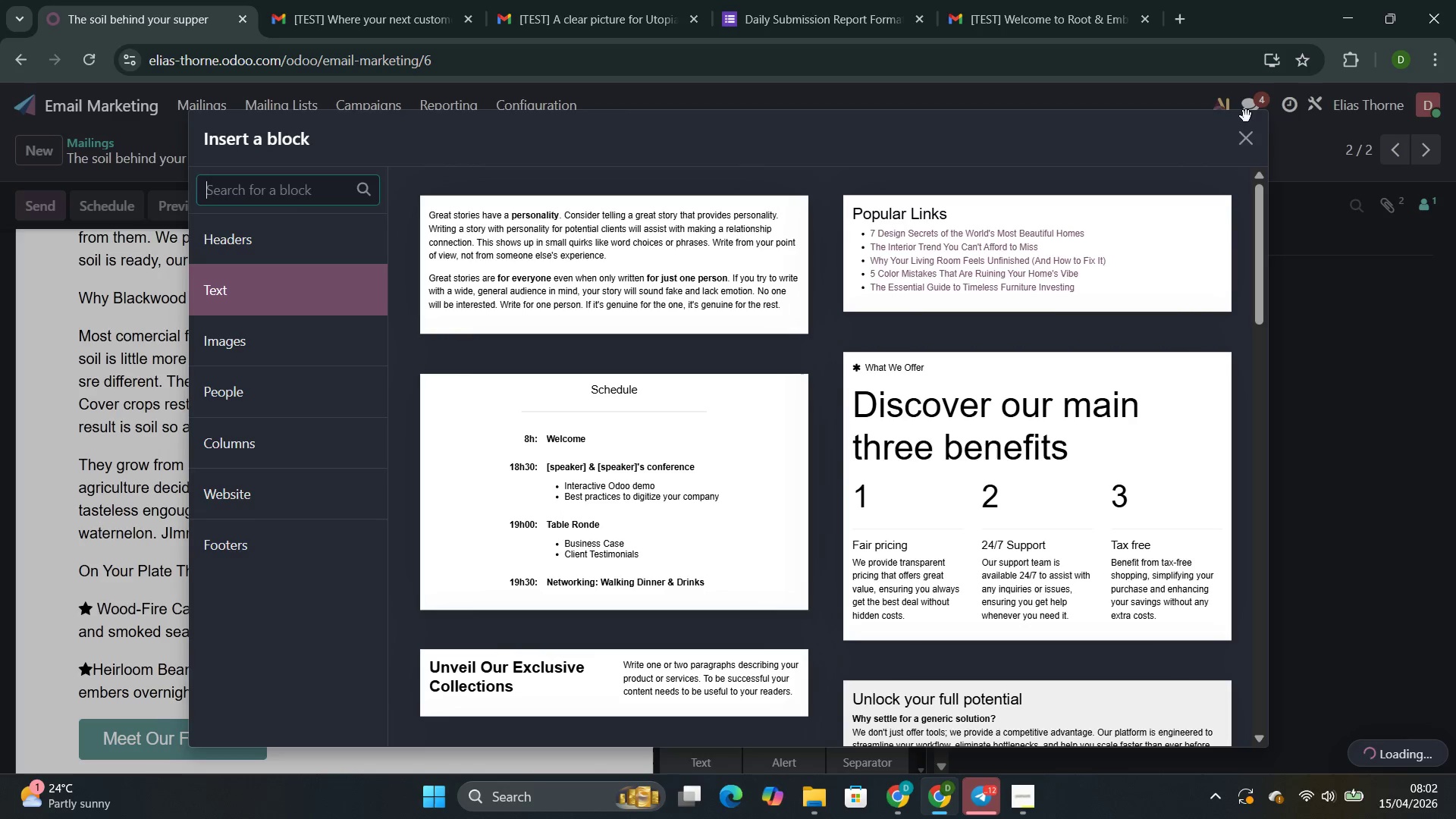 
left_click([1247, 141])
 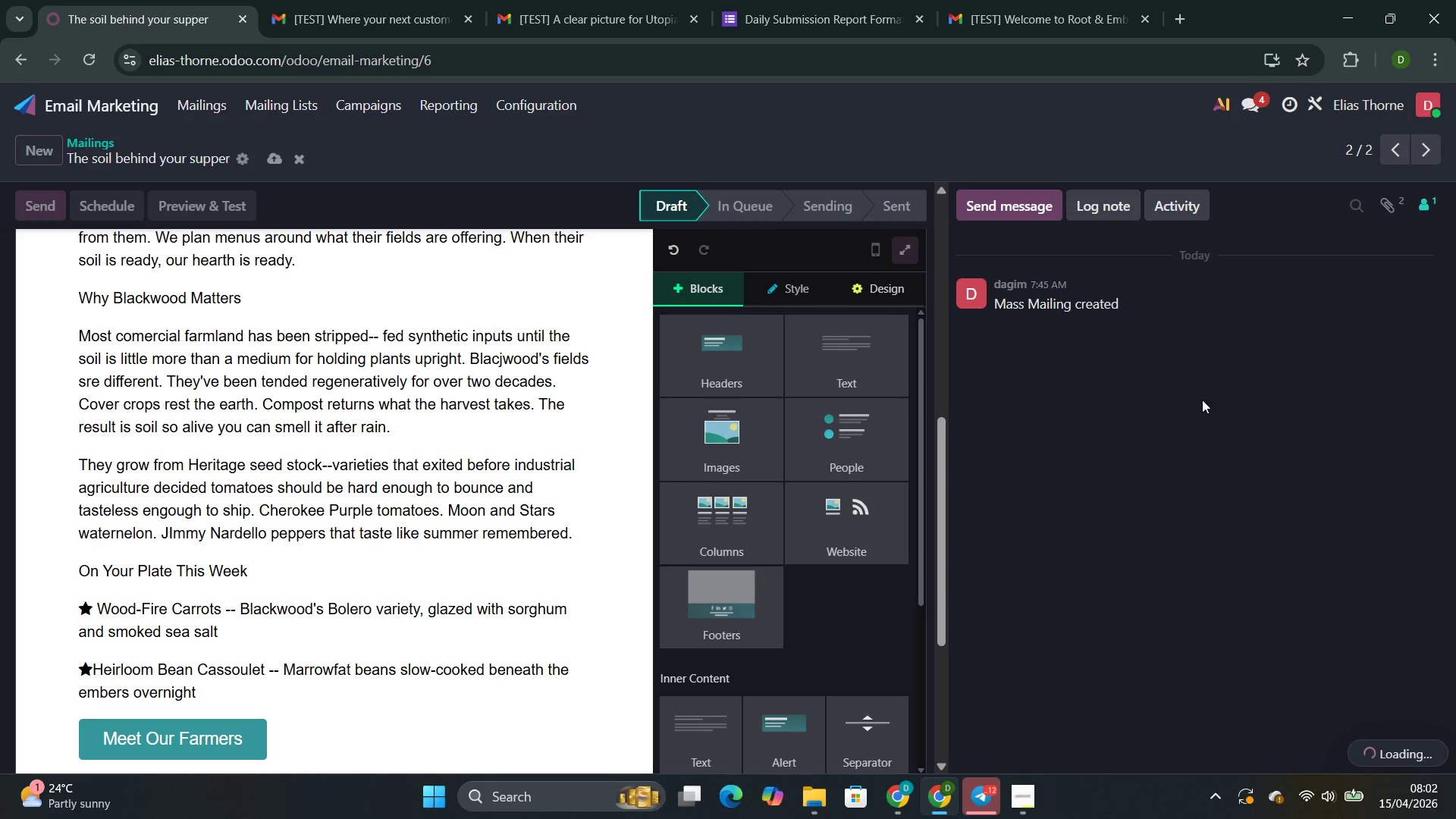 
left_click([1197, 419])
 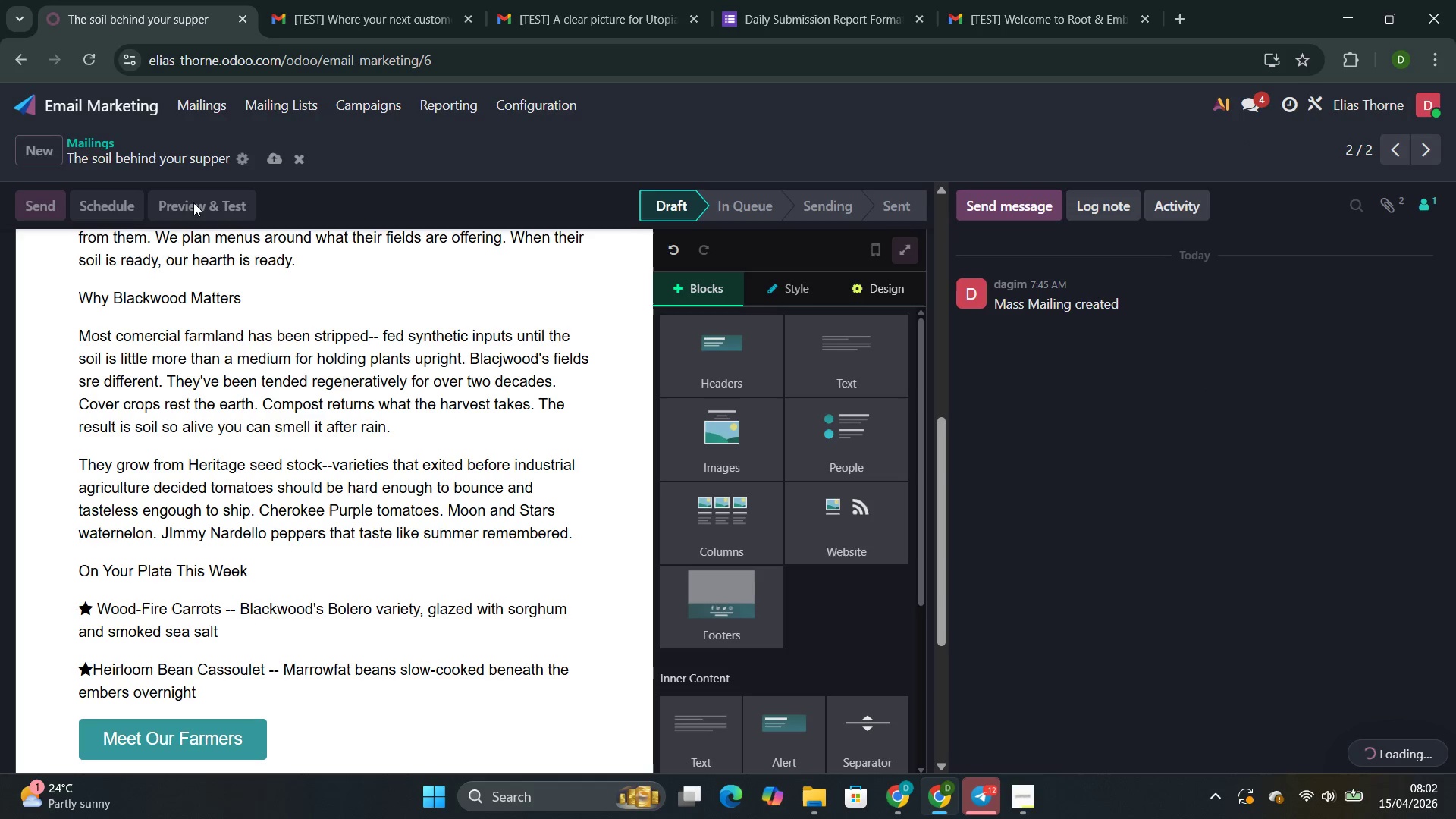 
double_click([196, 202])
 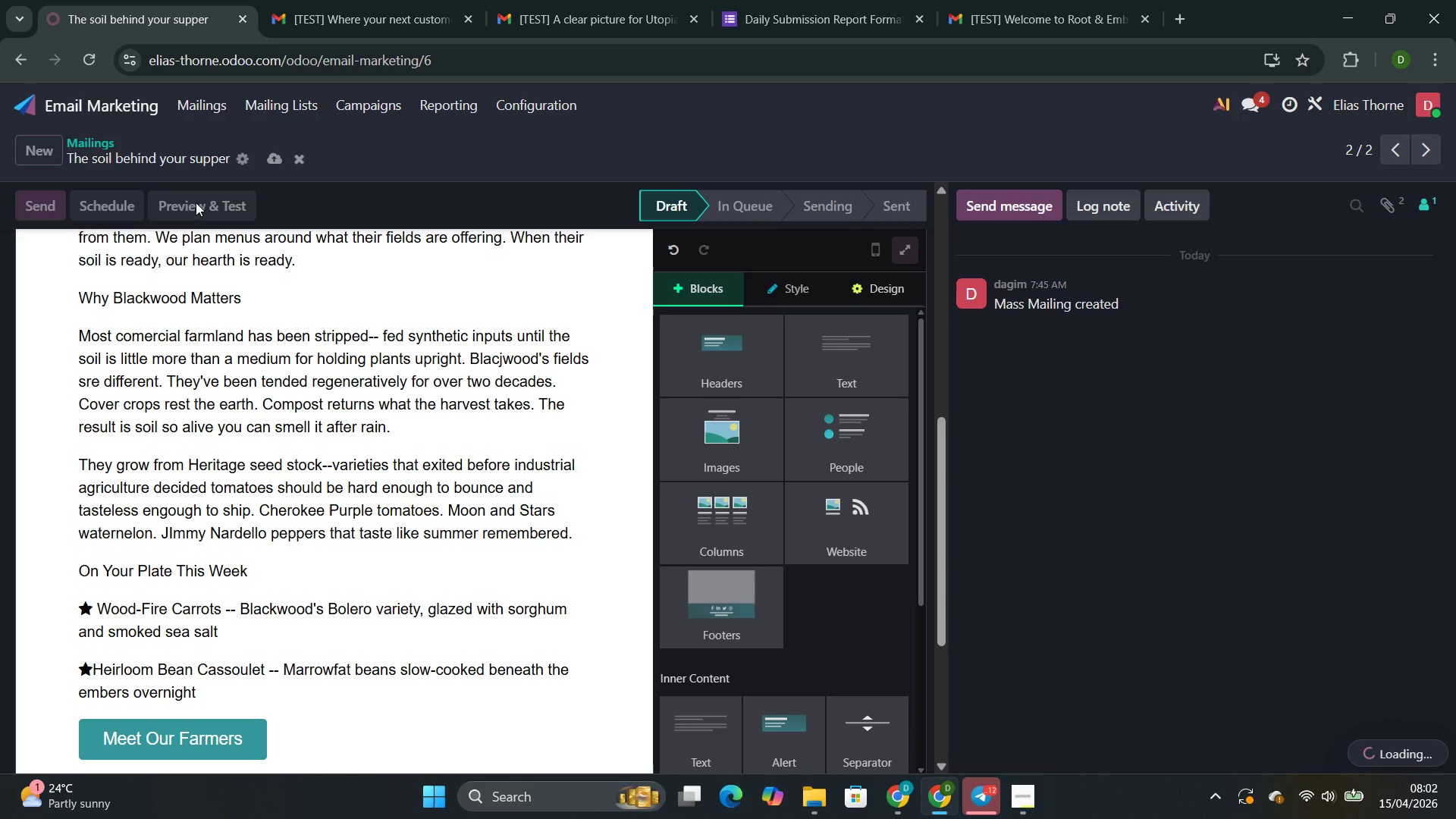 
triple_click([196, 202])
 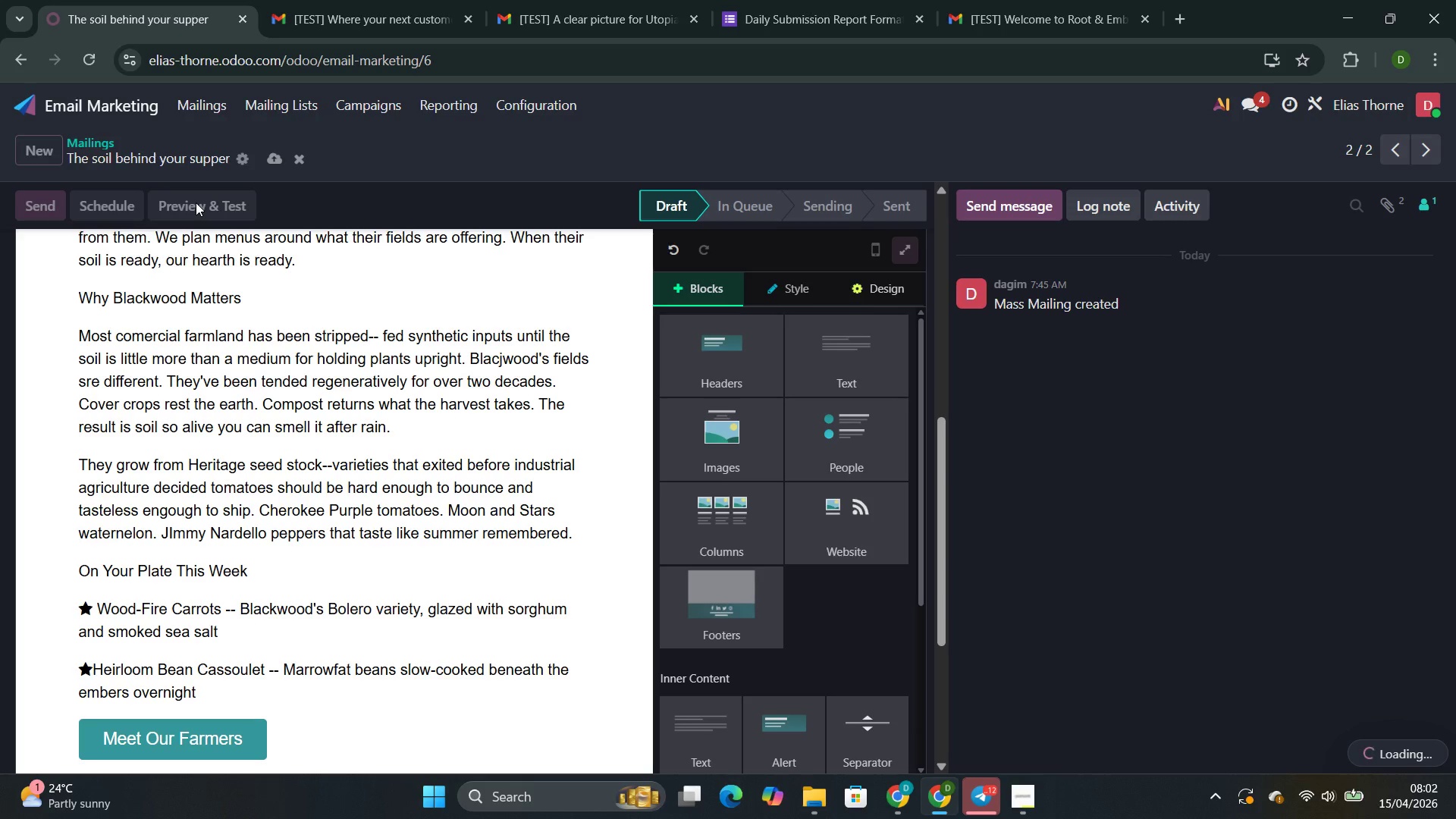 
triple_click([196, 202])
 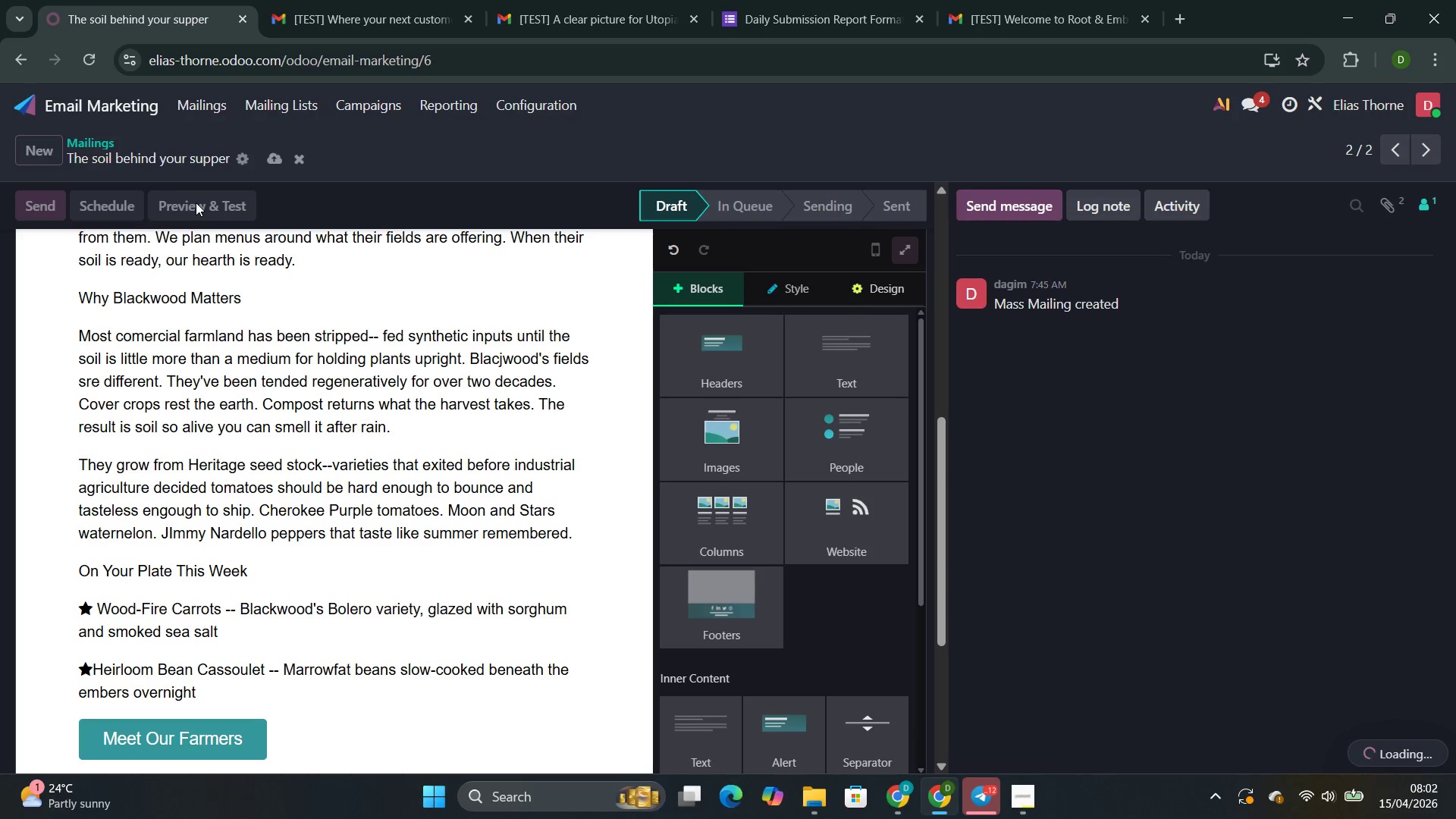 
triple_click([196, 202])
 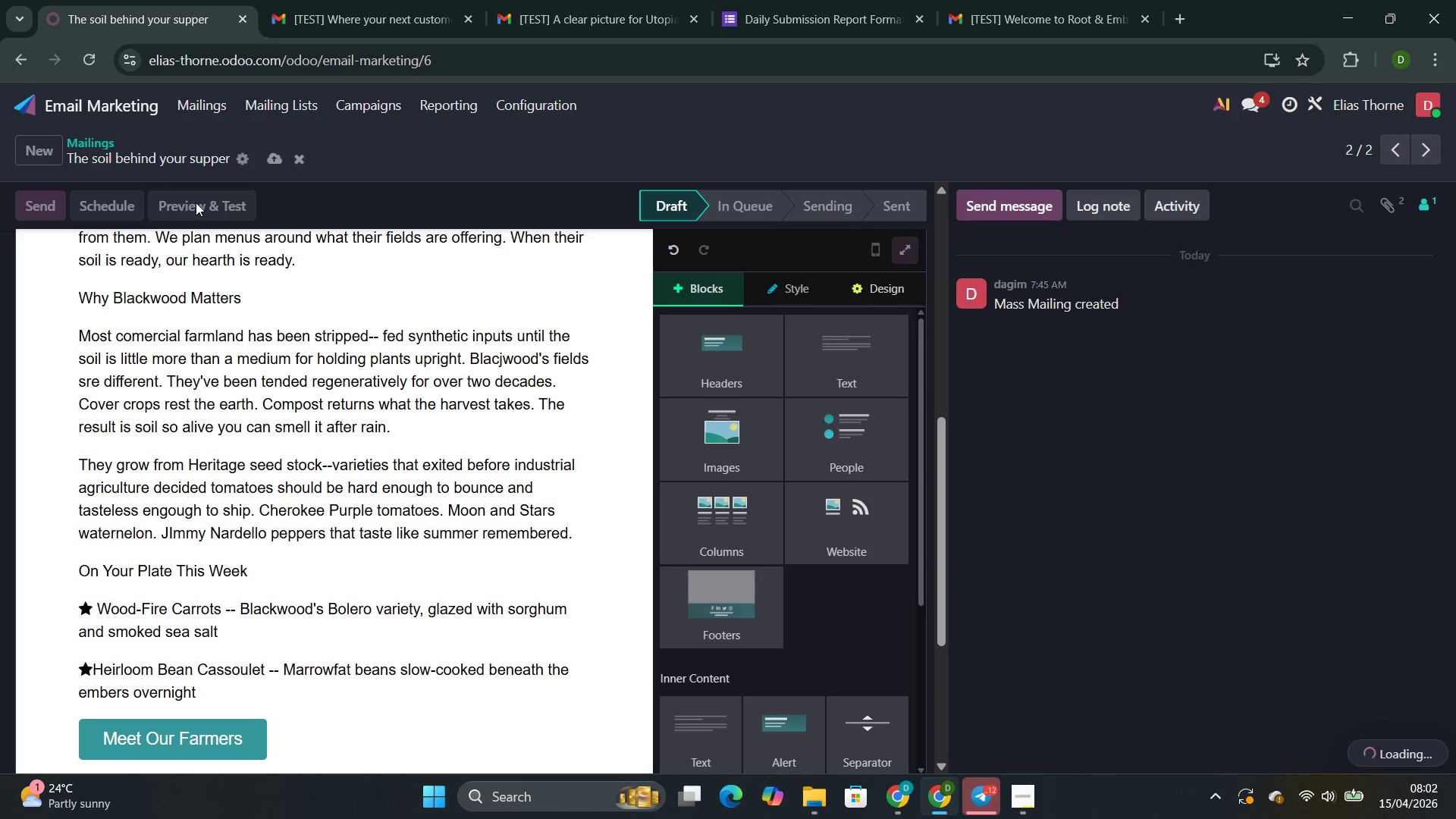 
triple_click([196, 202])
 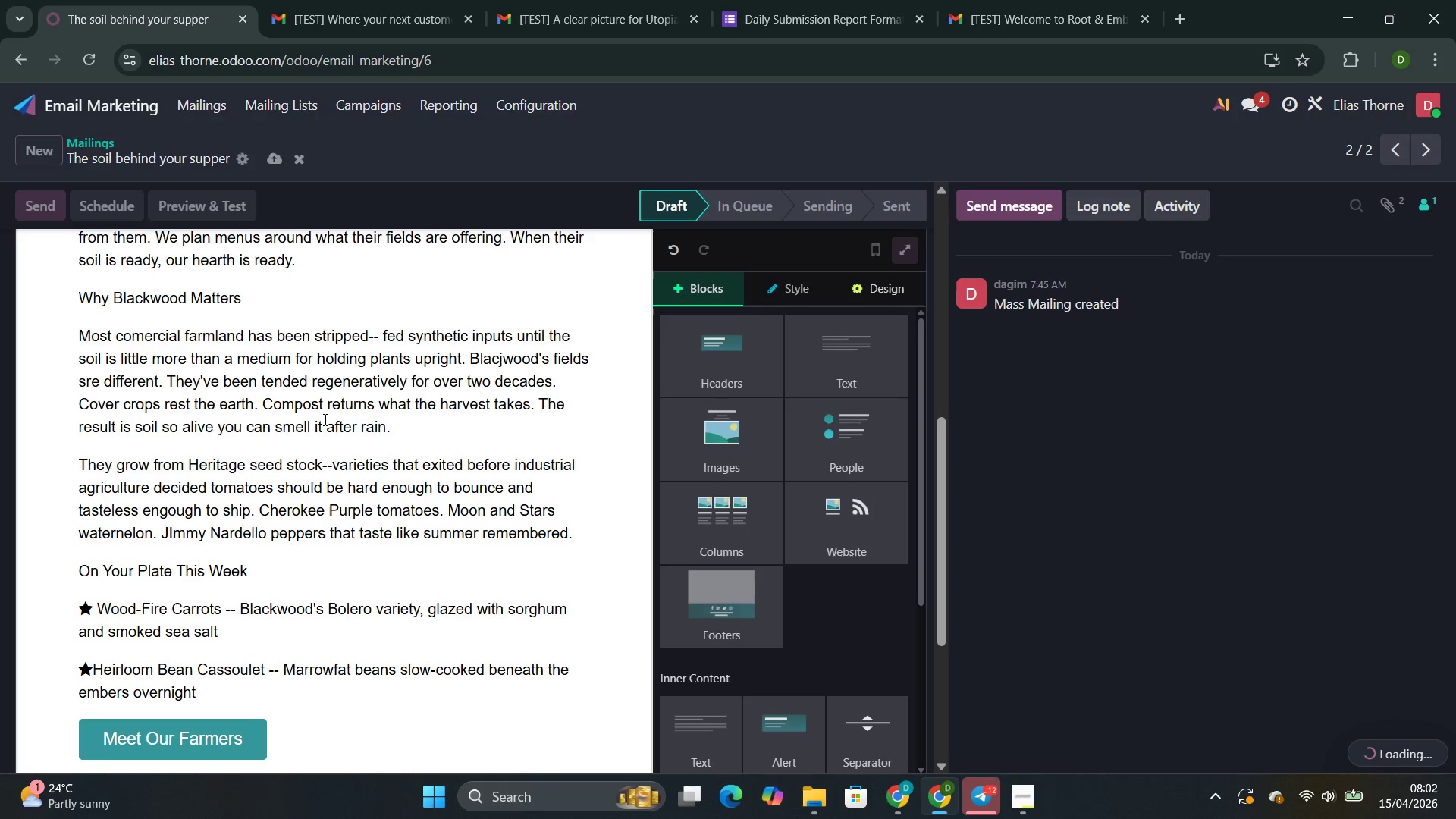 
scroll: coordinate [326, 428], scroll_direction: down, amount: 3.0
 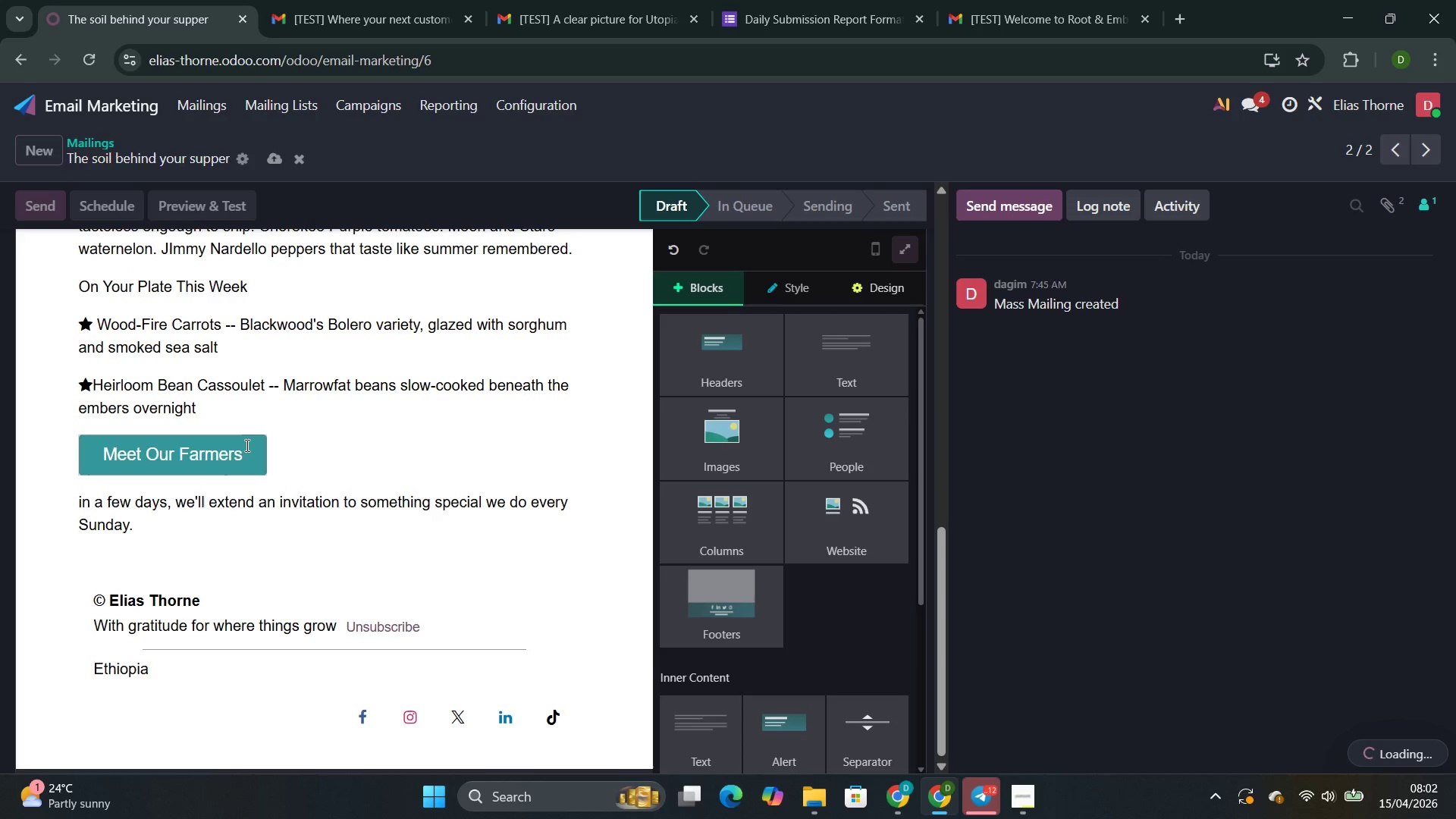 
double_click([246, 446])
 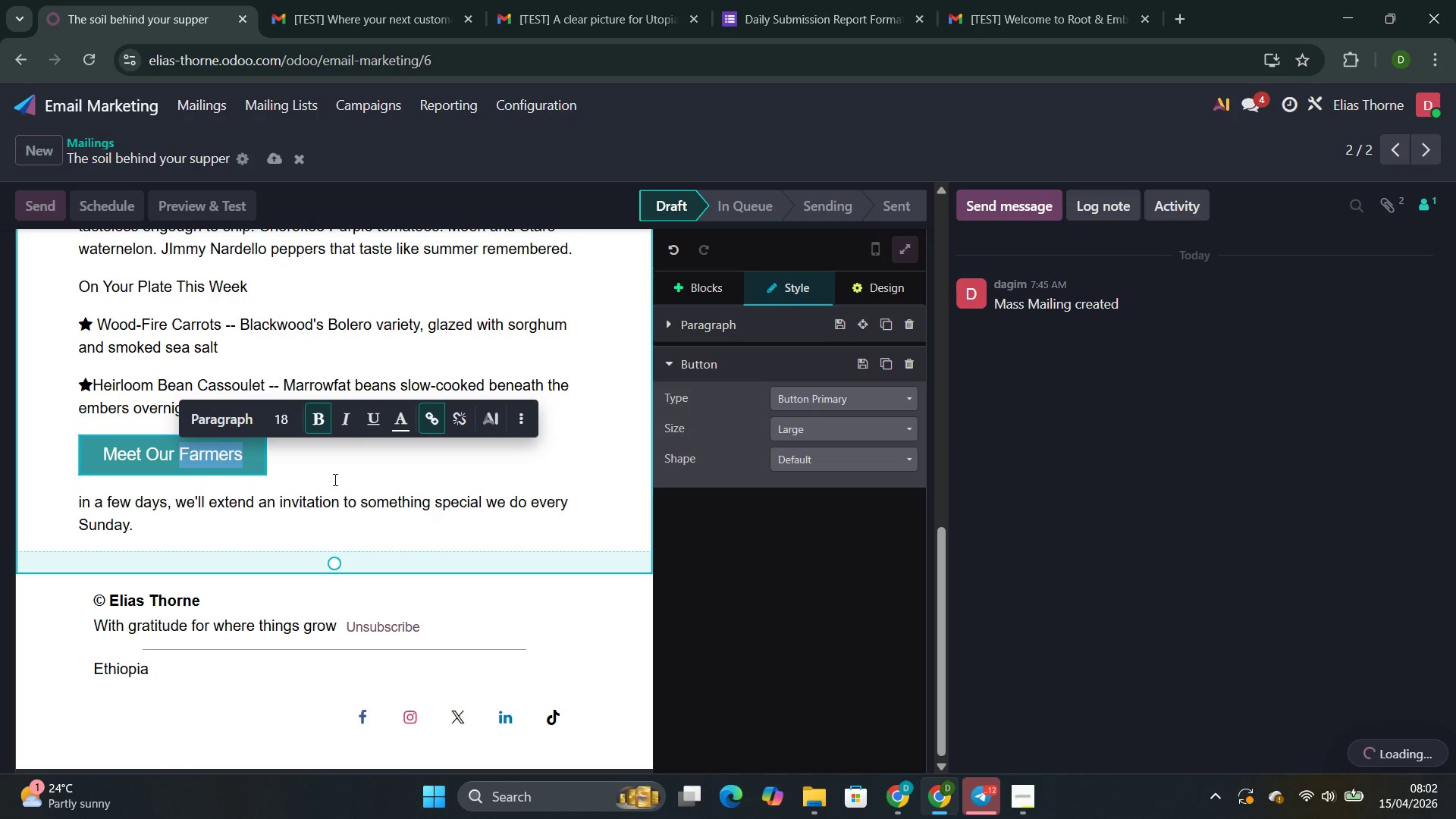 
left_click([349, 477])
 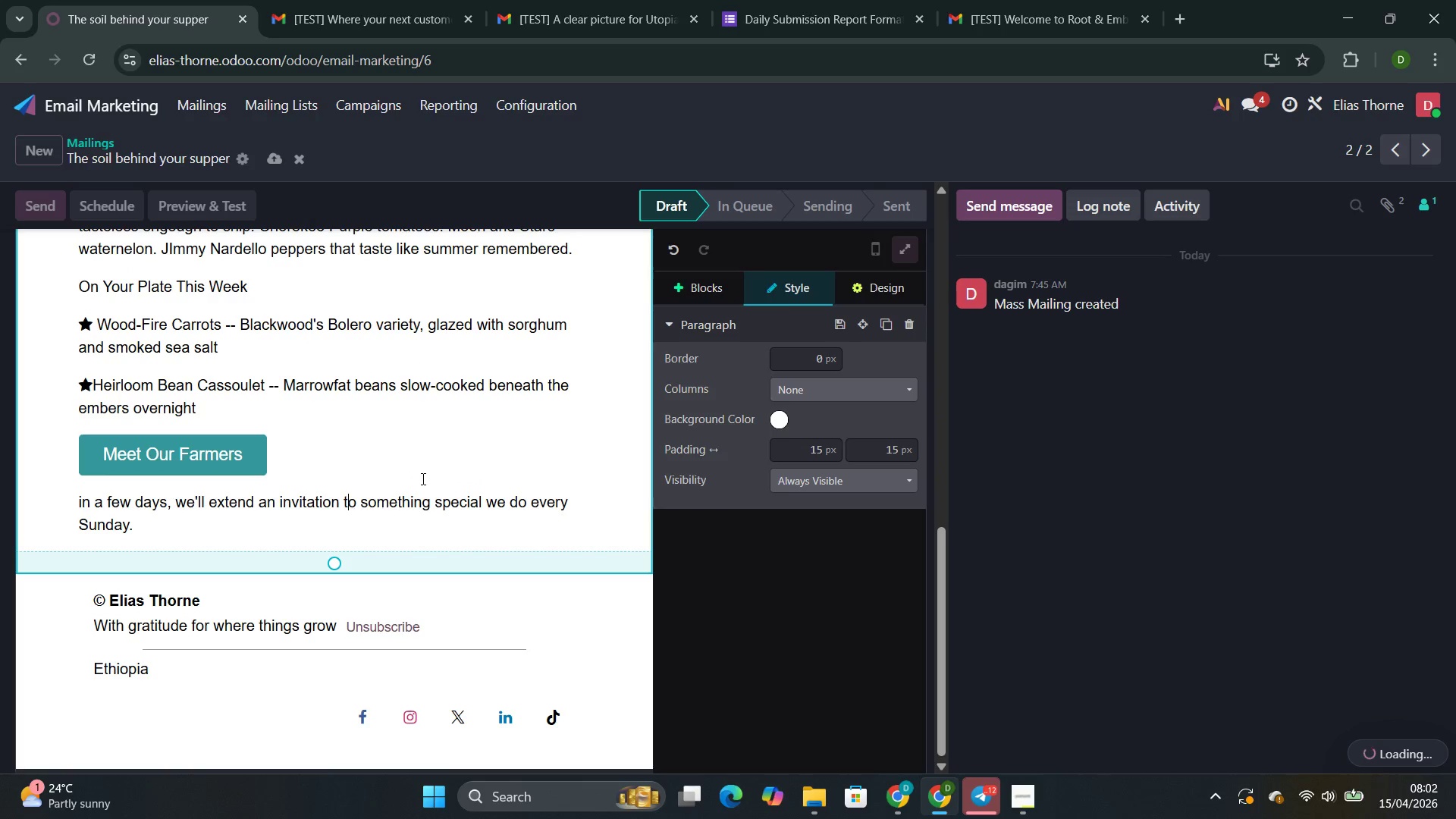 
left_click([397, 648])
 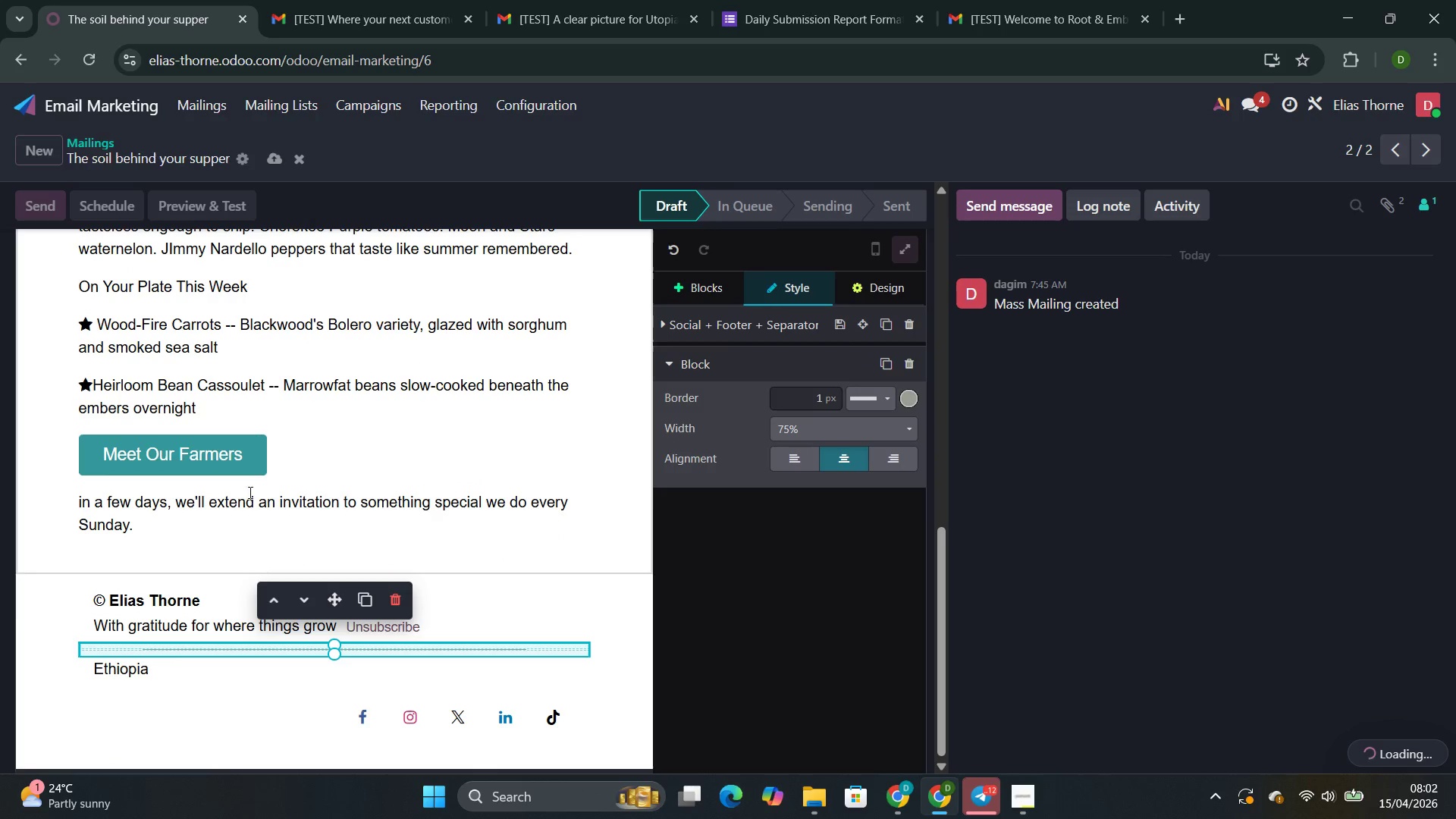 
scroll: coordinate [422, 480], scroll_direction: down, amount: 3.0
 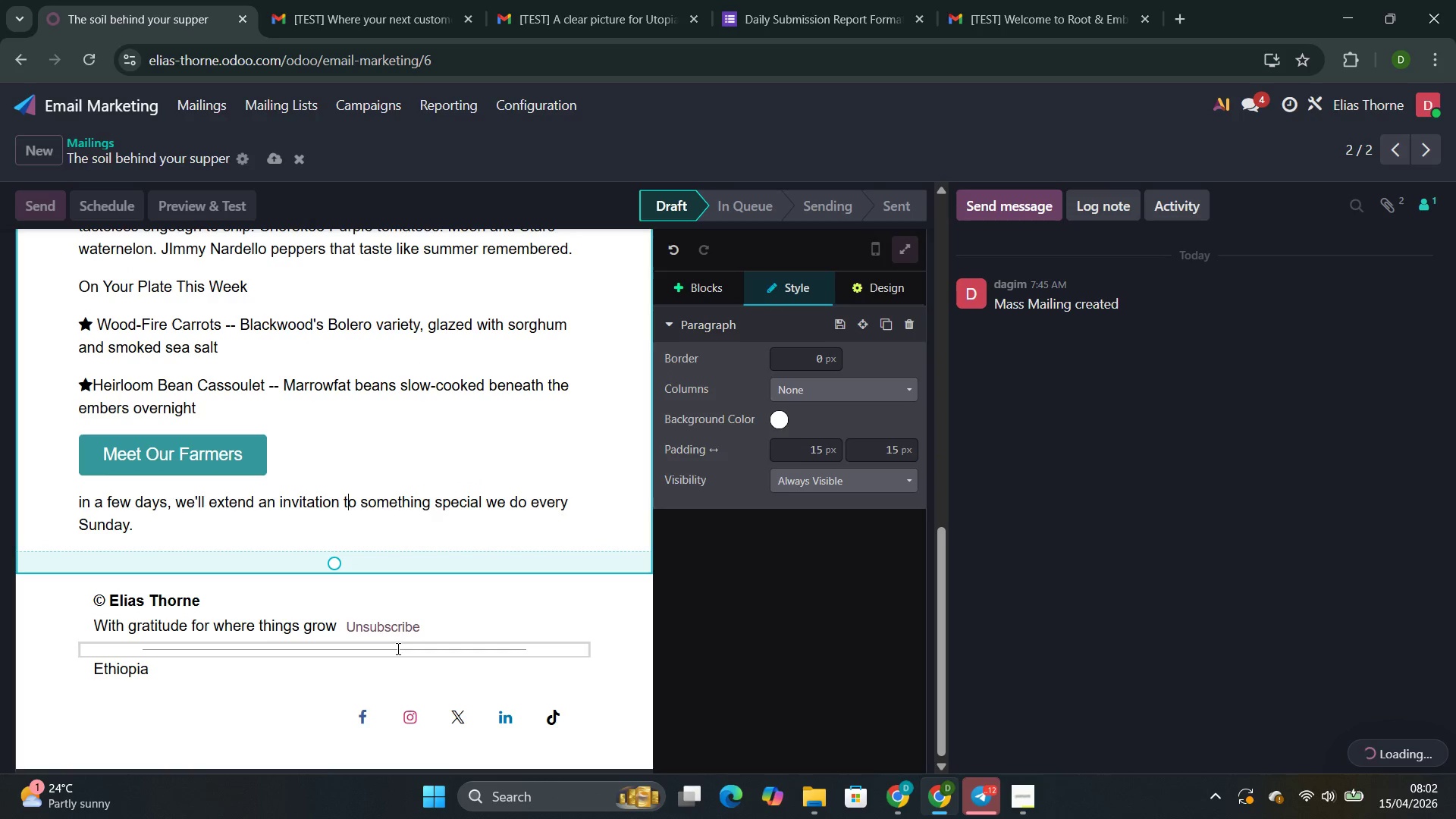 
left_click([246, 460])
 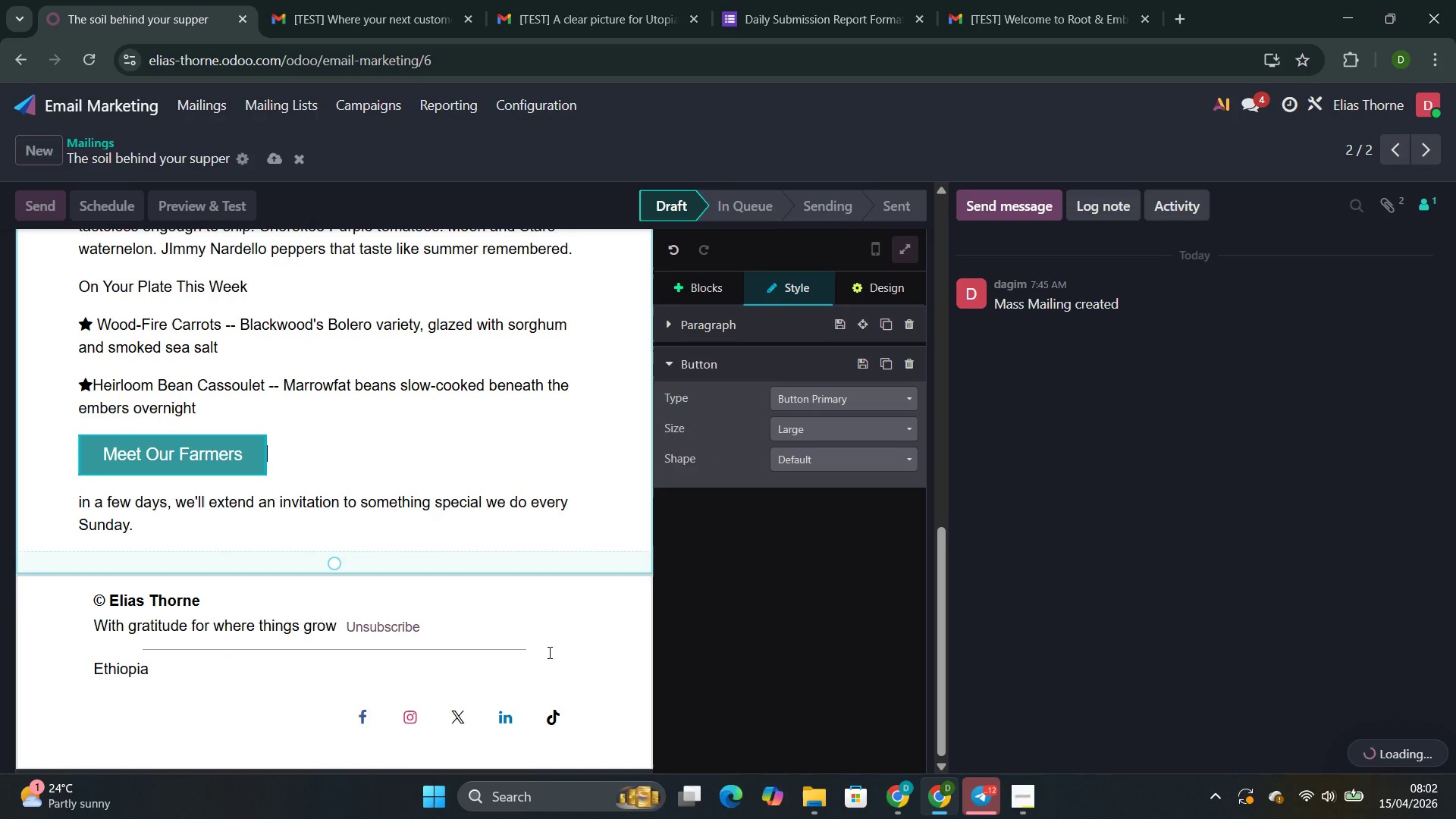 
left_click([526, 655])
 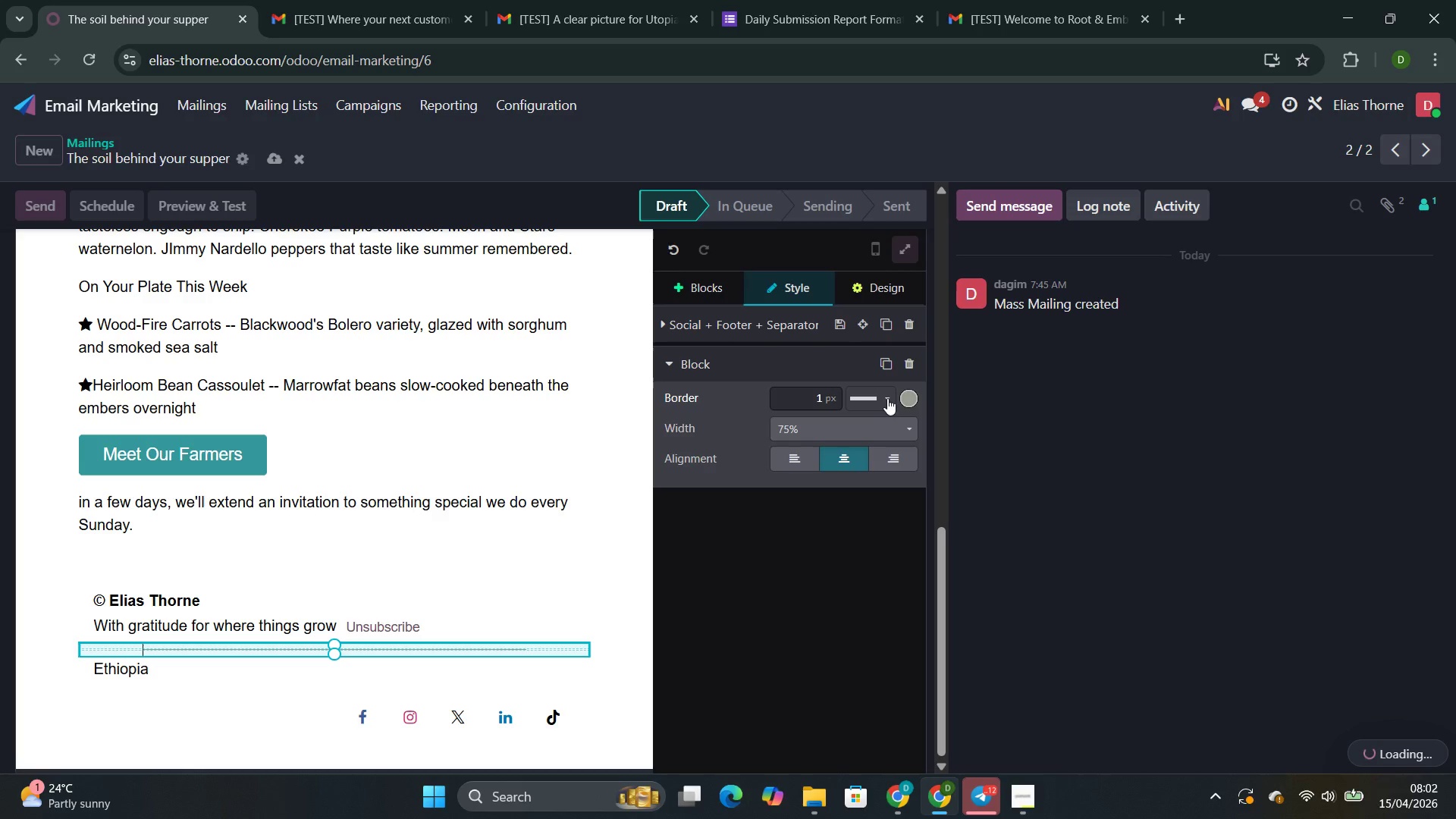 
left_click([861, 438])
 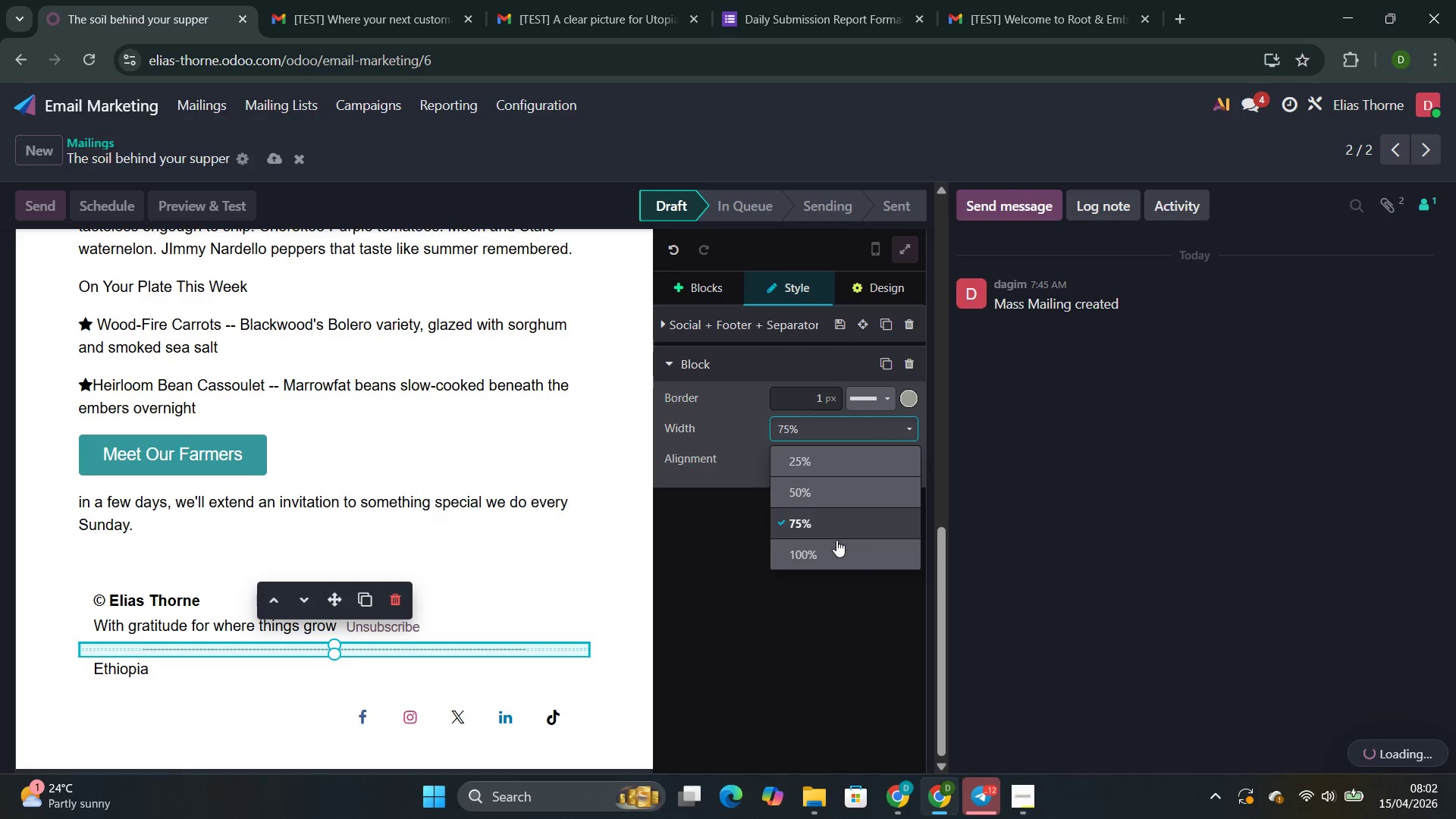 
left_click([835, 542])
 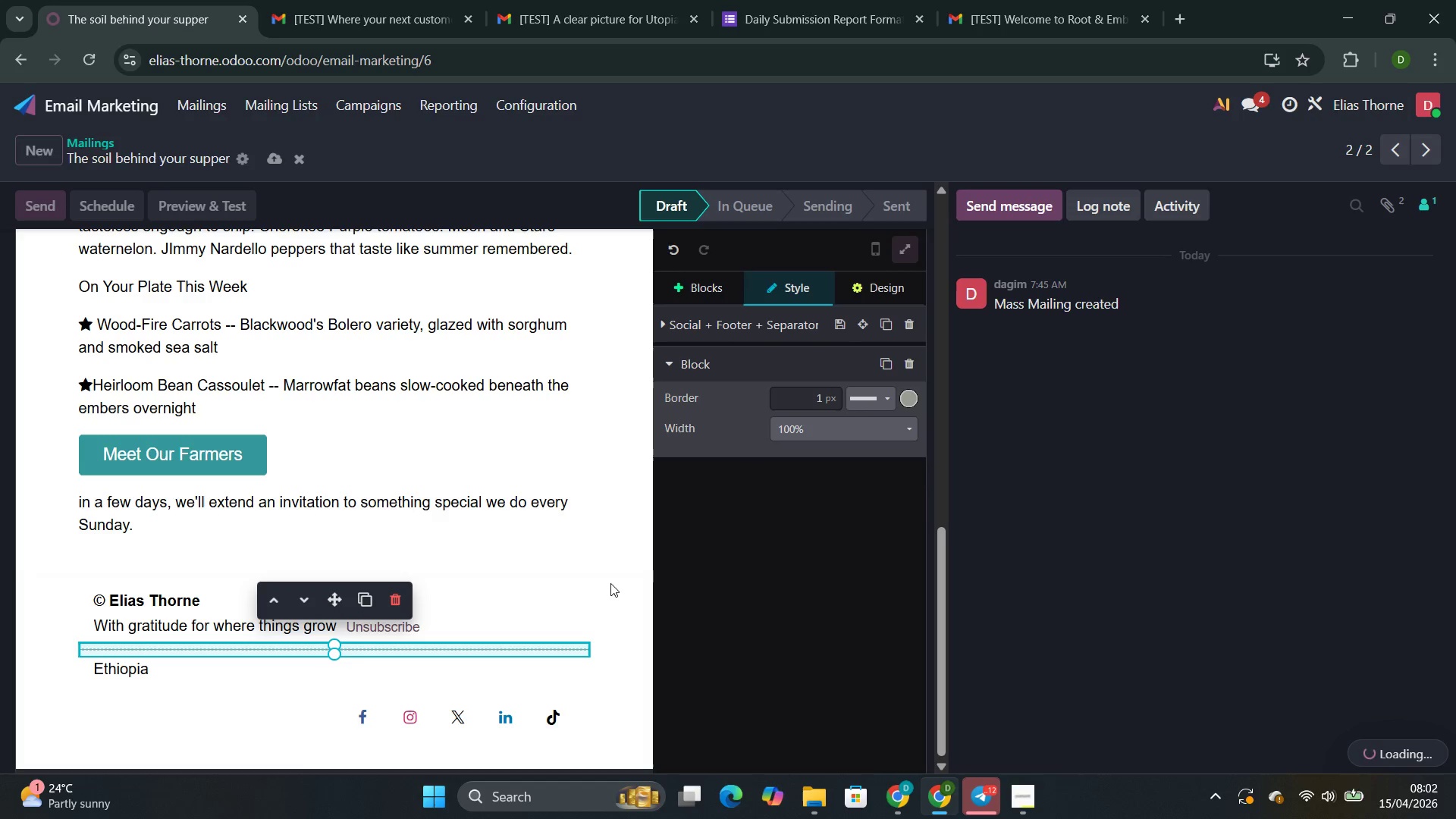 
left_click([494, 576])
 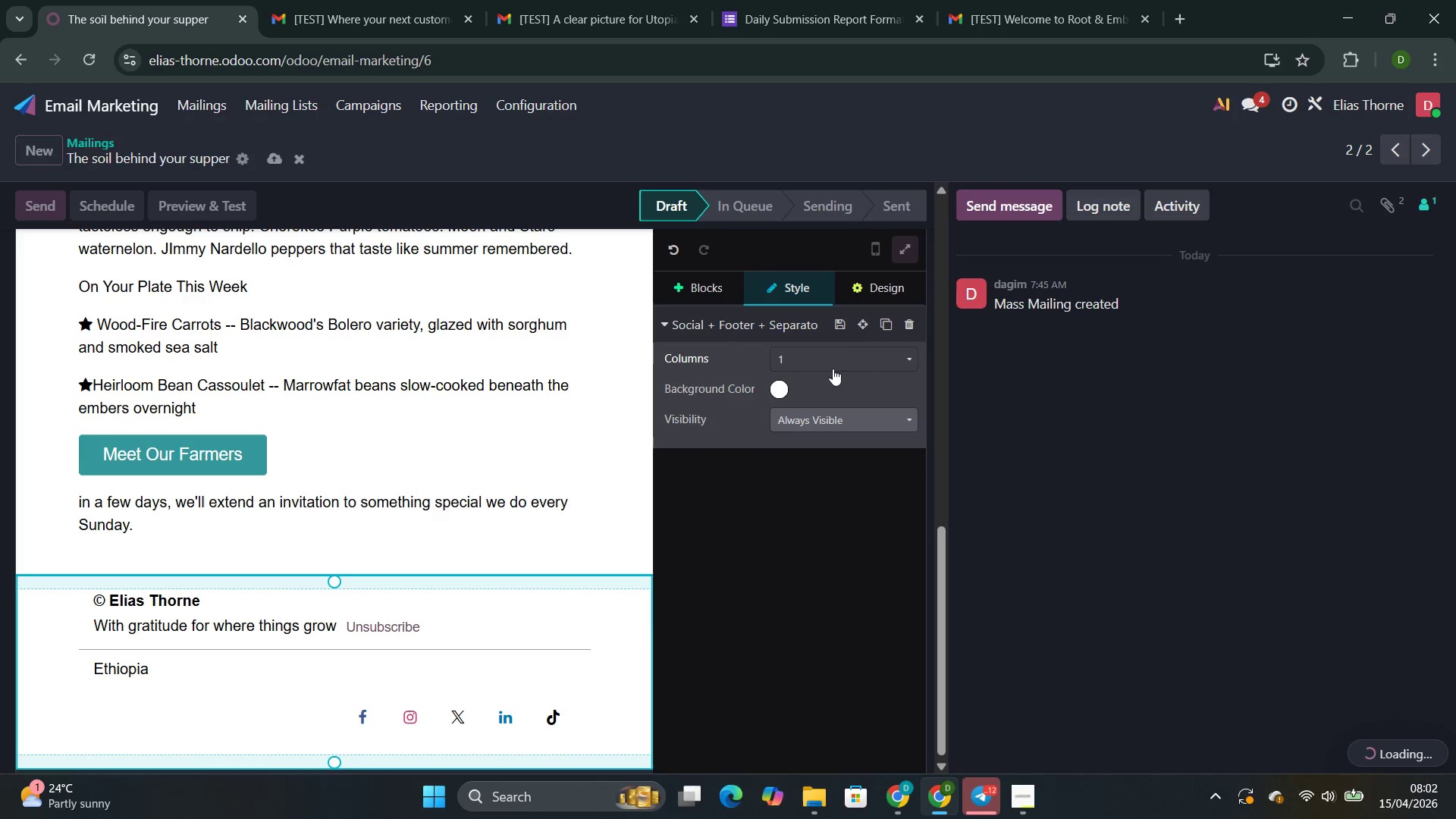 
left_click_drag(start_coordinate=[777, 394], to_coordinate=[790, 391])
 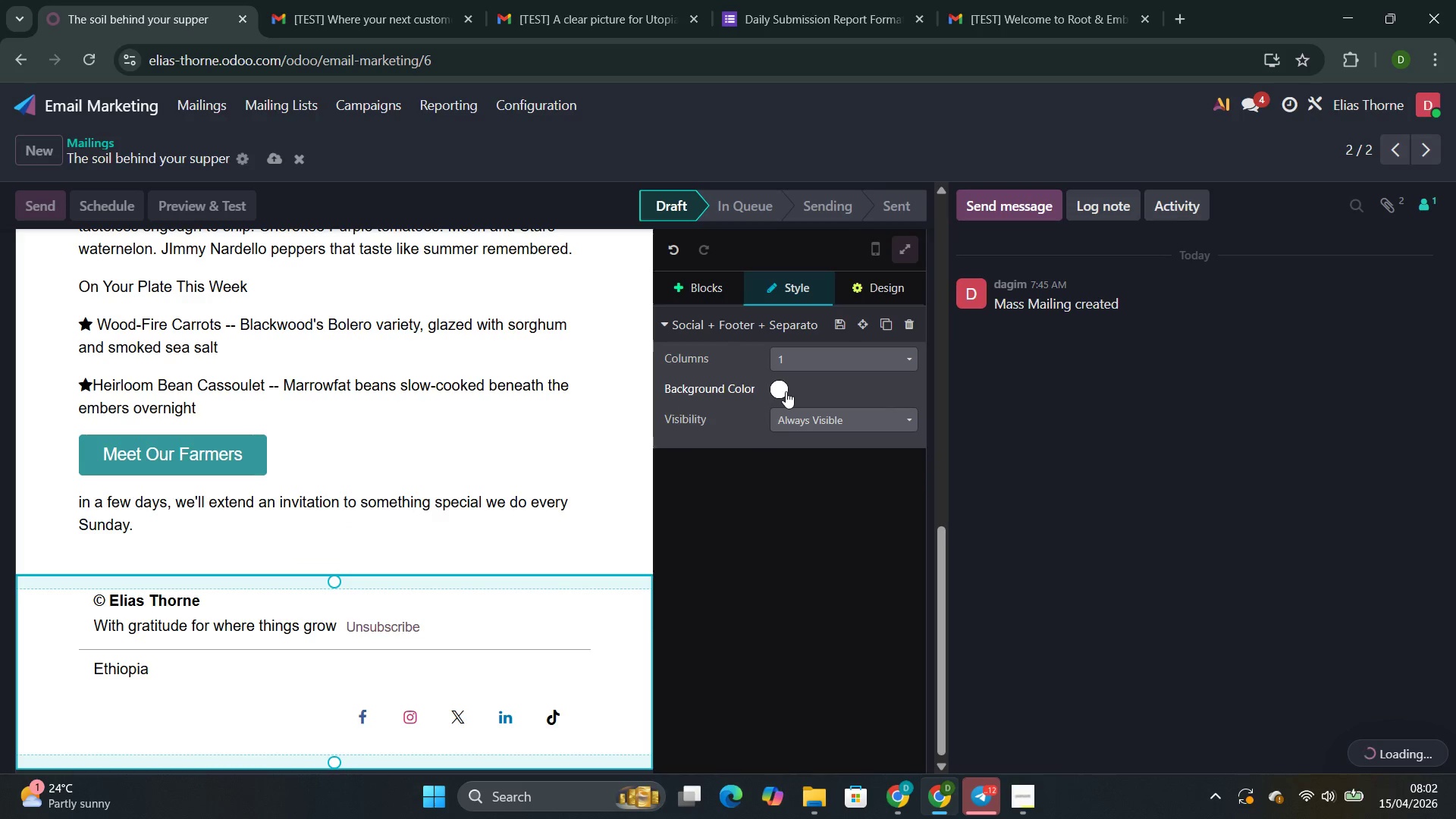 
left_click([786, 391])
 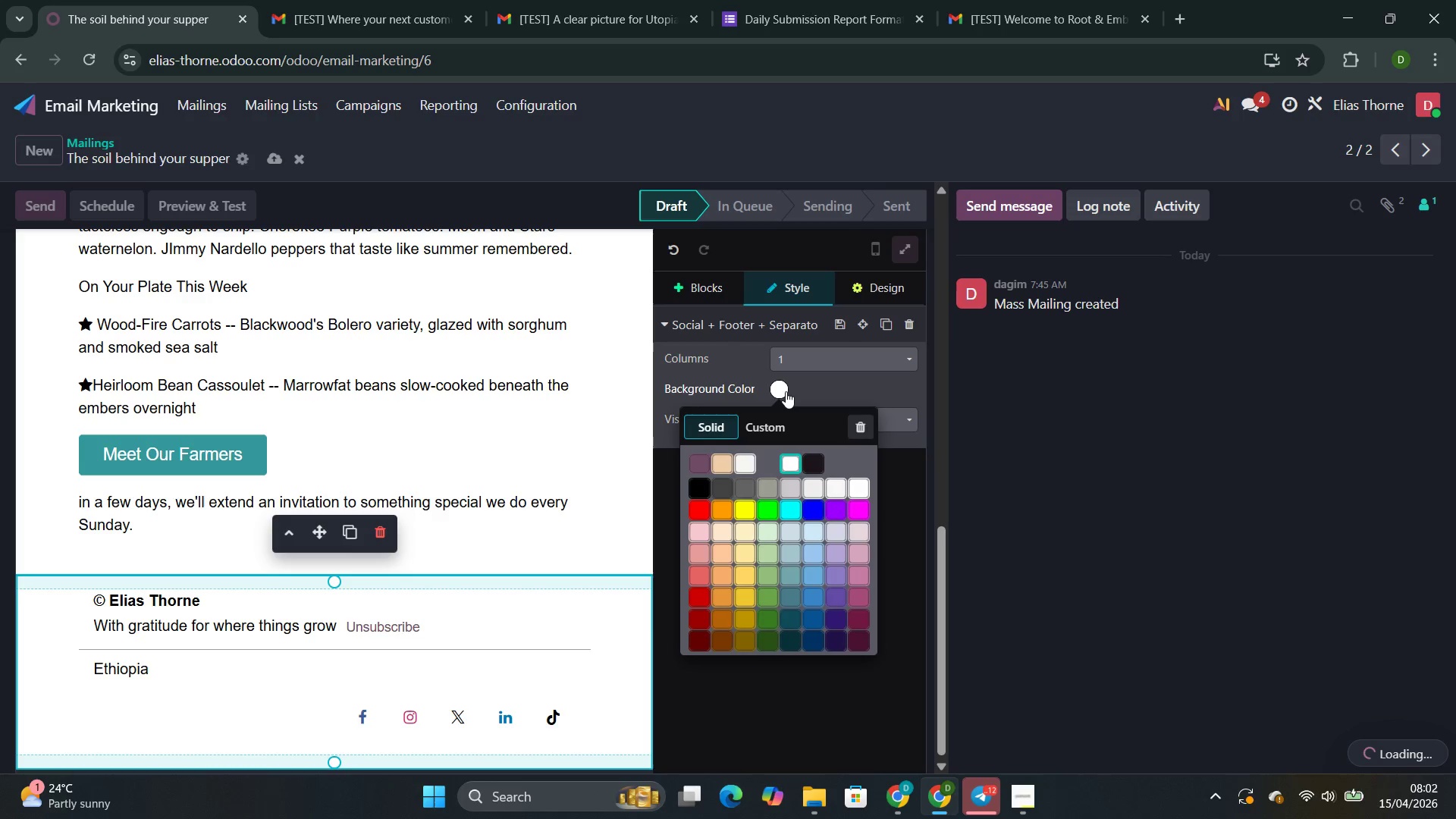 
left_click([786, 391])
 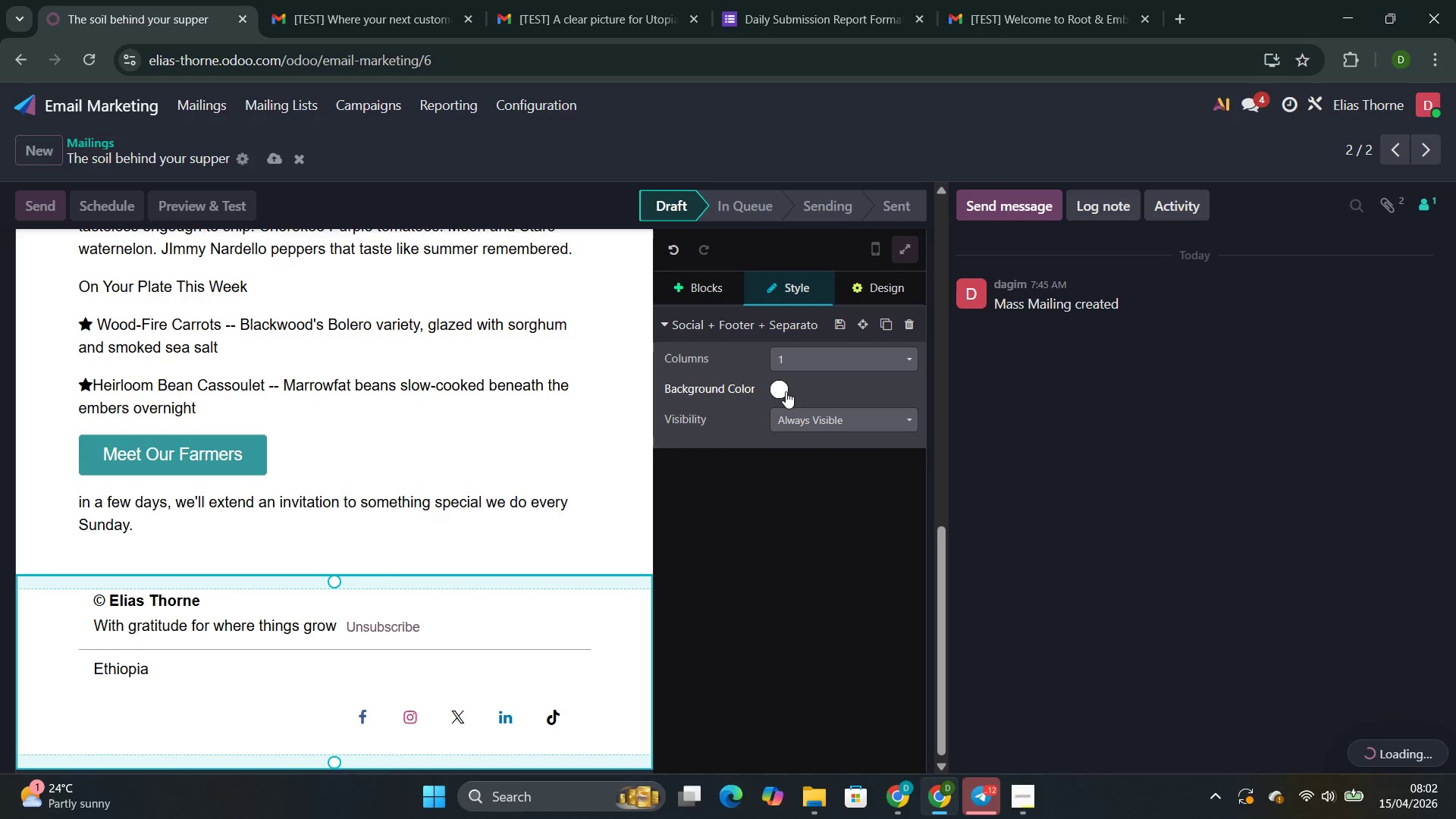 
left_click([786, 391])
 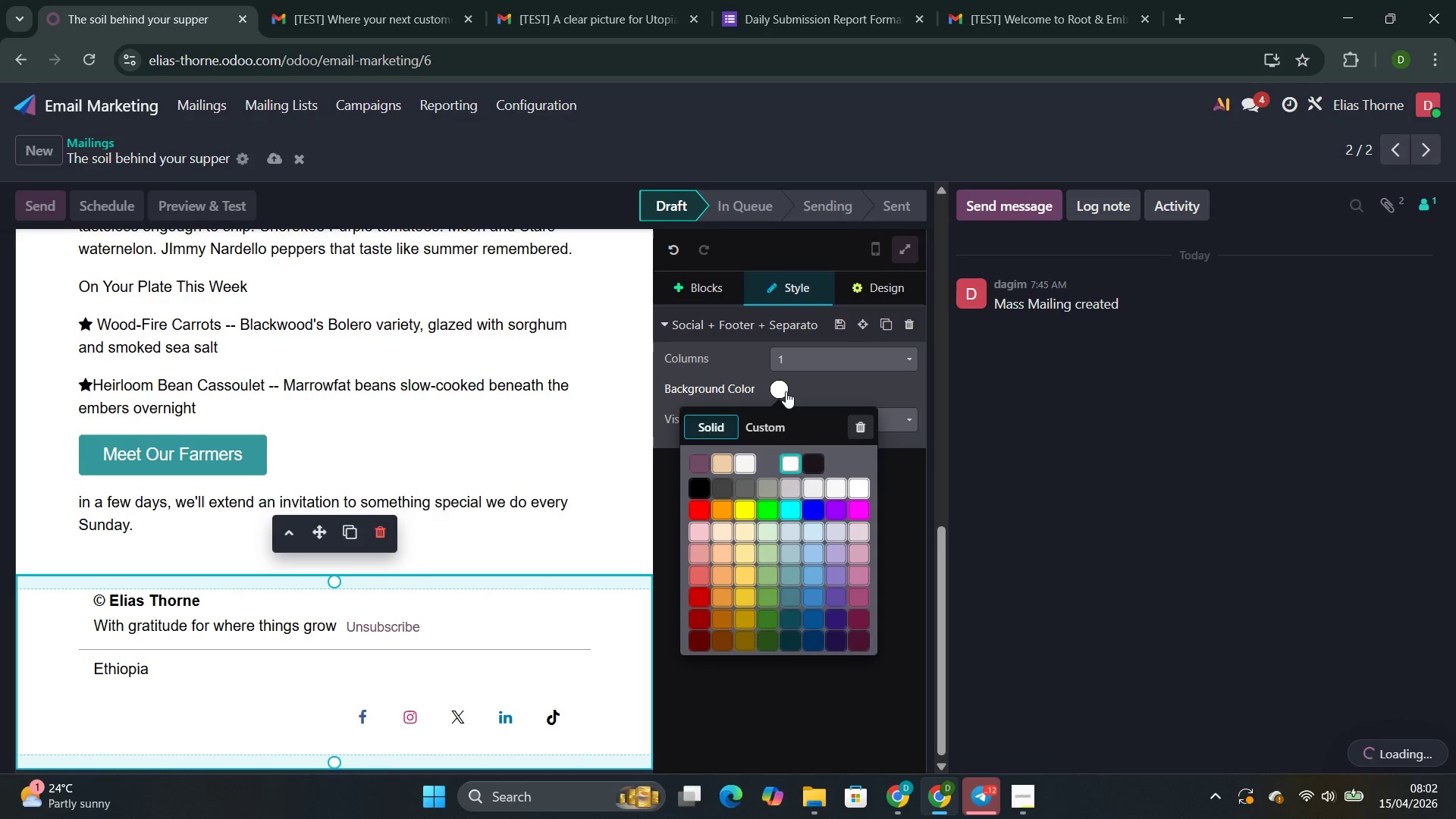 
left_click([786, 391])
 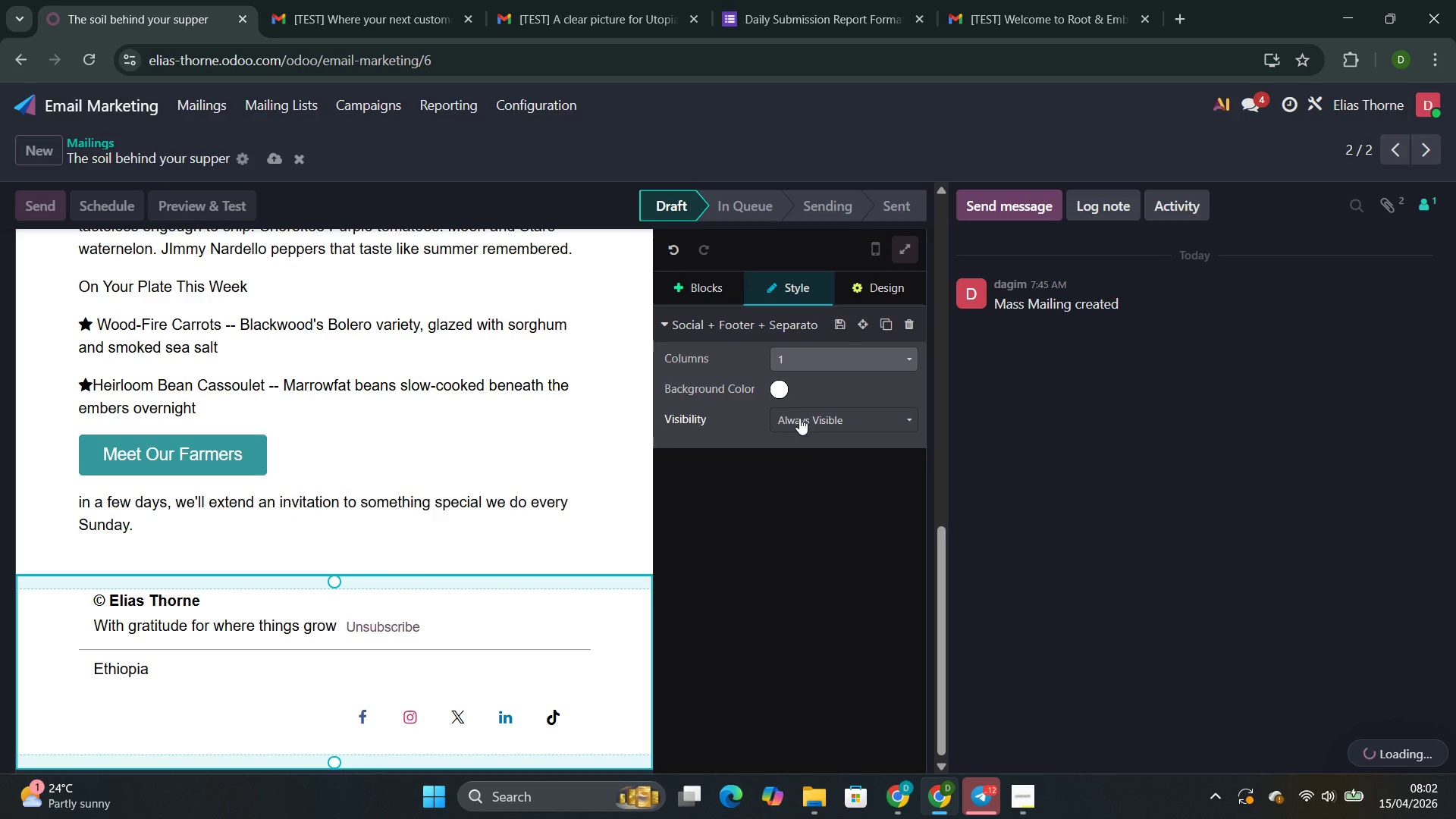 
left_click([799, 418])
 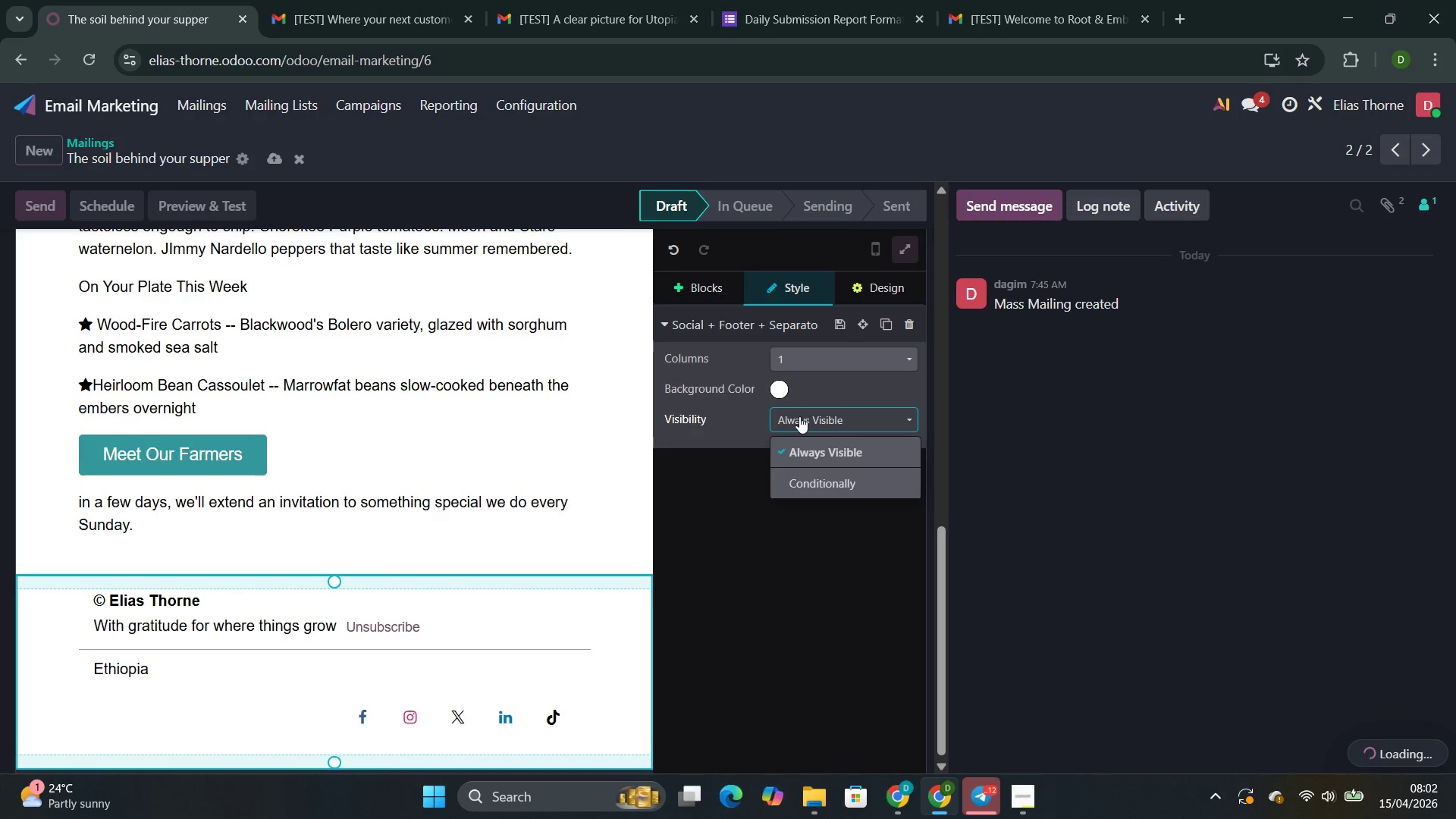 
left_click([799, 416])
 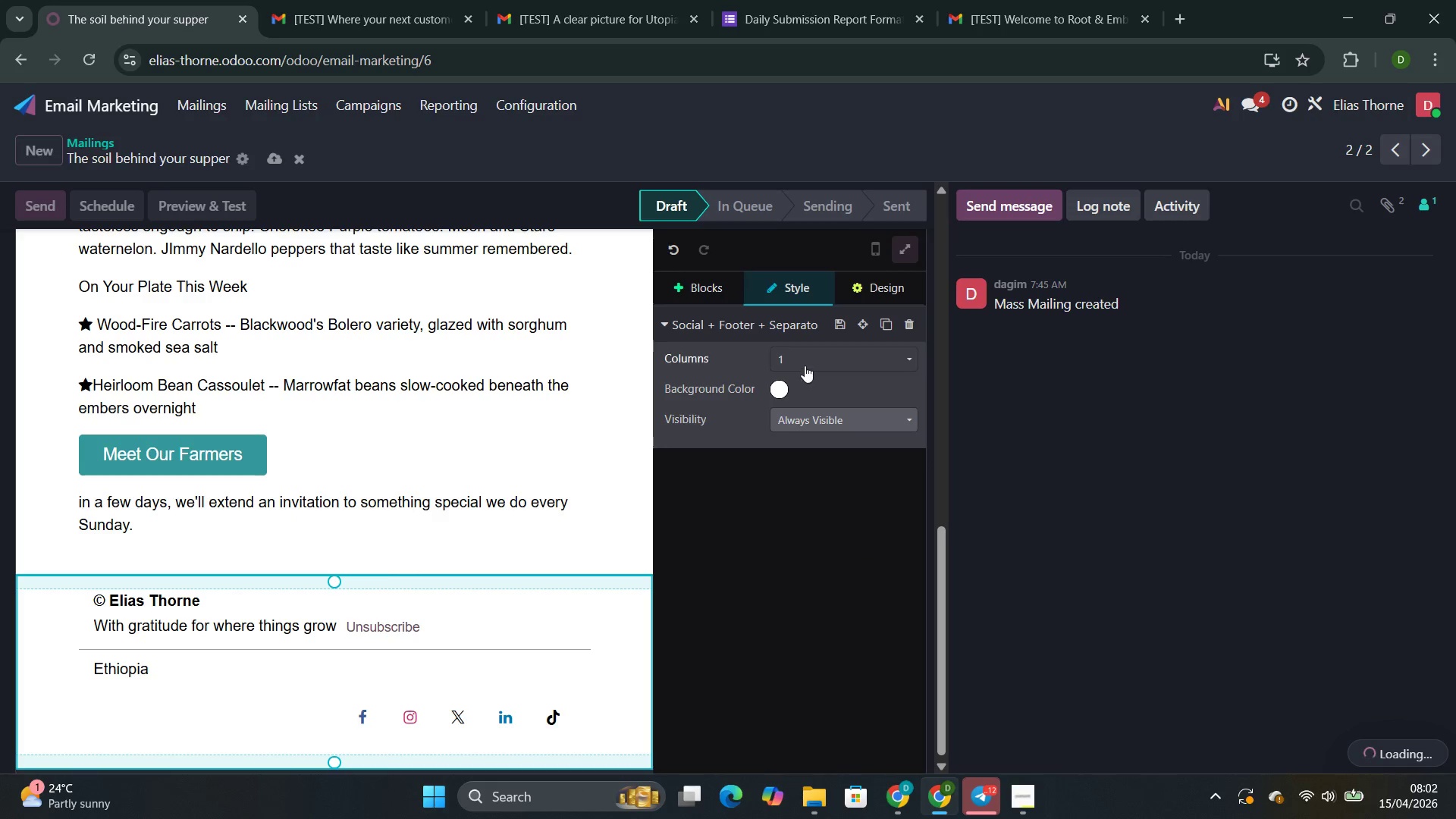 
left_click([805, 366])
 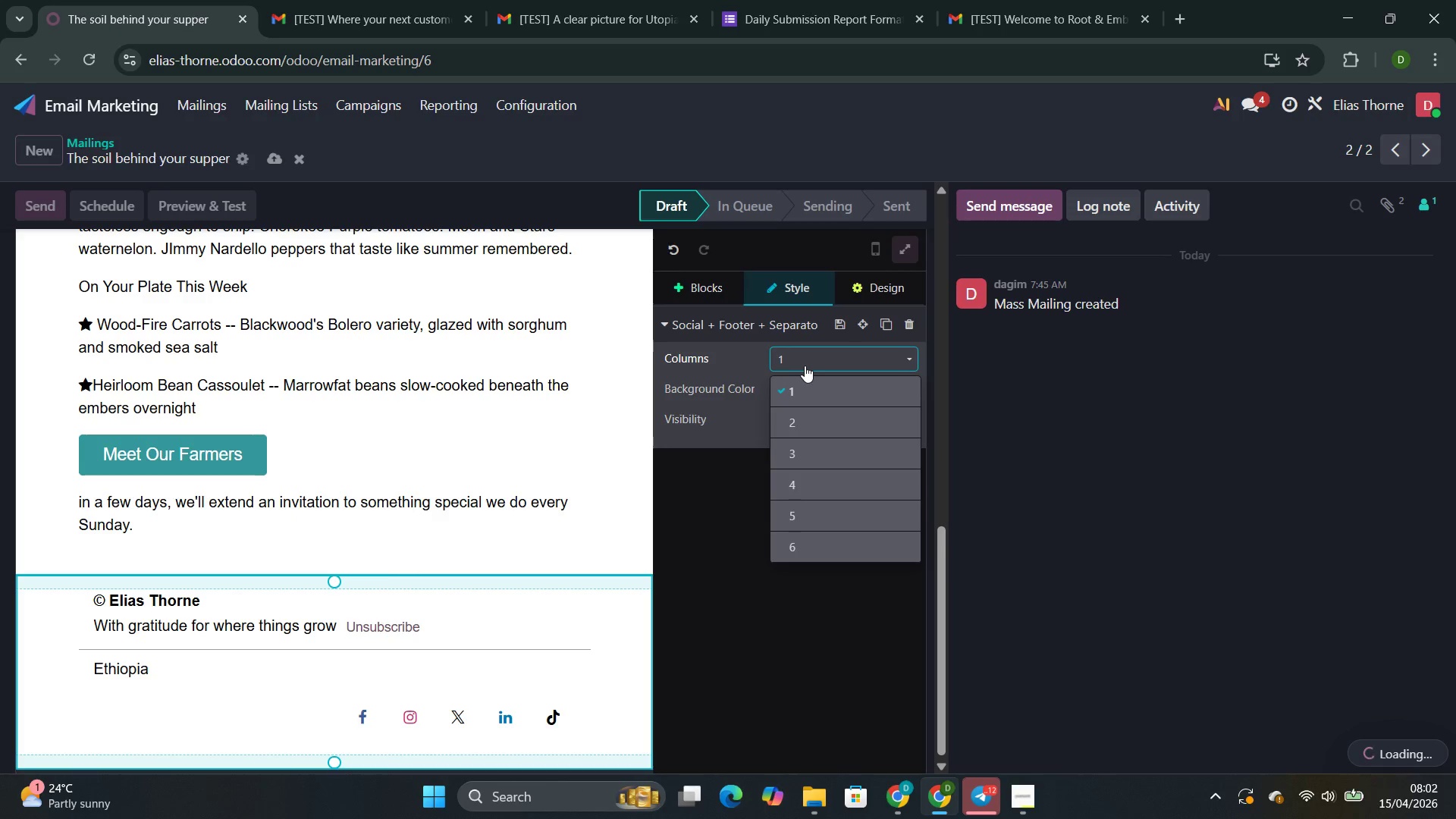 
left_click([805, 366])
 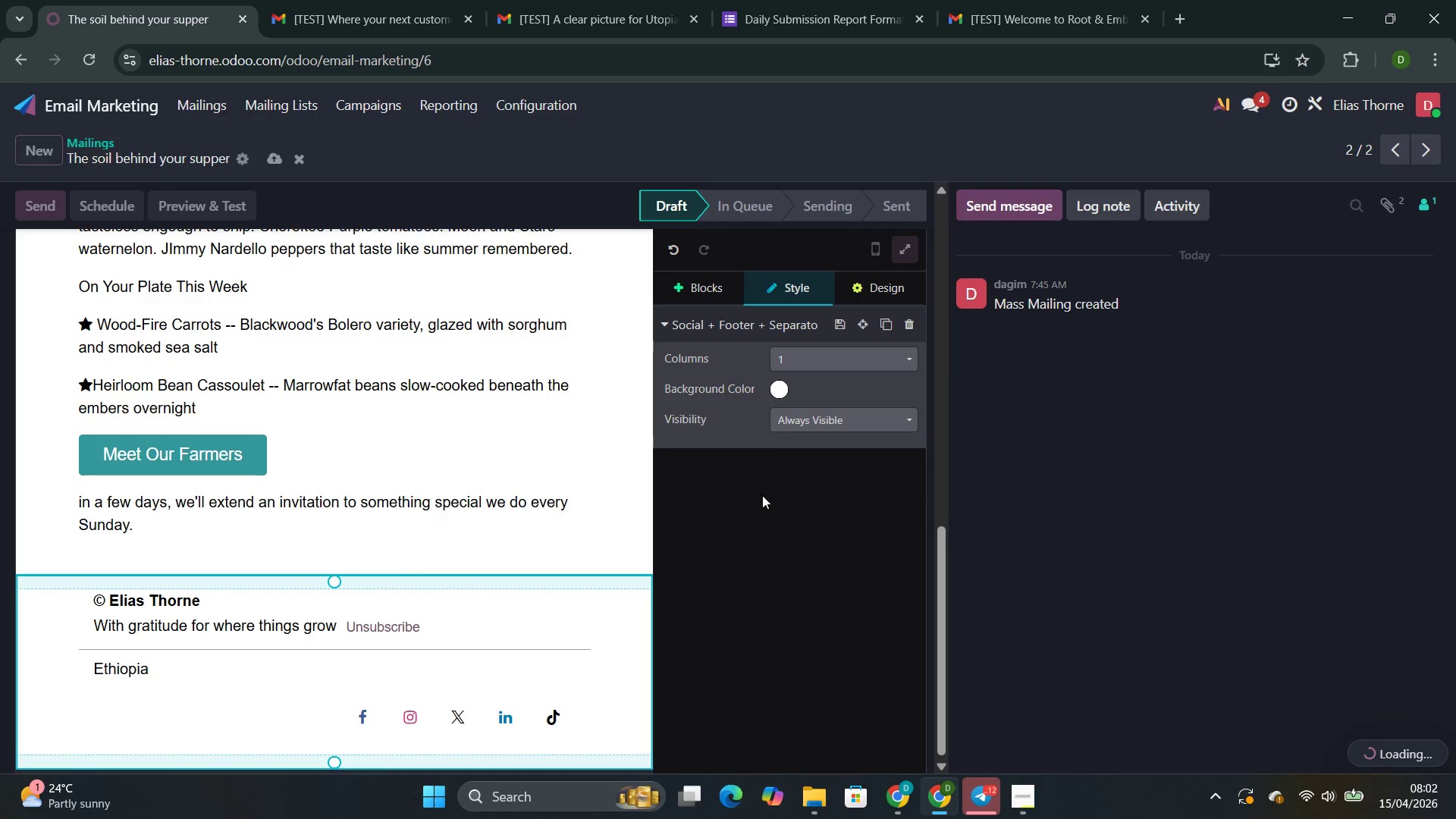 
left_click([762, 532])
 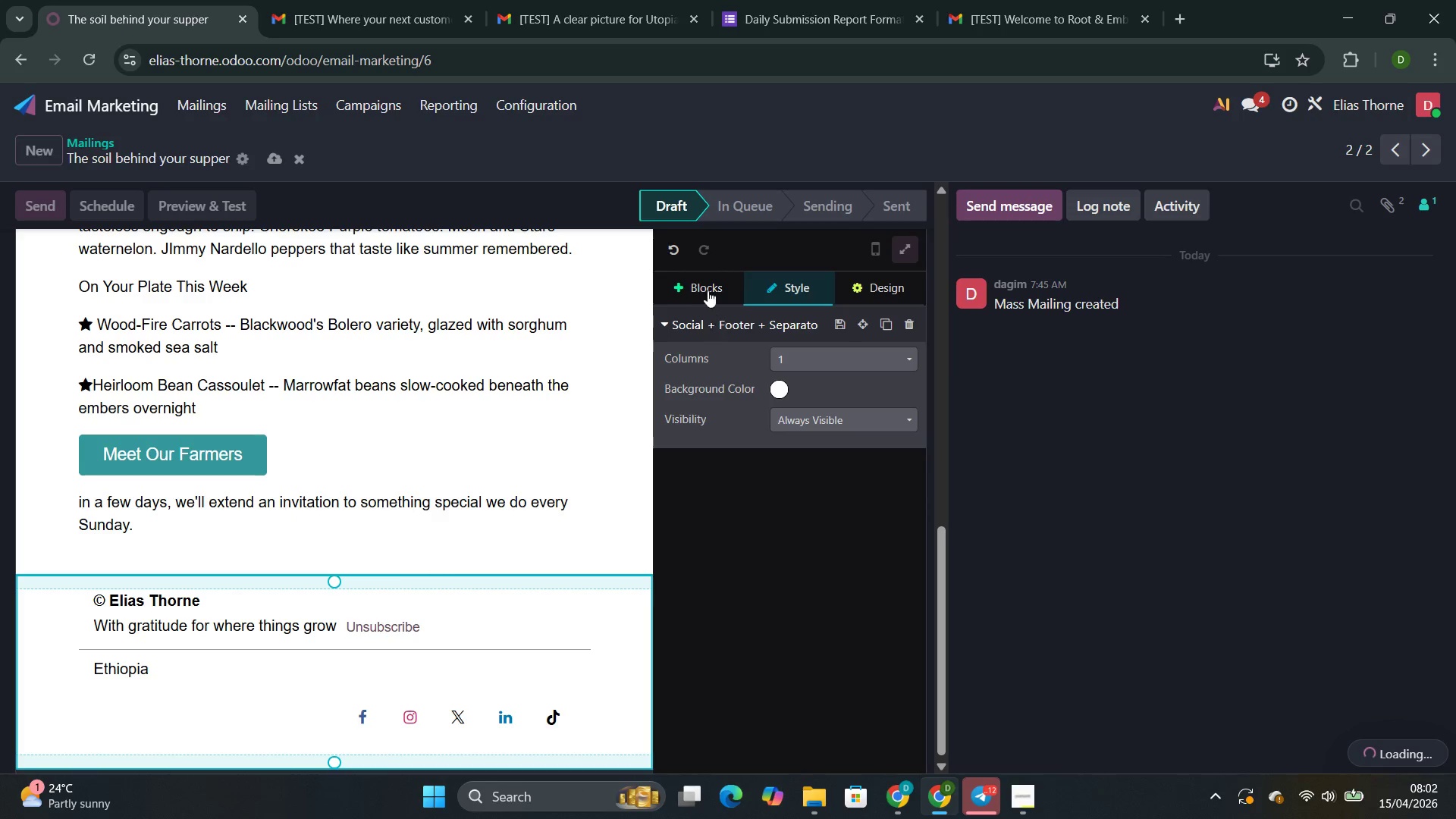 
left_click([701, 281])
 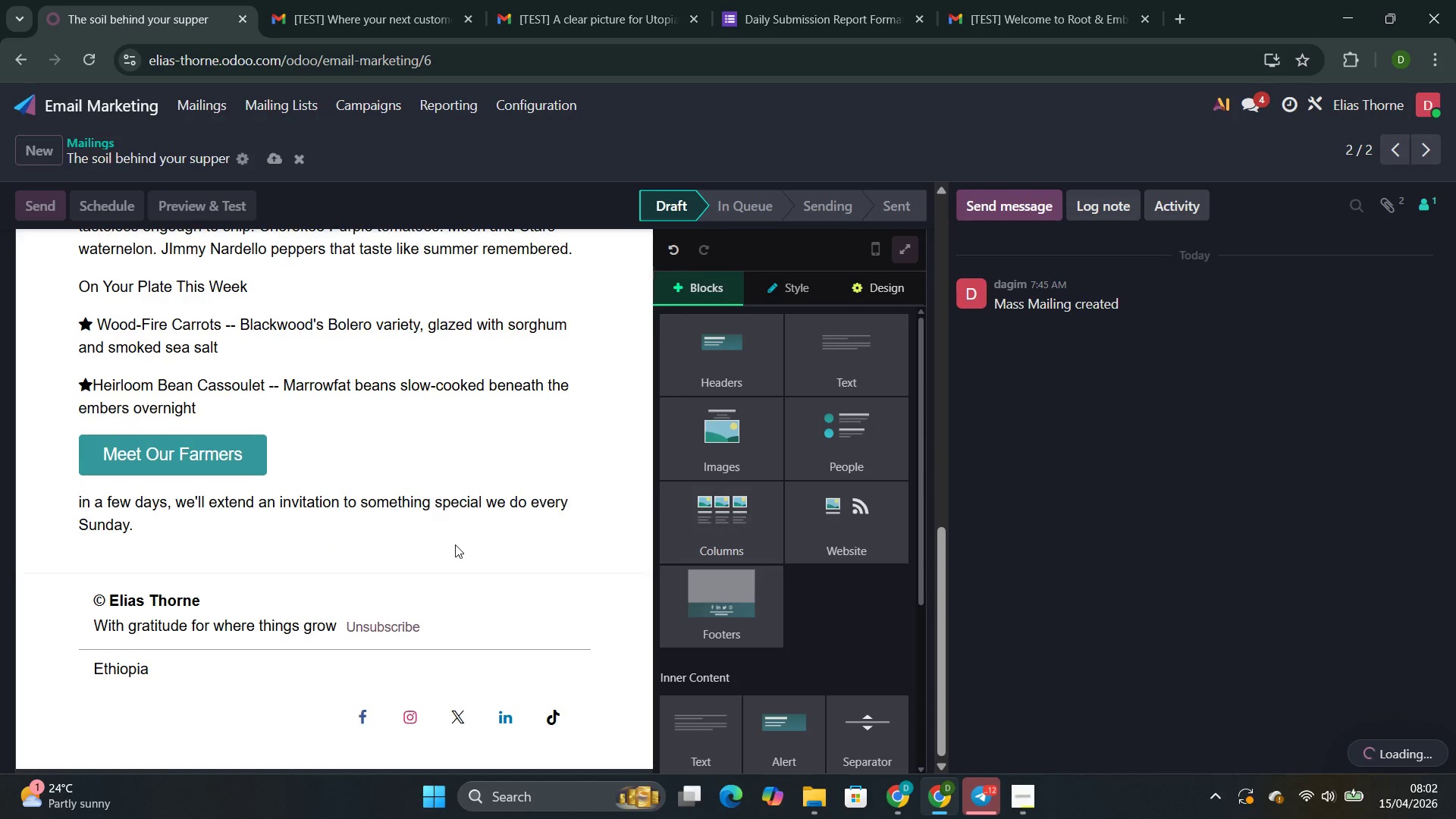 
left_click([448, 544])
 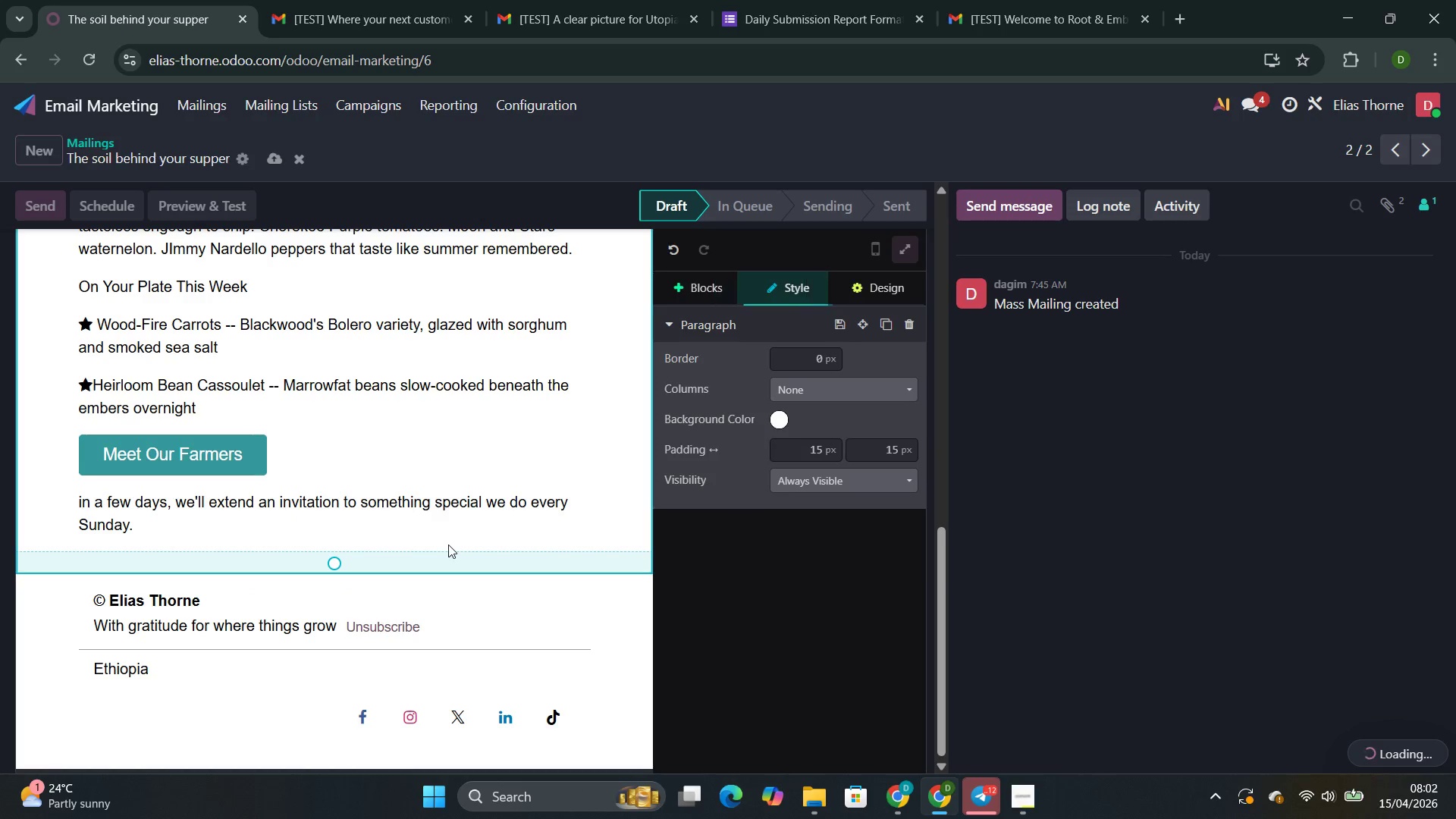 
left_click([446, 488])
 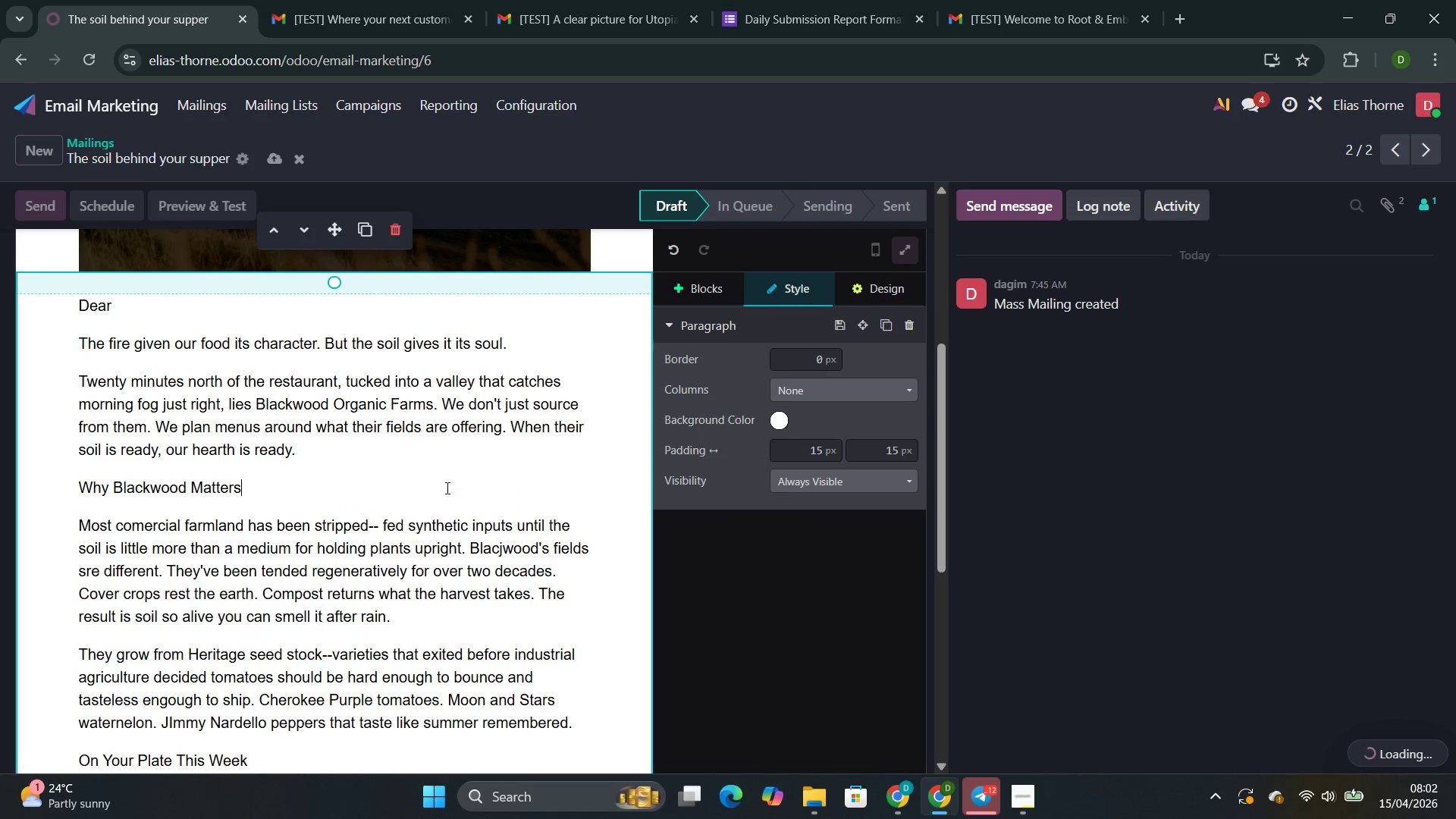 
scroll: coordinate [446, 488], scroll_direction: up, amount: 9.0
 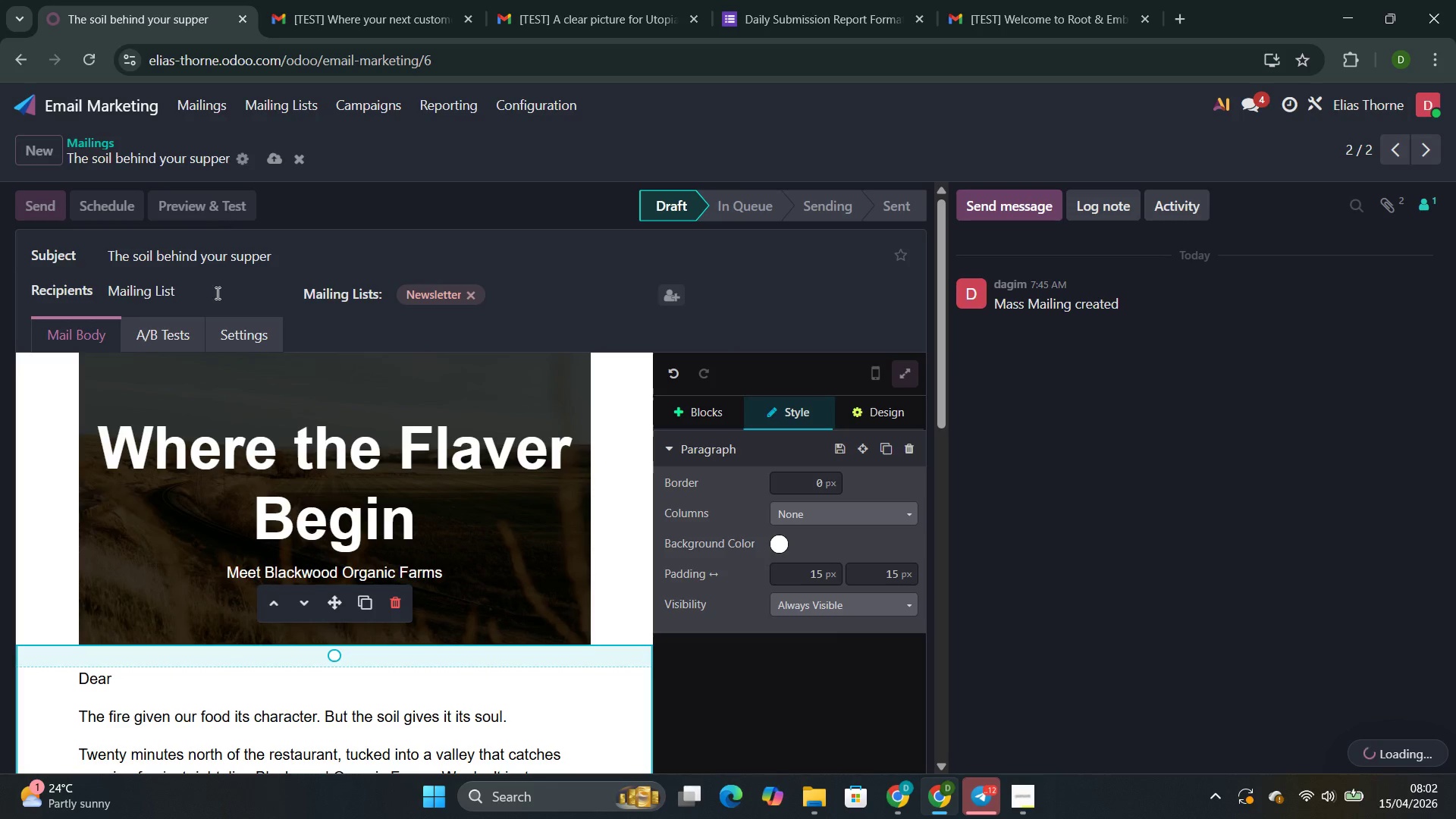 
left_click([240, 334])
 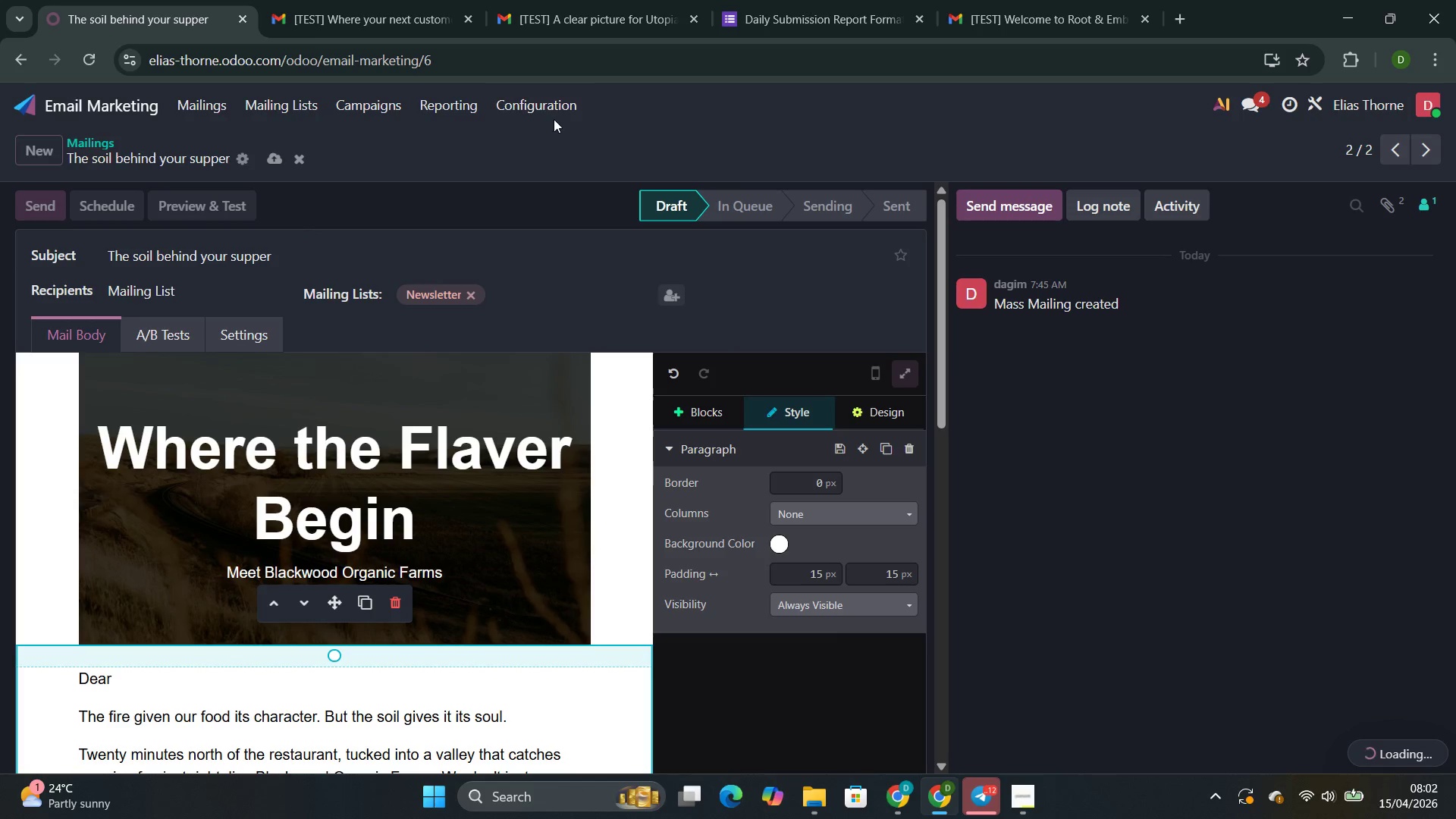 
left_click([538, 108])
 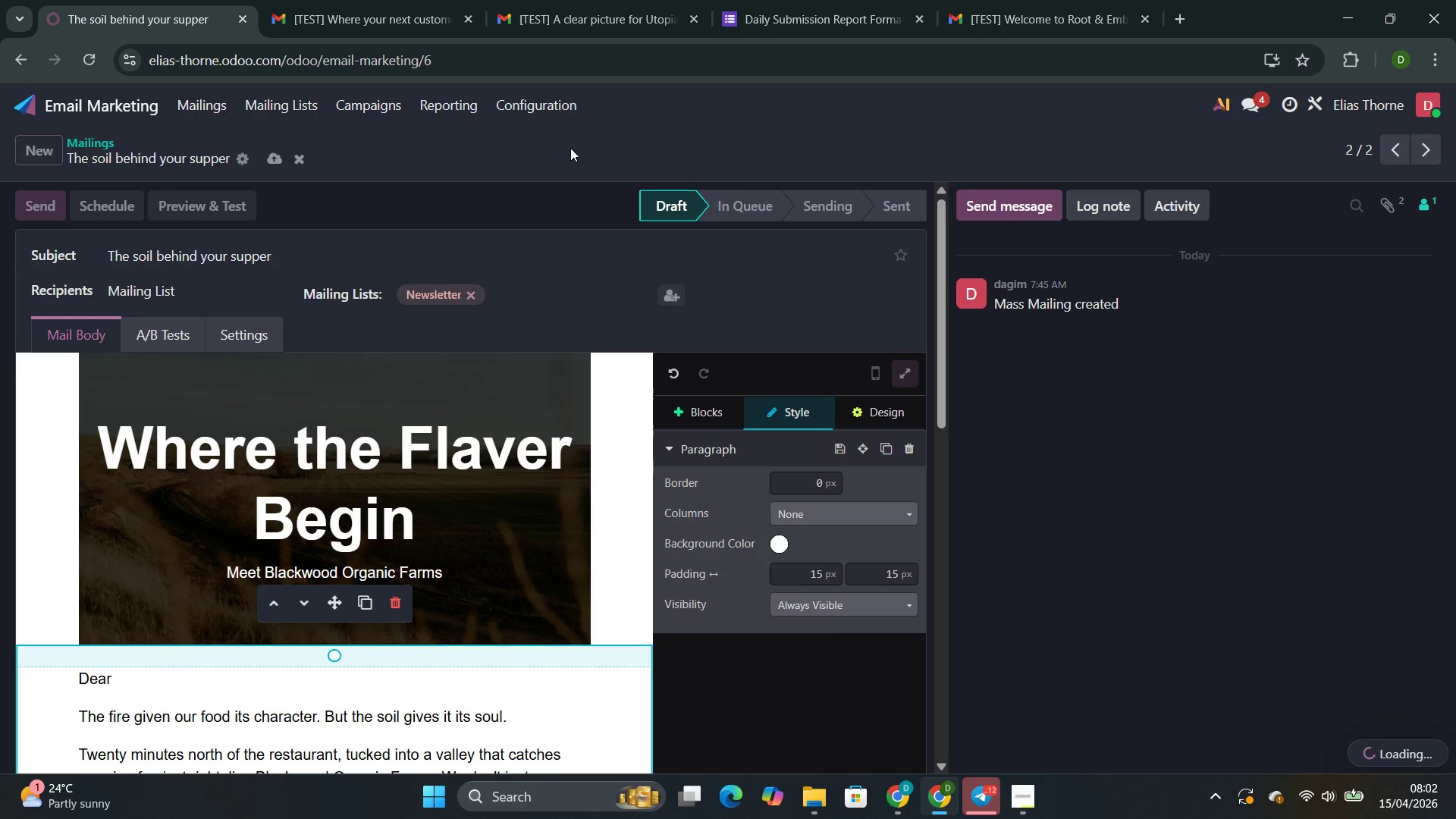 
wait(14.94)
 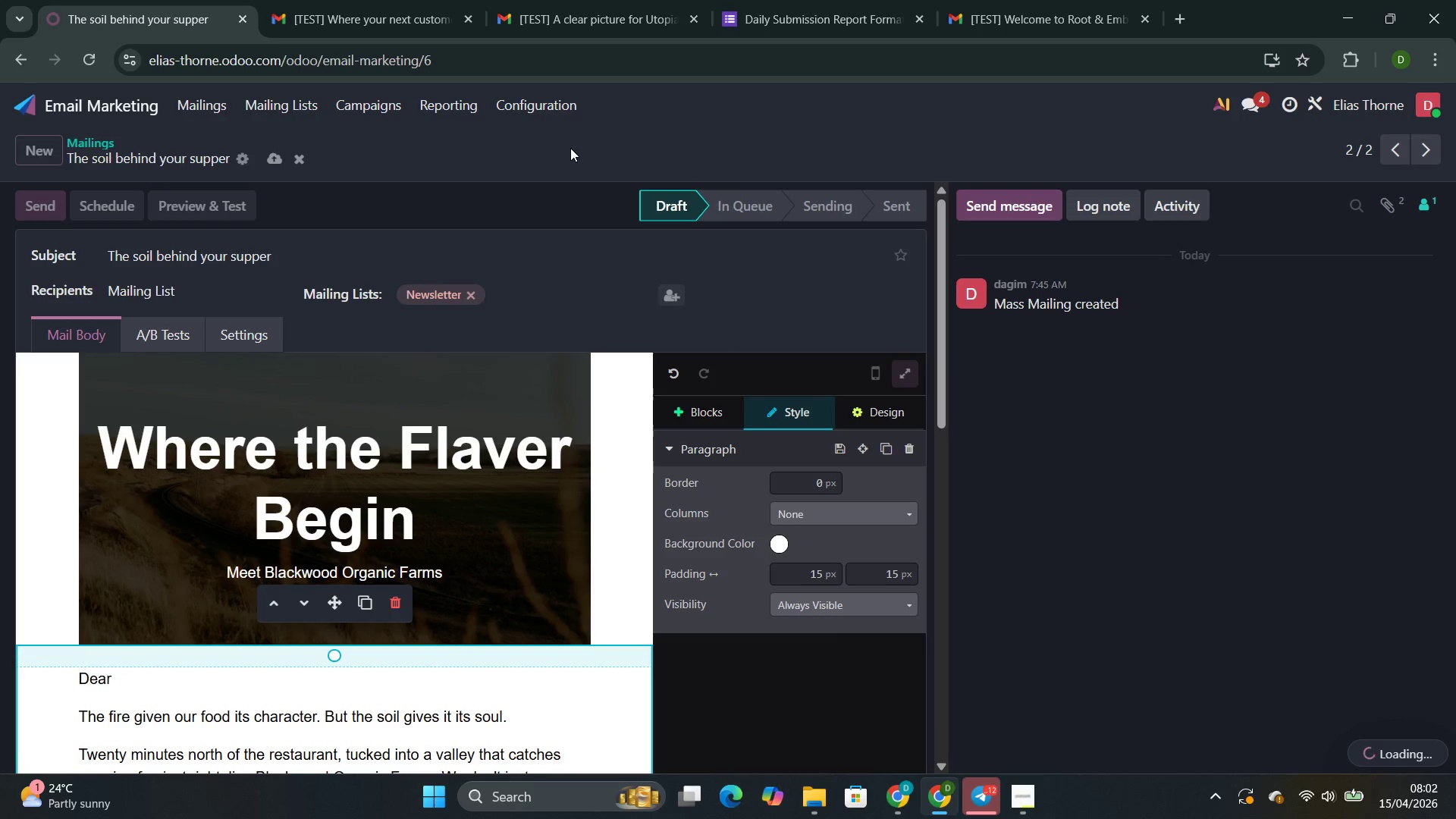 
left_click([213, 105])
 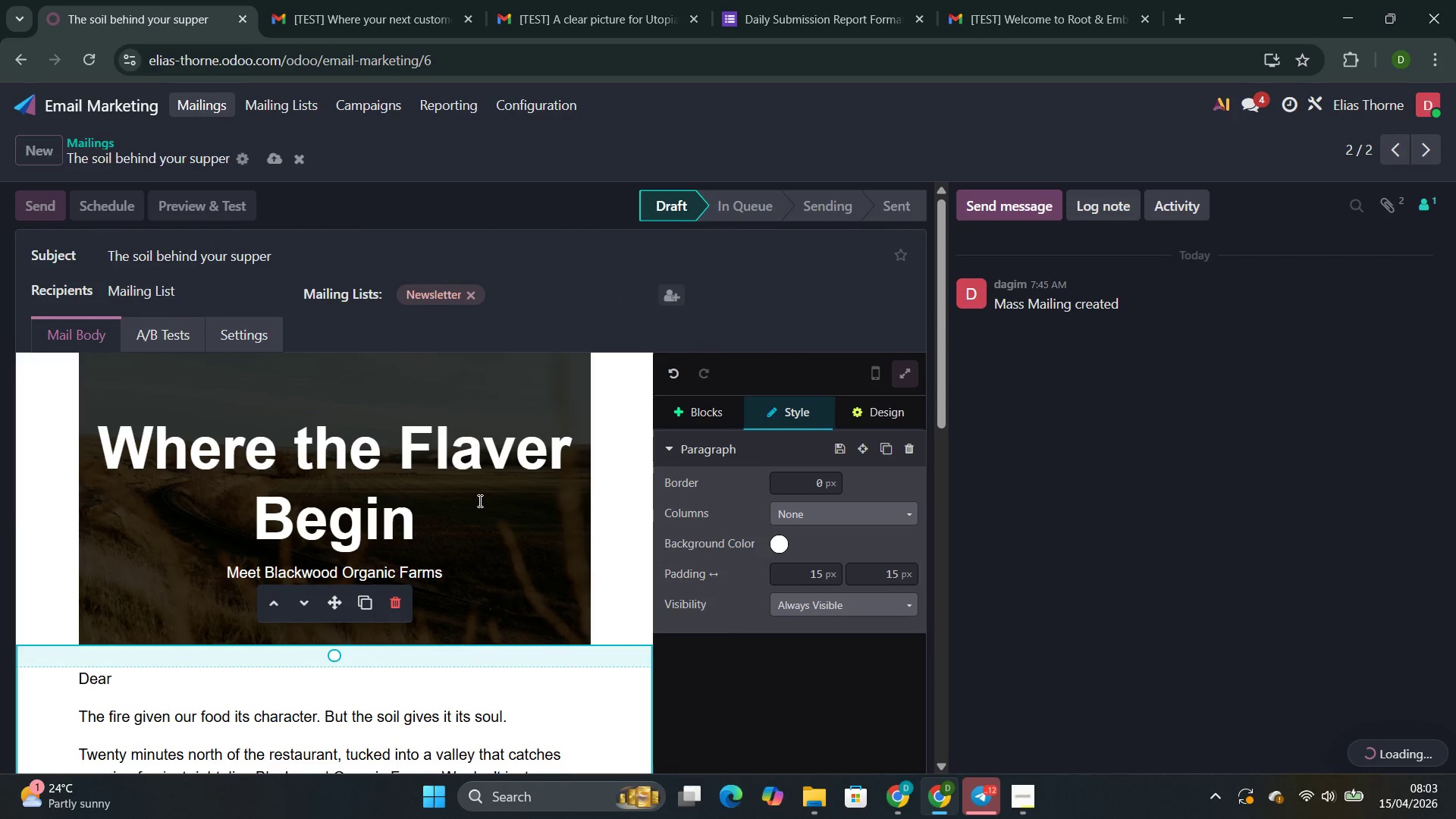 
wait(28.27)
 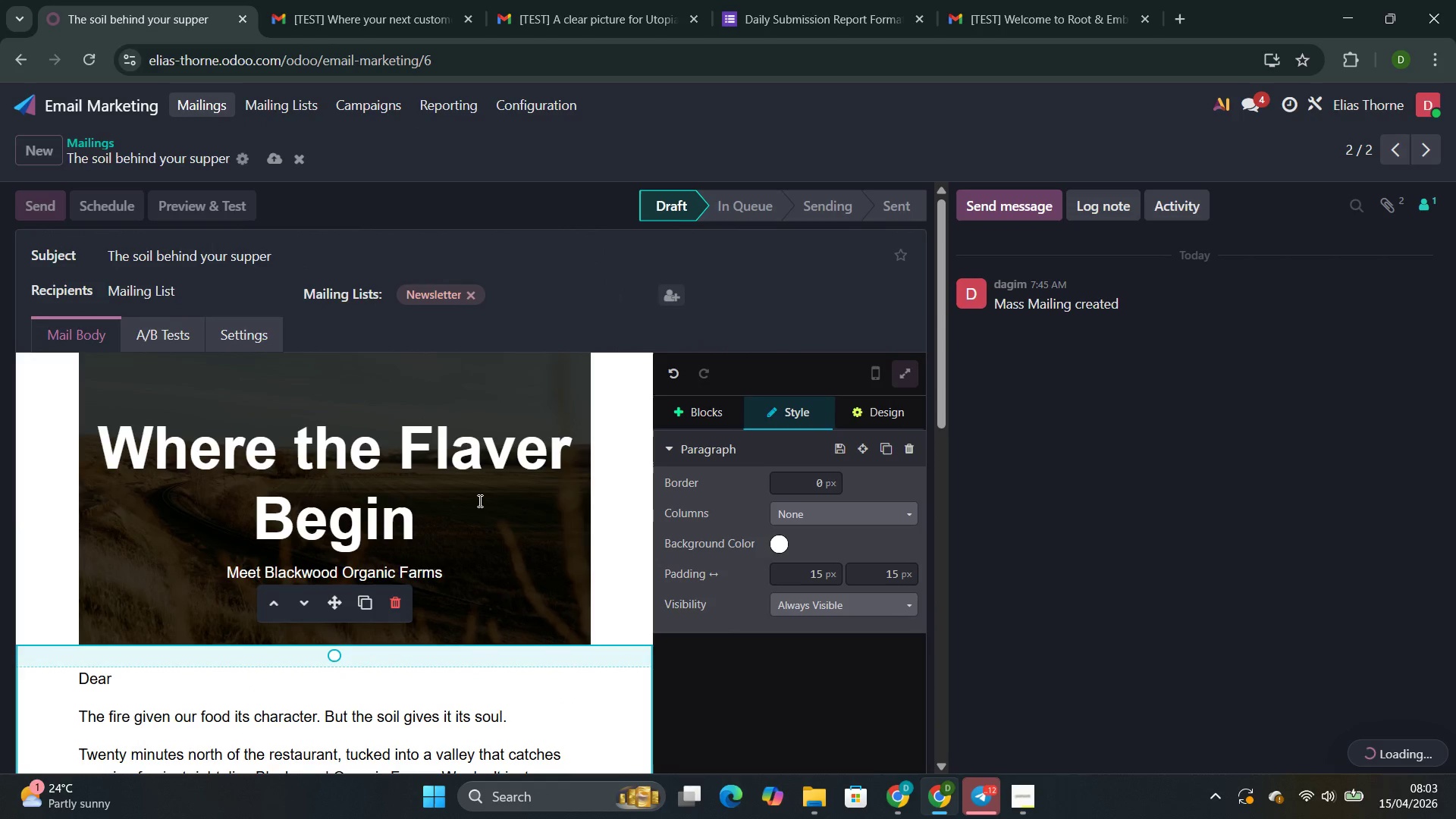 
left_click([93, 52])
 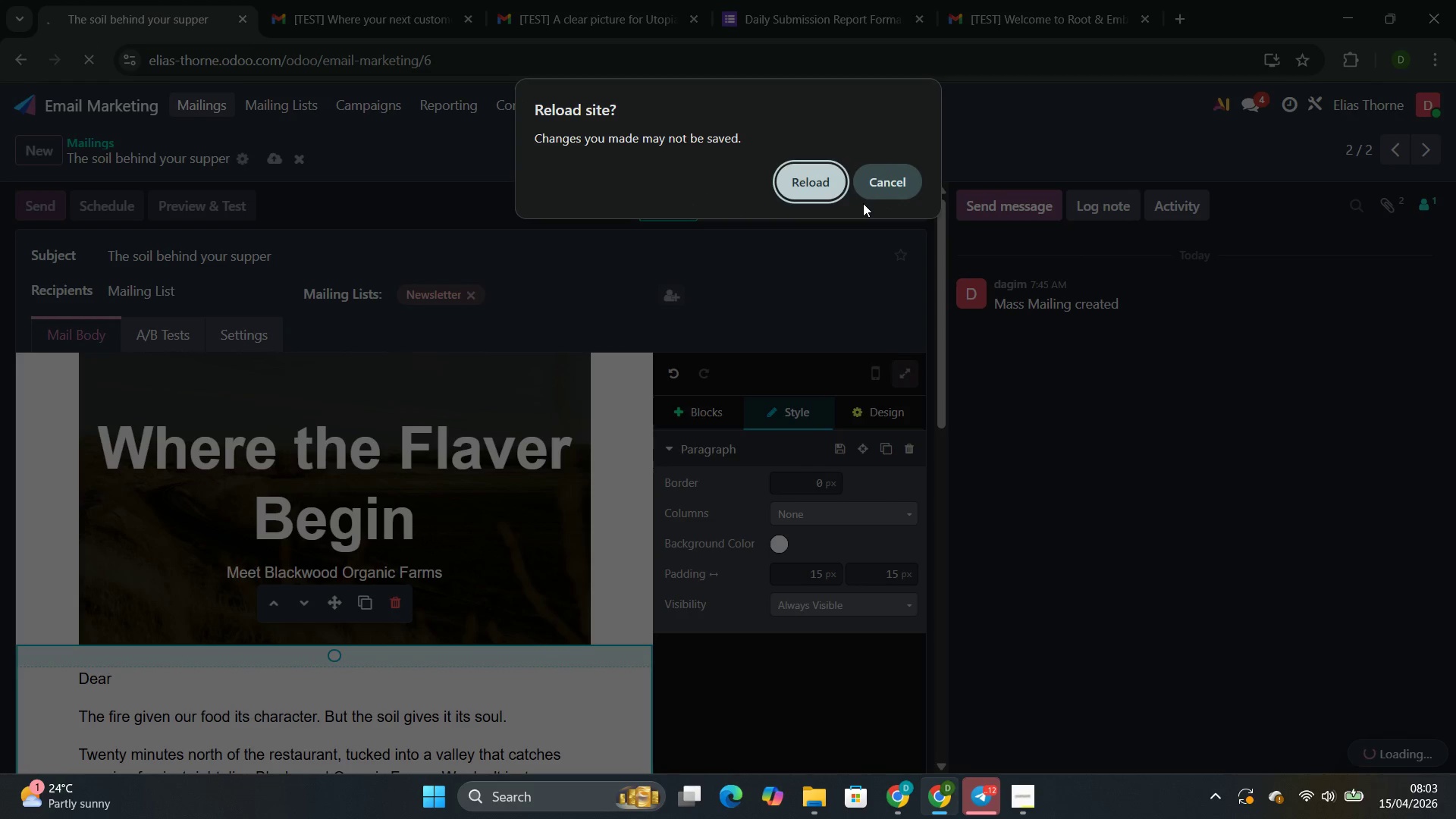 
left_click([844, 199])
 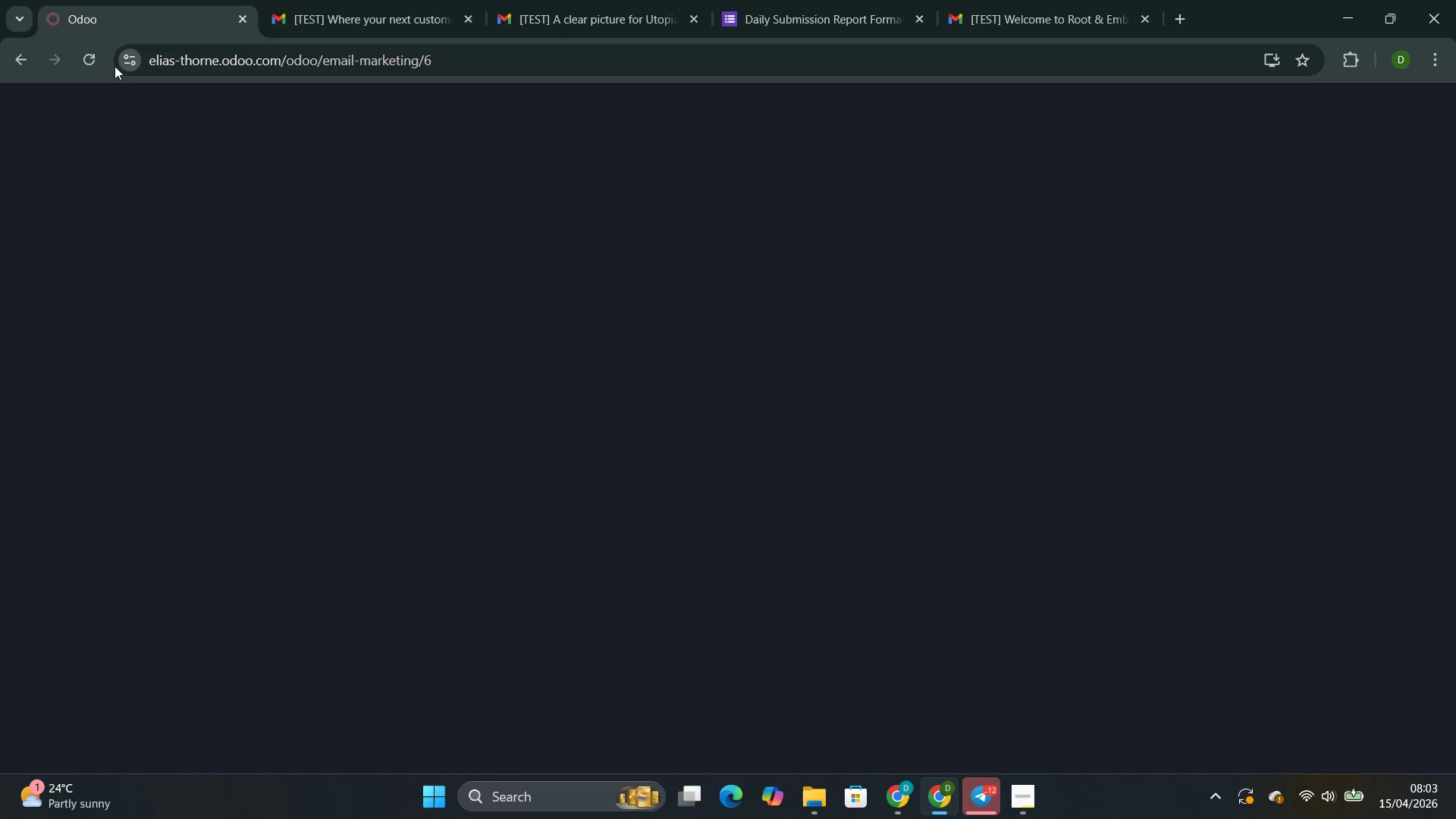 
wait(9.16)
 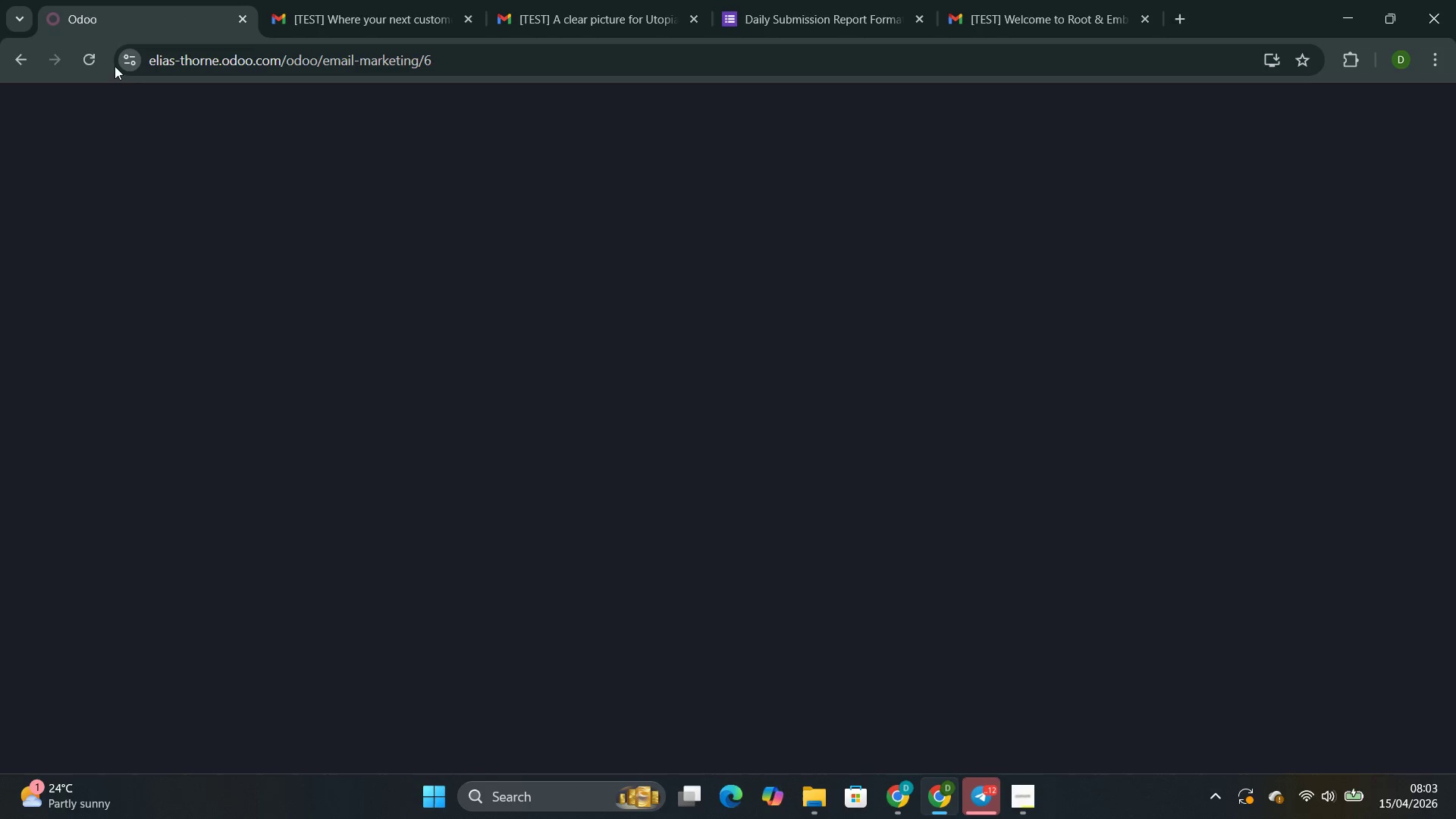 
scroll: coordinate [422, 384], scroll_direction: up, amount: 1.0
 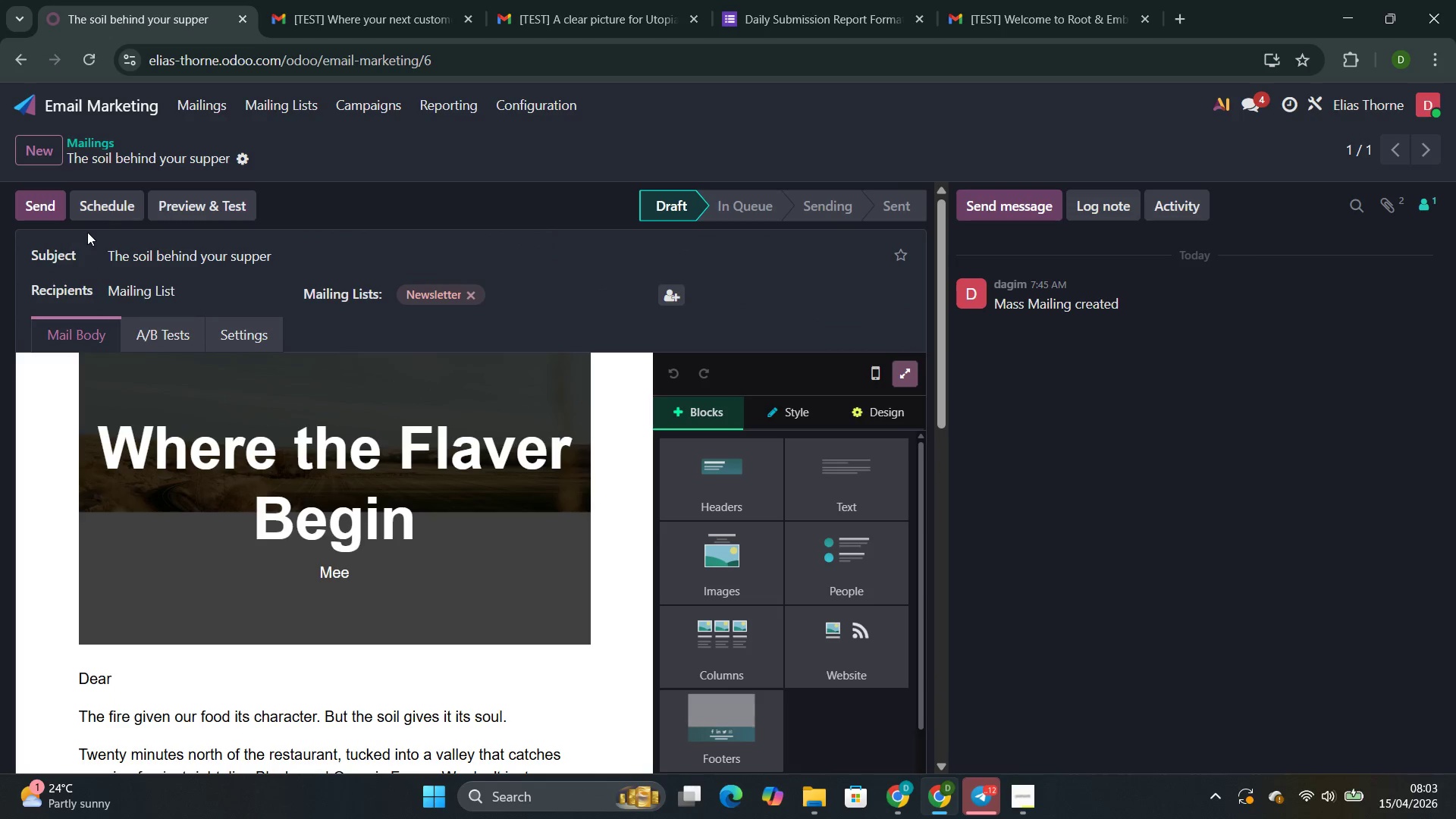 
left_click([193, 203])
 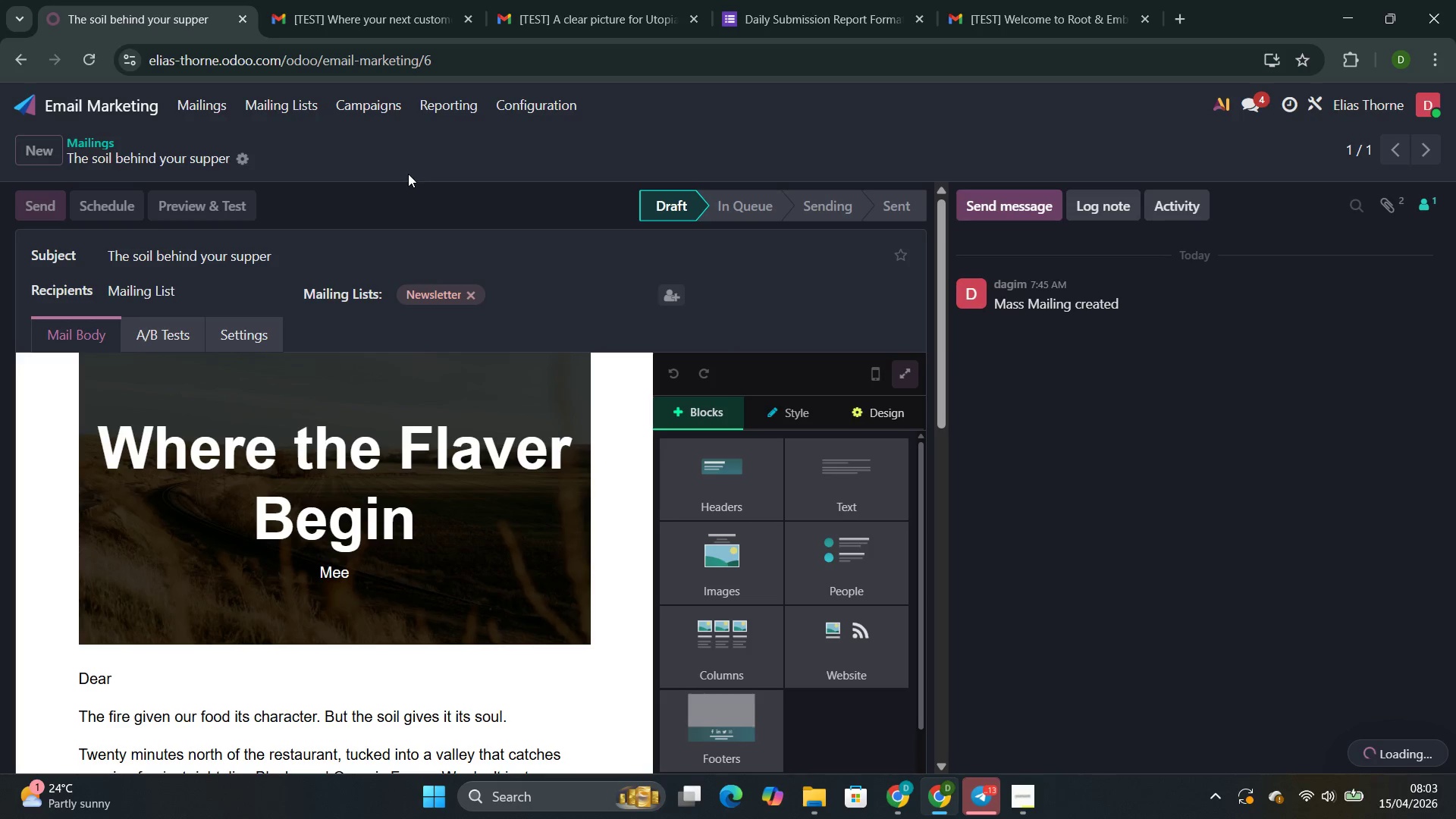 
scroll: coordinate [528, 389], scroll_direction: down, amount: 14.0
 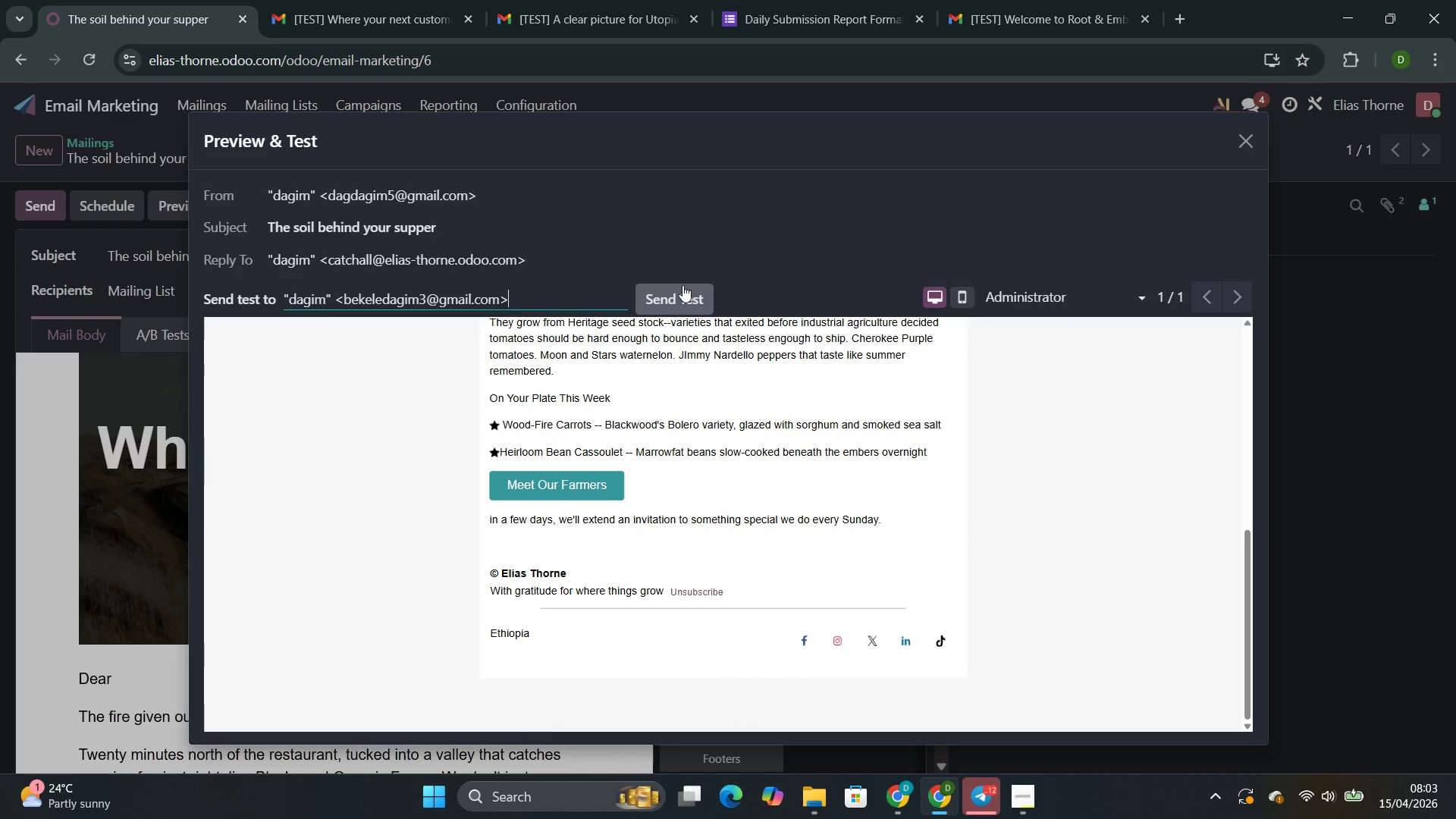 
left_click([680, 290])
 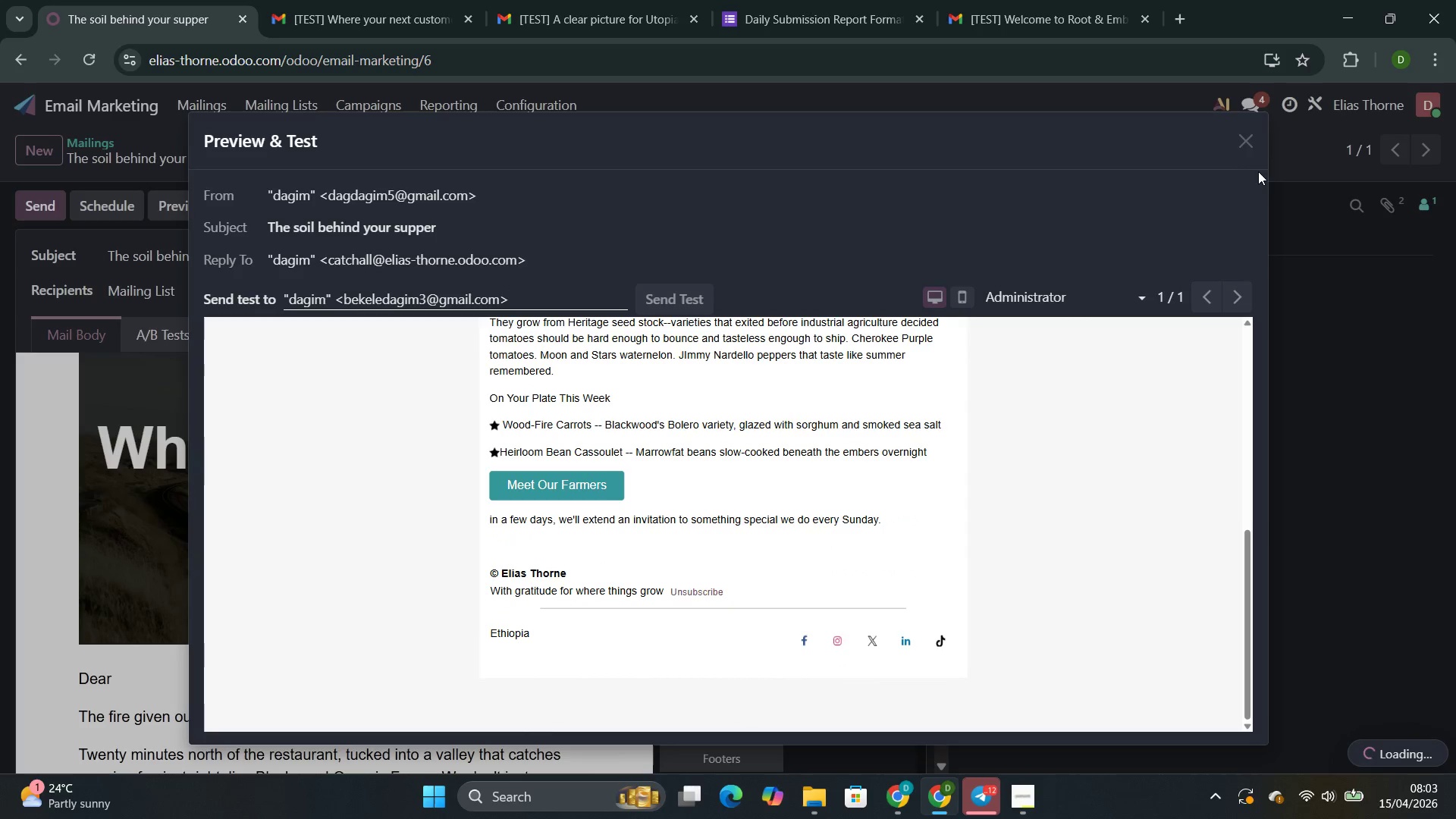 
mouse_move([1245, 131])
 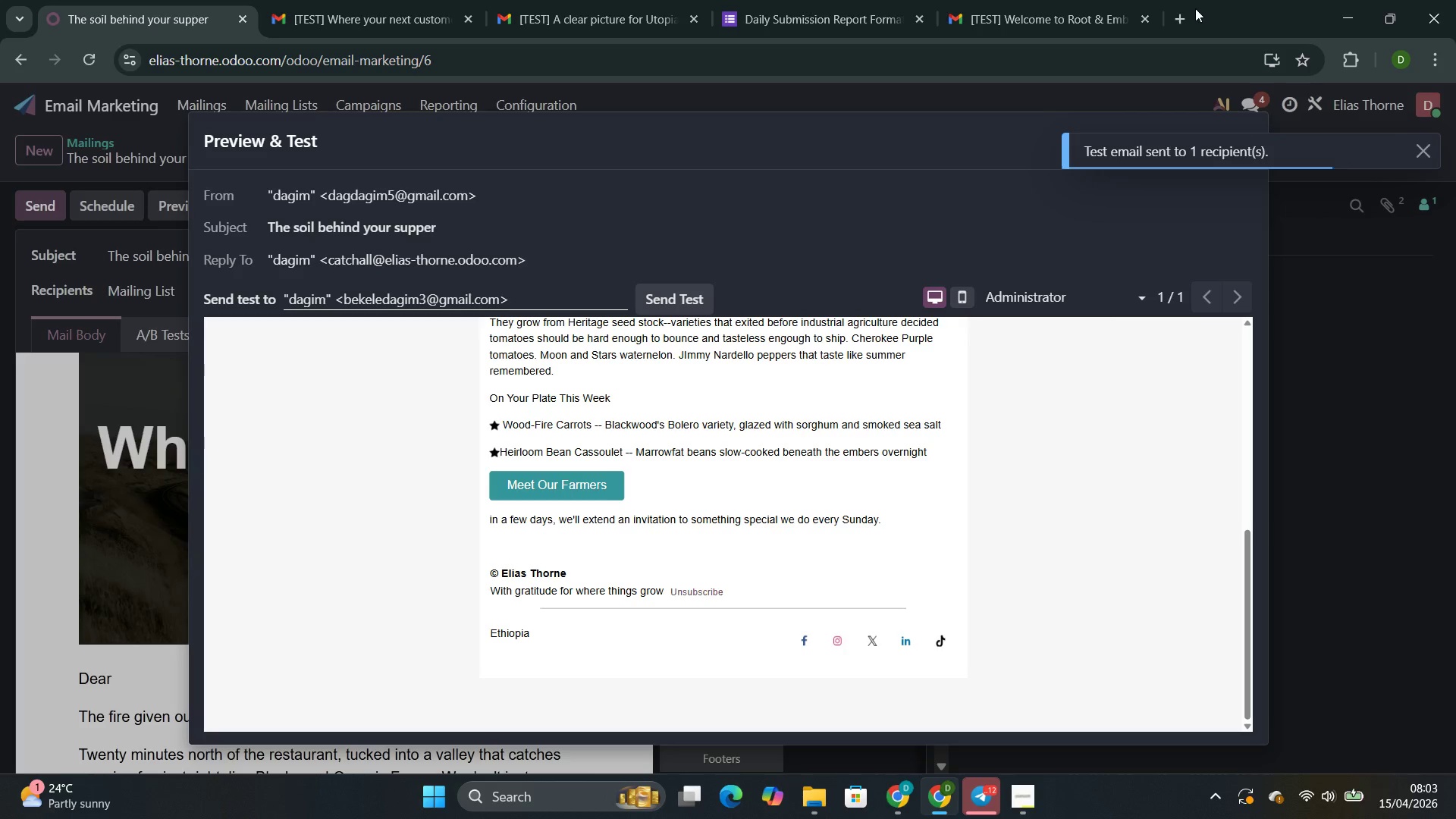 
left_click([1177, 17])
 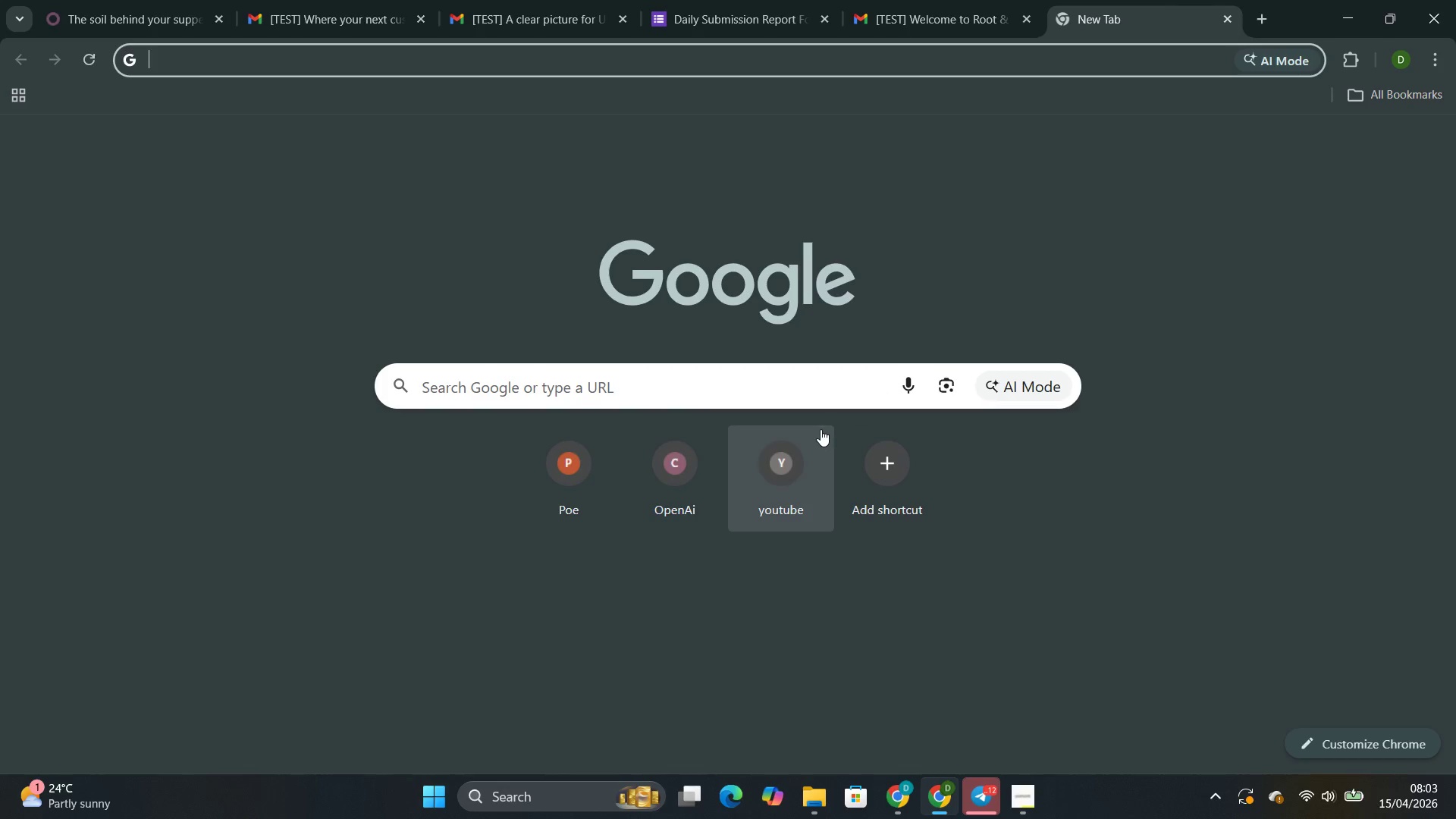 
left_click([817, 397])
 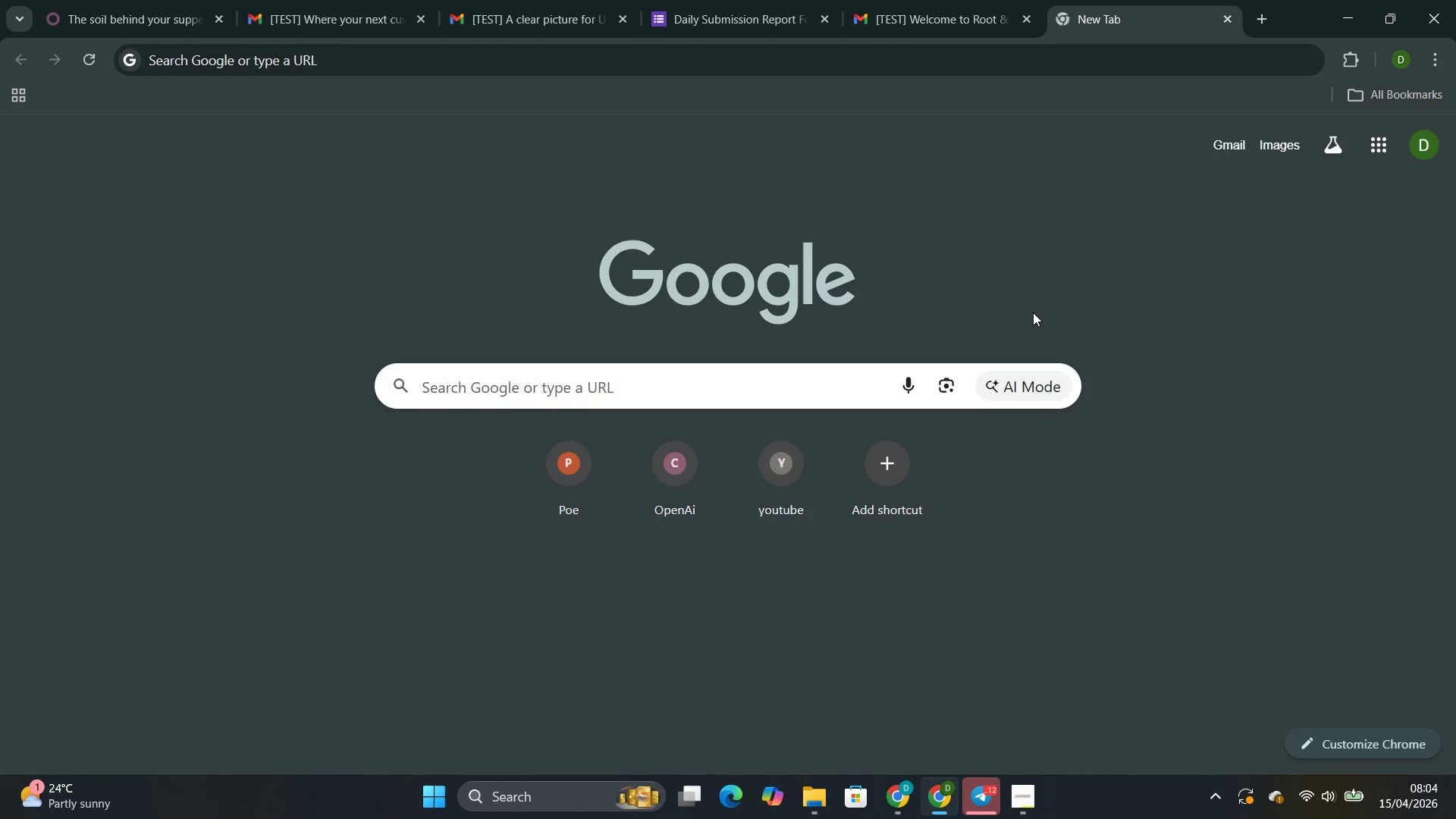 
wait(5.25)
 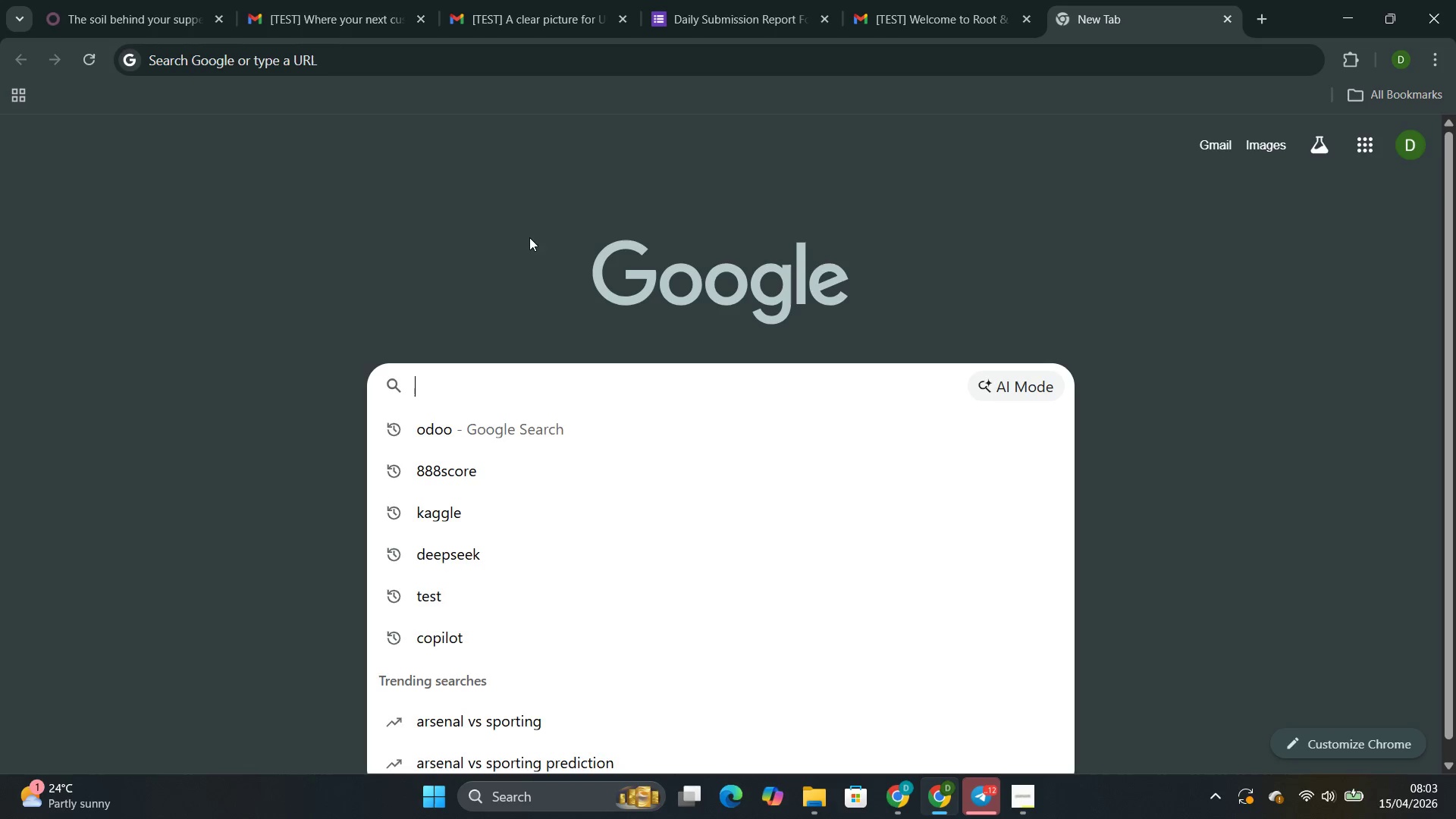 
left_click([1227, 149])
 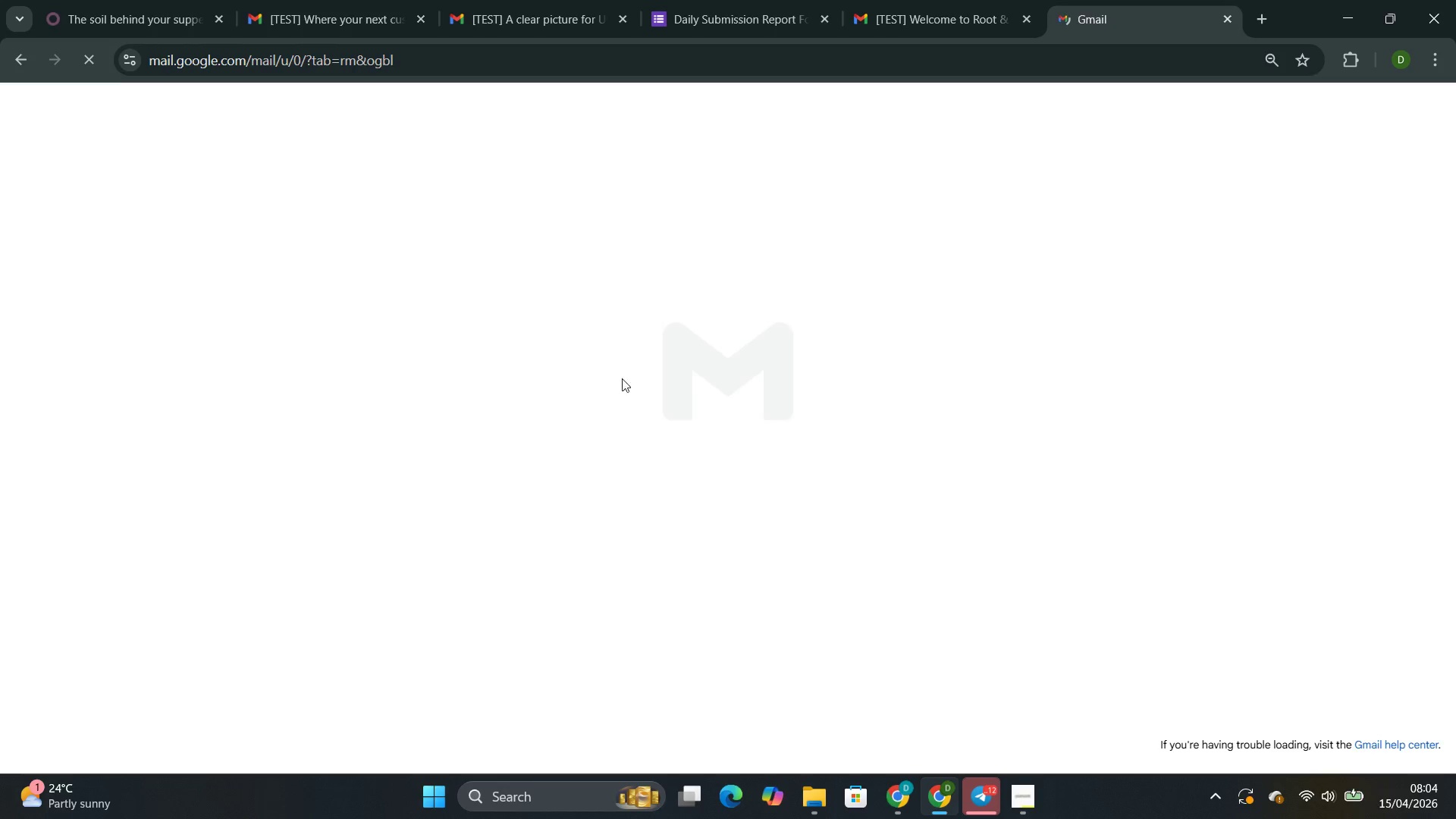 
mouse_move([622, 375])
 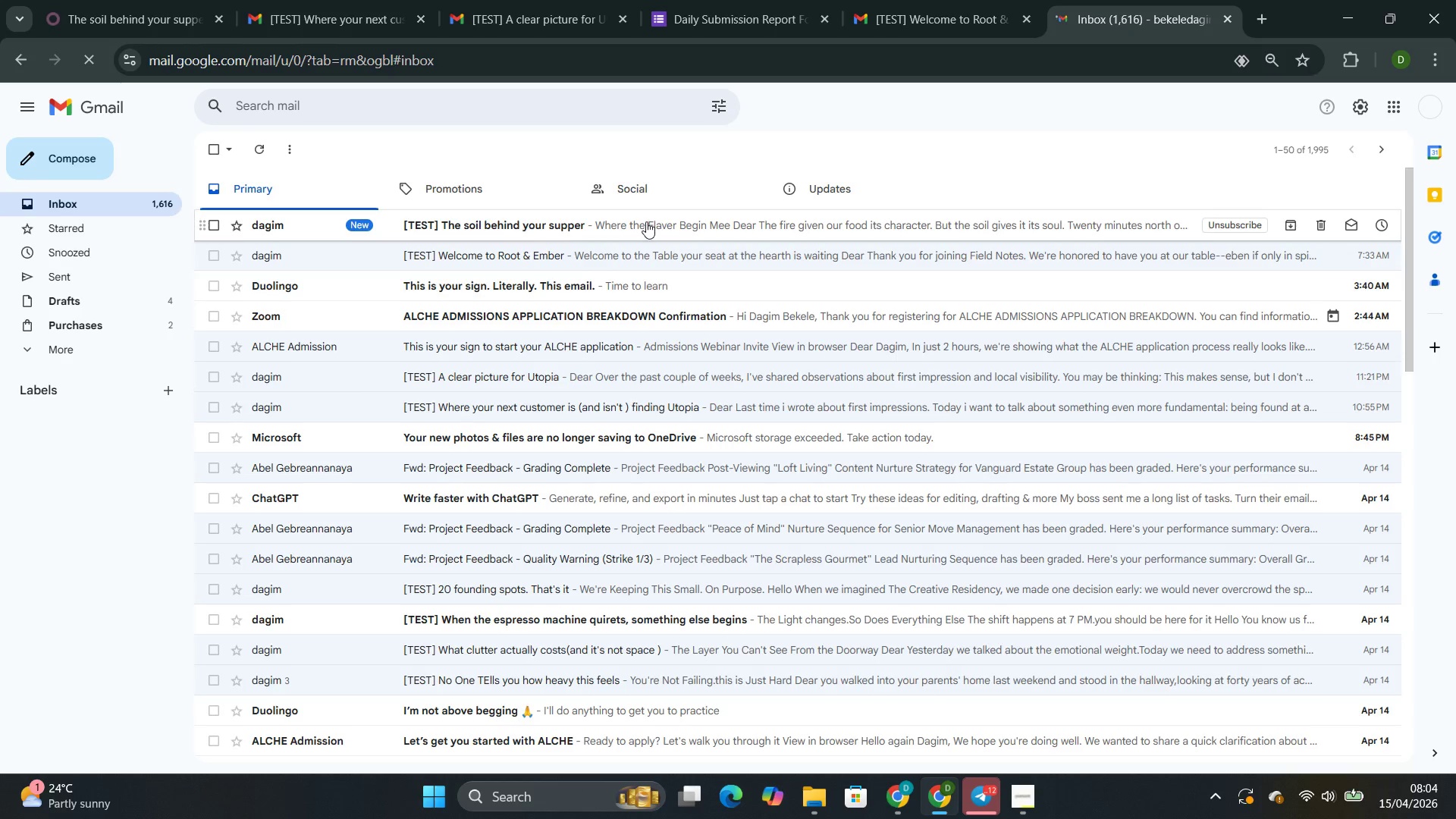 
left_click([646, 221])
 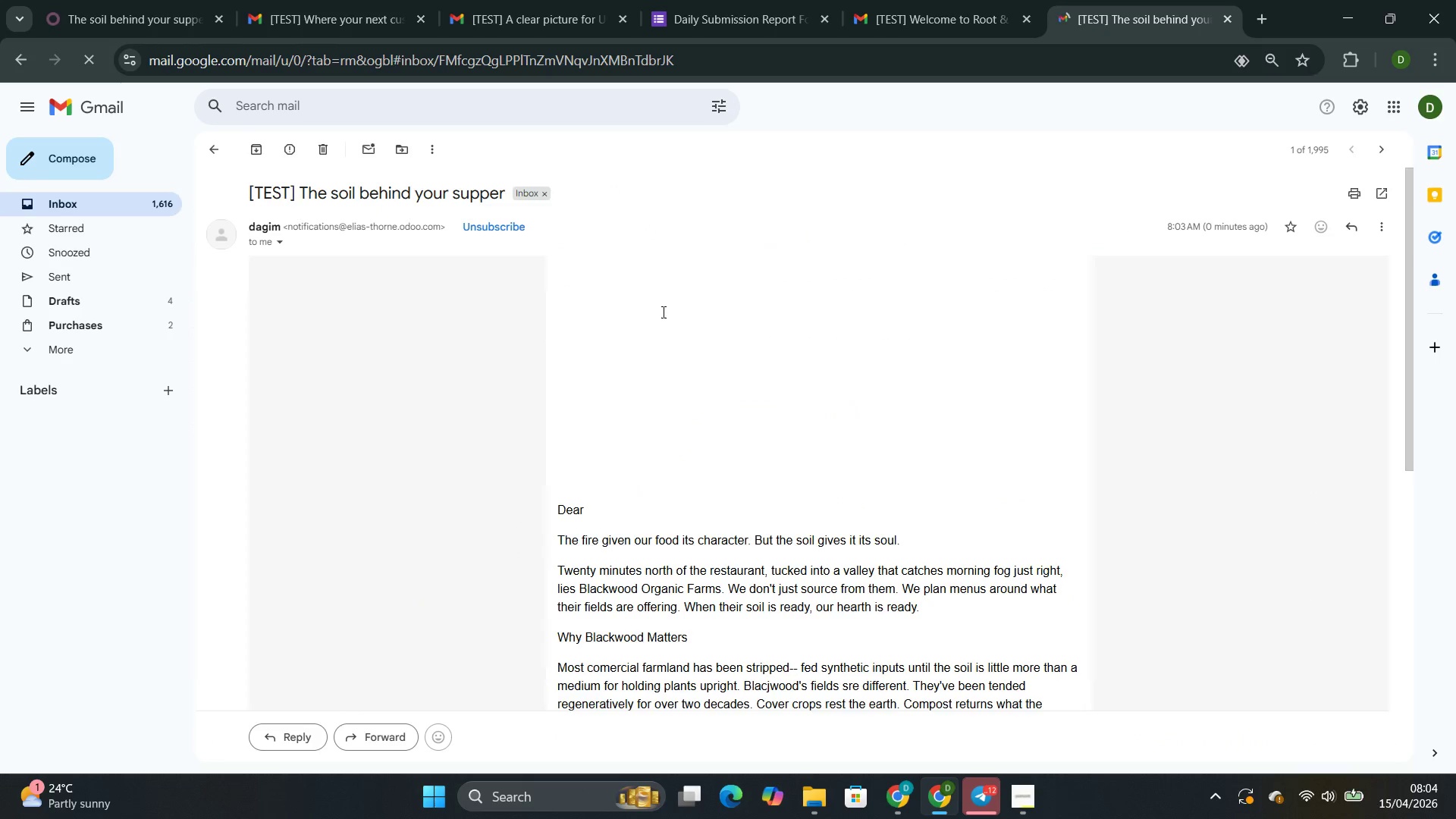 
scroll: coordinate [666, 324], scroll_direction: down, amount: 6.0
 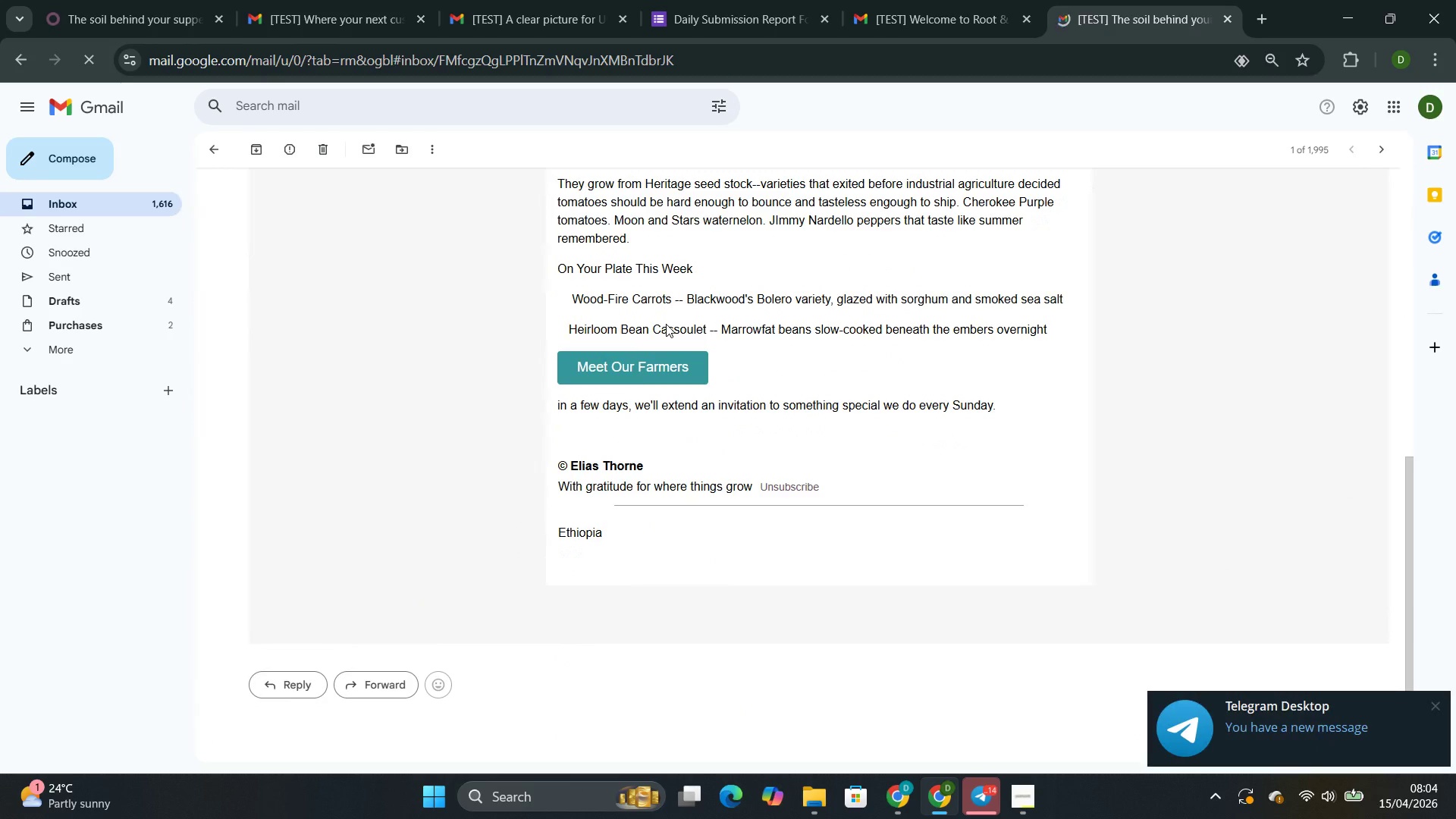 
scroll: coordinate [666, 324], scroll_direction: up, amount: 5.0
 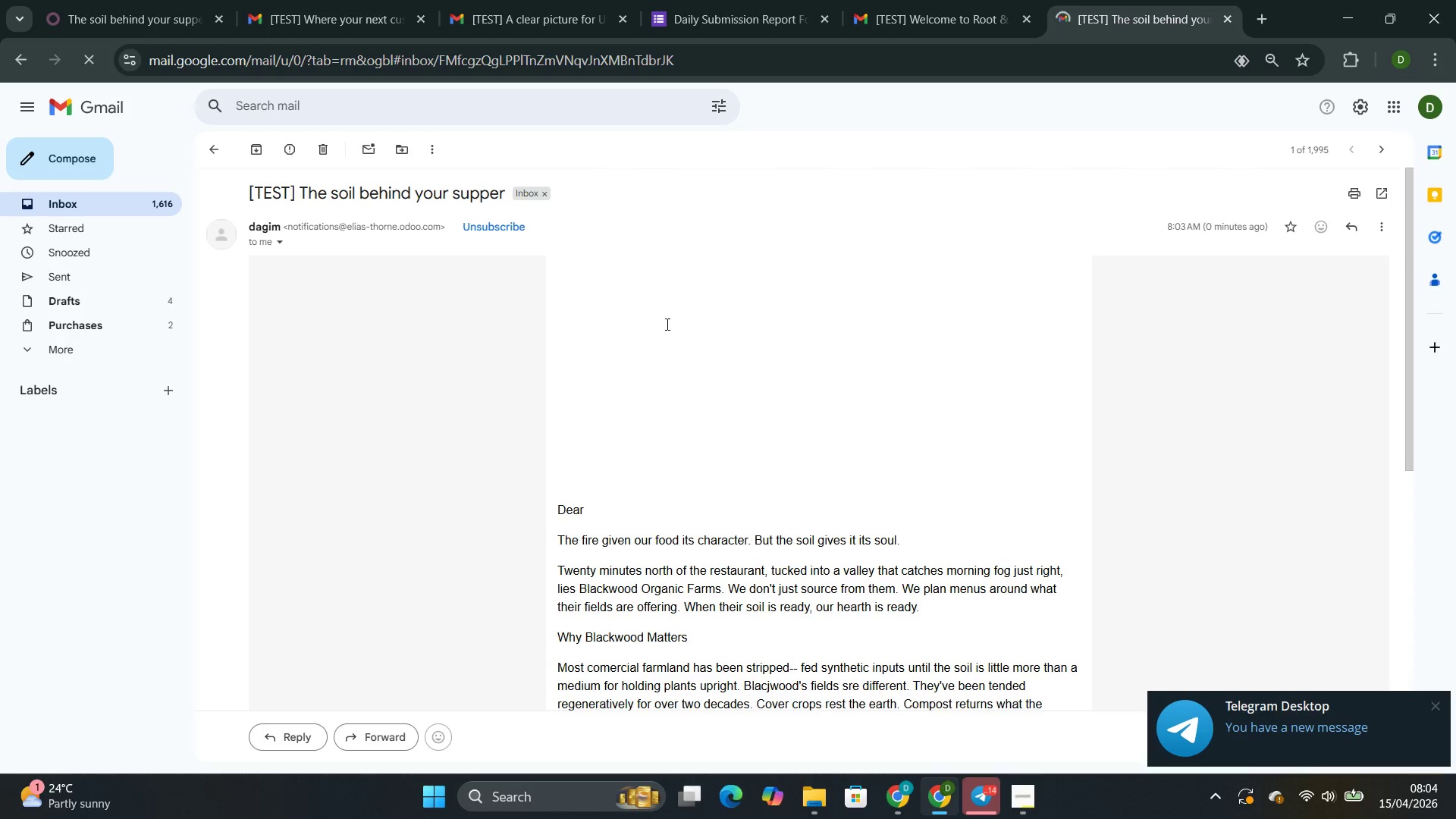 
scroll: coordinate [666, 324], scroll_direction: none, amount: 0.0
 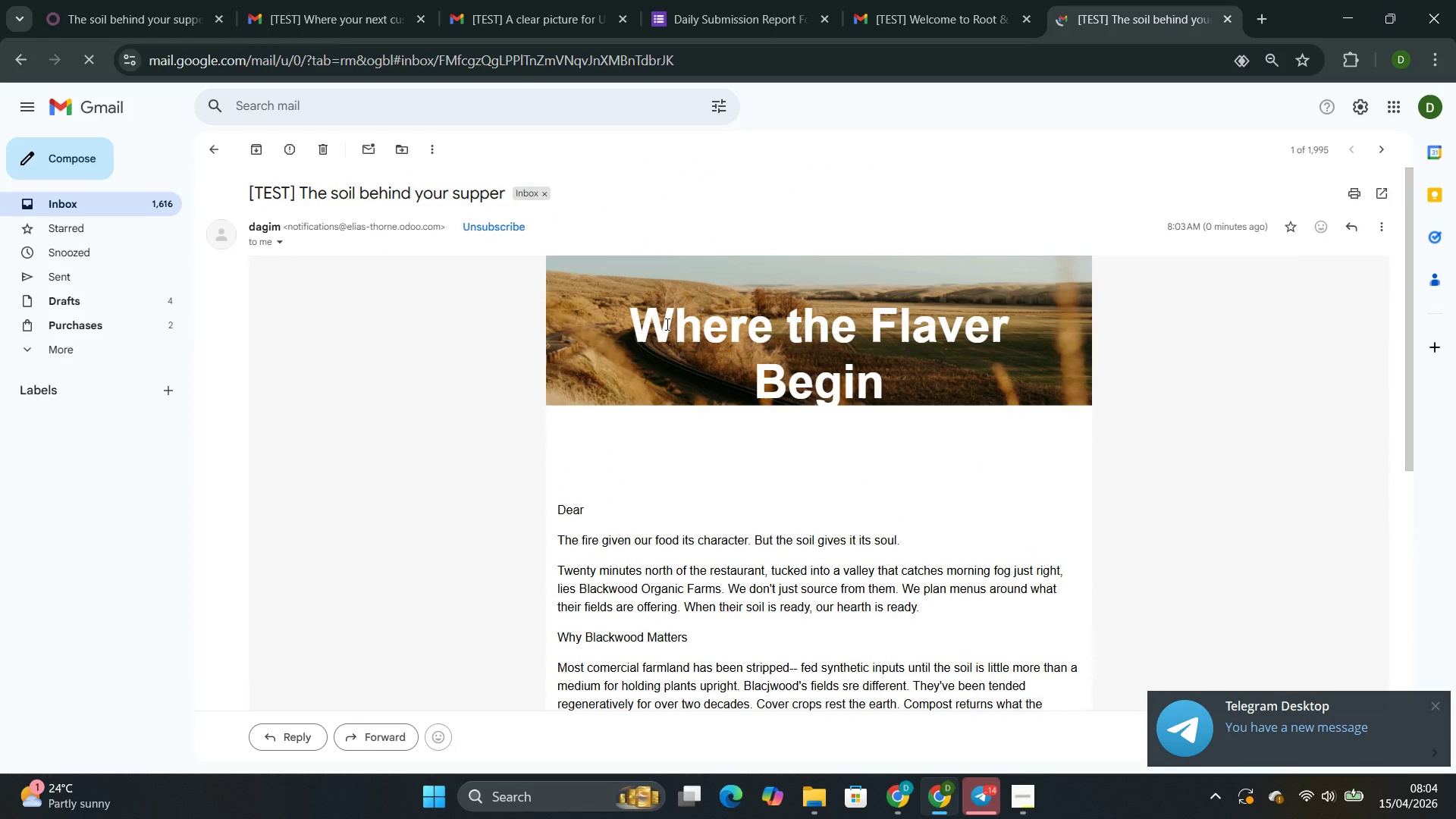 
scroll: coordinate [666, 324], scroll_direction: down, amount: 1.0
 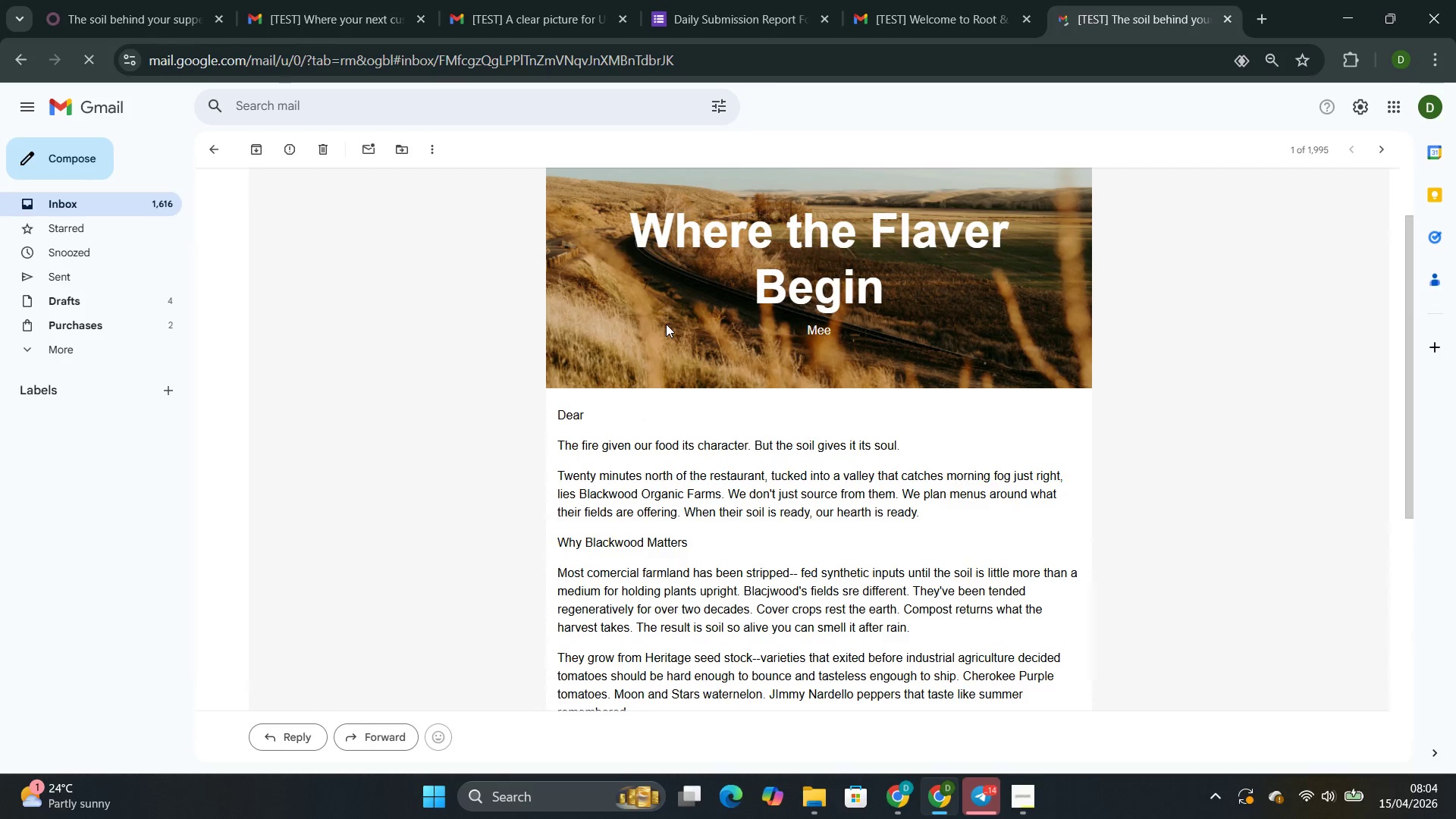 
scroll: coordinate [666, 324], scroll_direction: up, amount: 1.0
 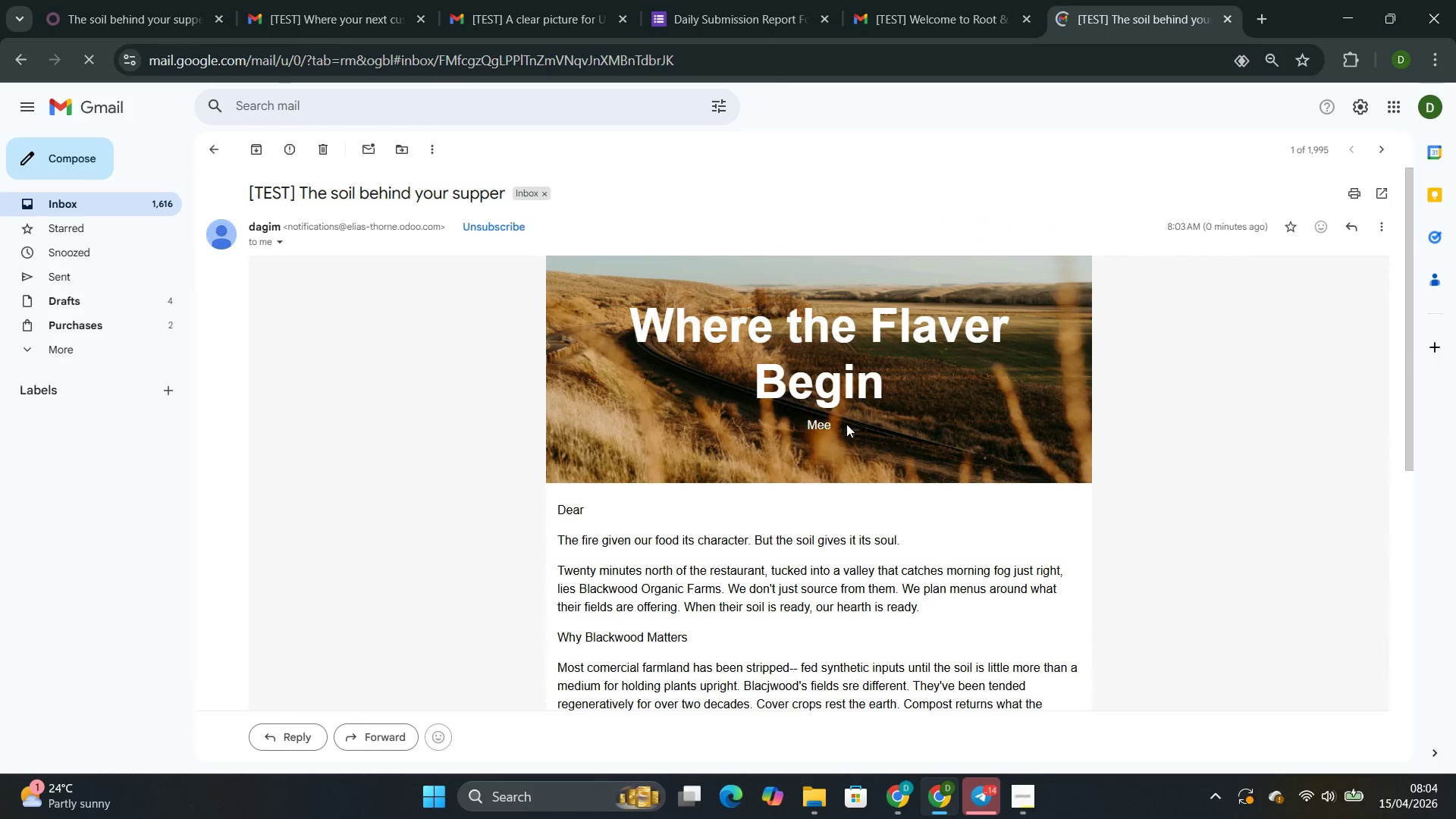 
left_click([846, 424])
 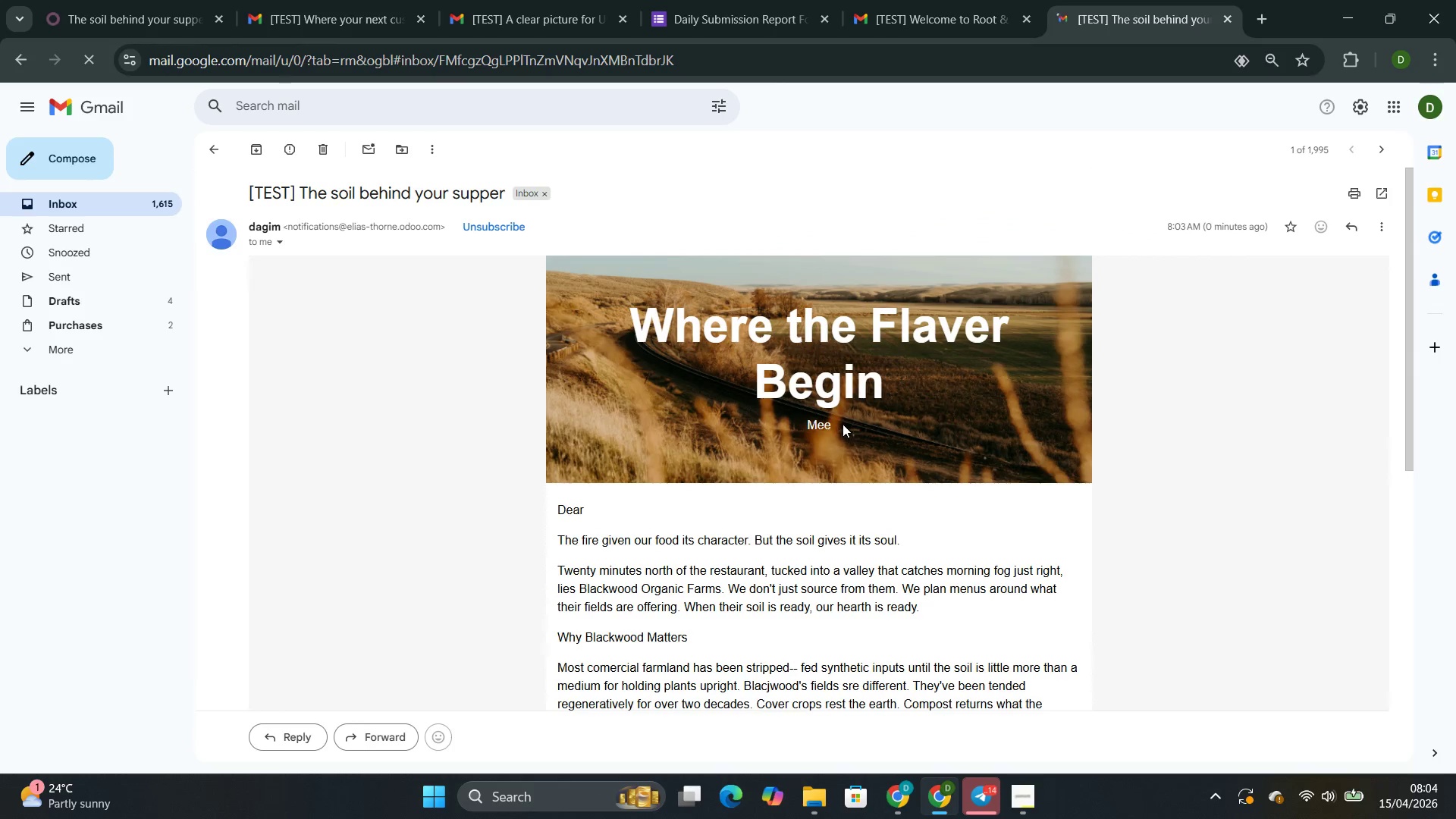 
left_click([843, 424])
 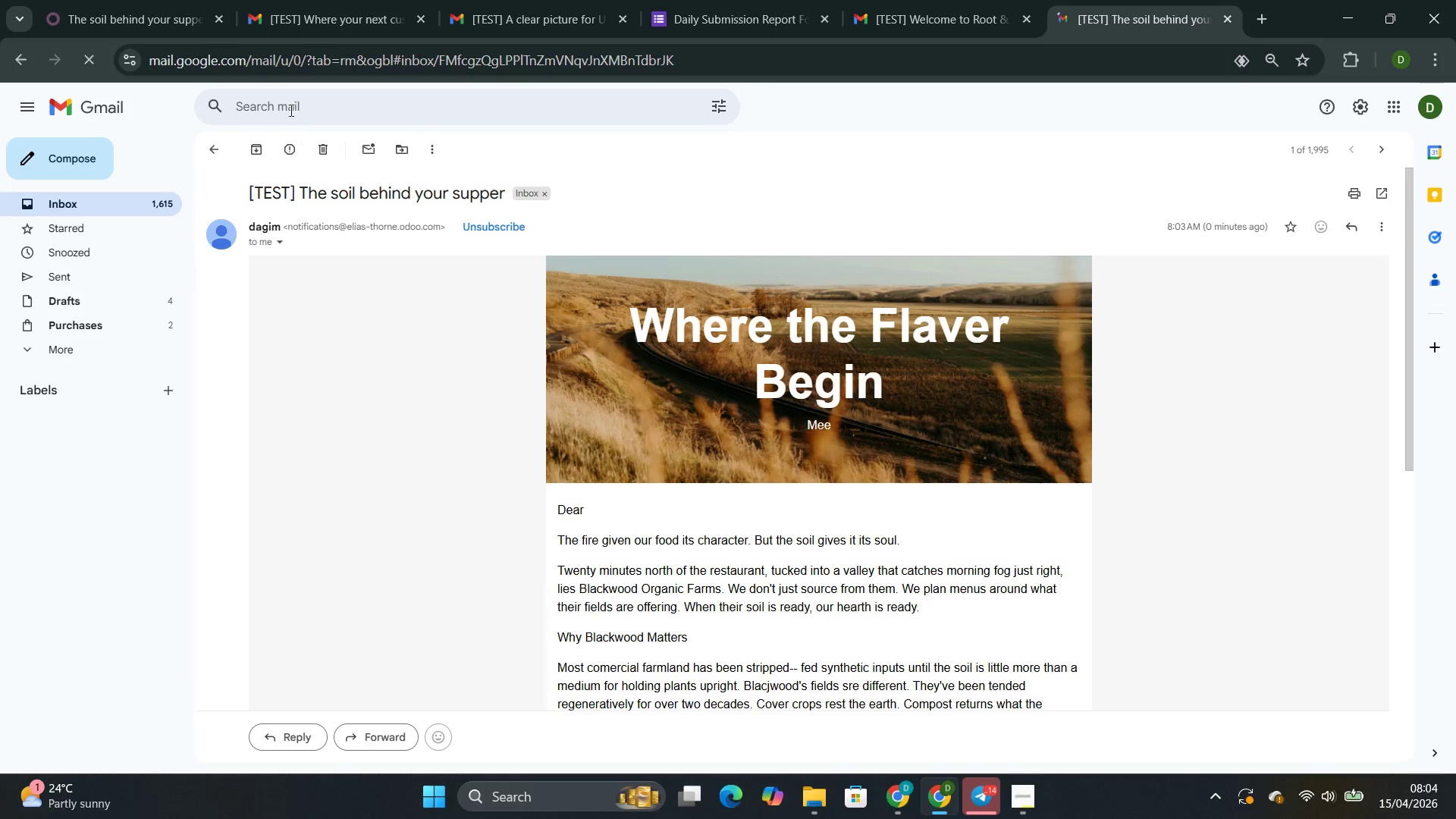 
left_click([76, 0])
 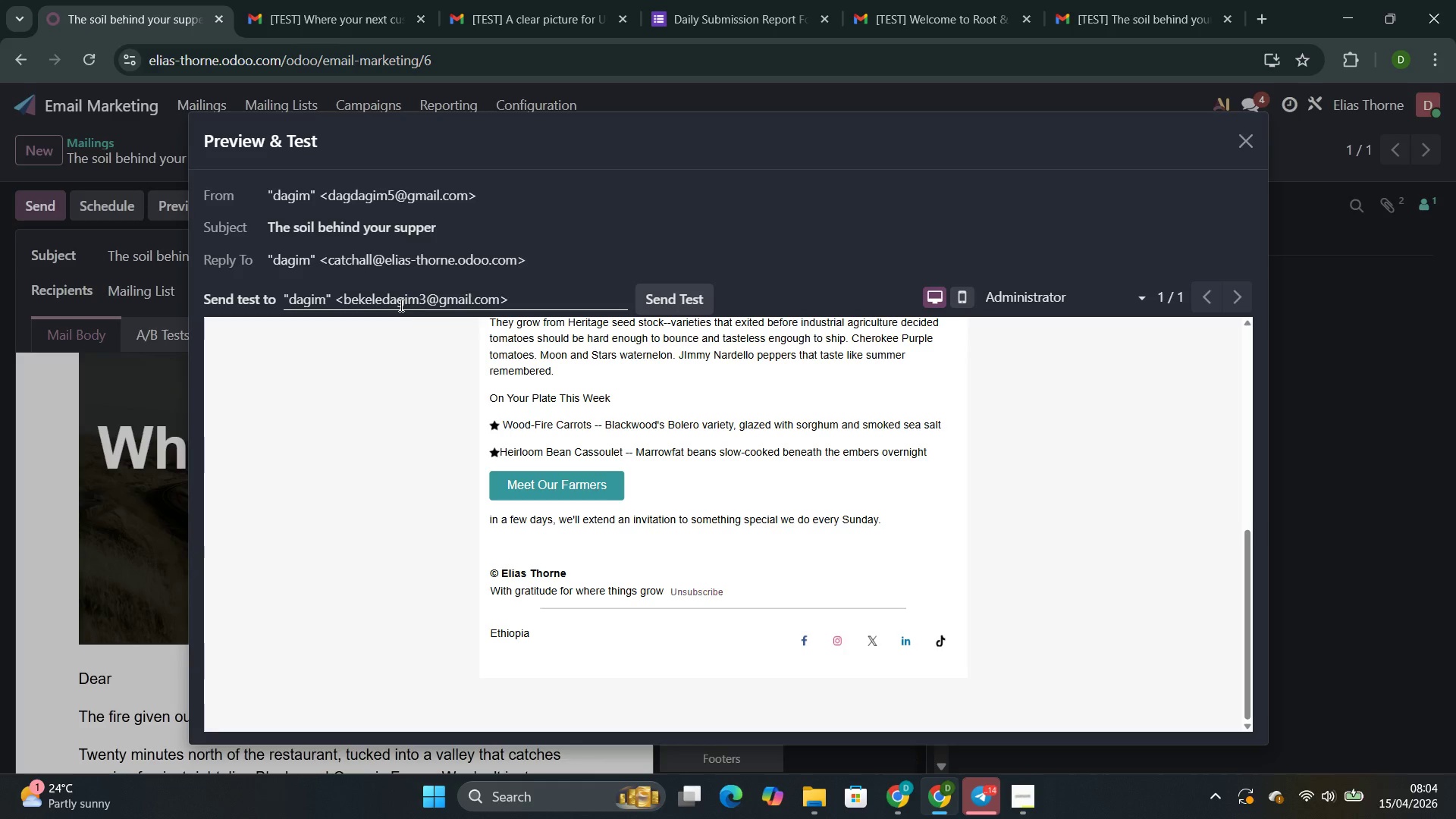 
scroll: coordinate [547, 447], scroll_direction: up, amount: 12.0
 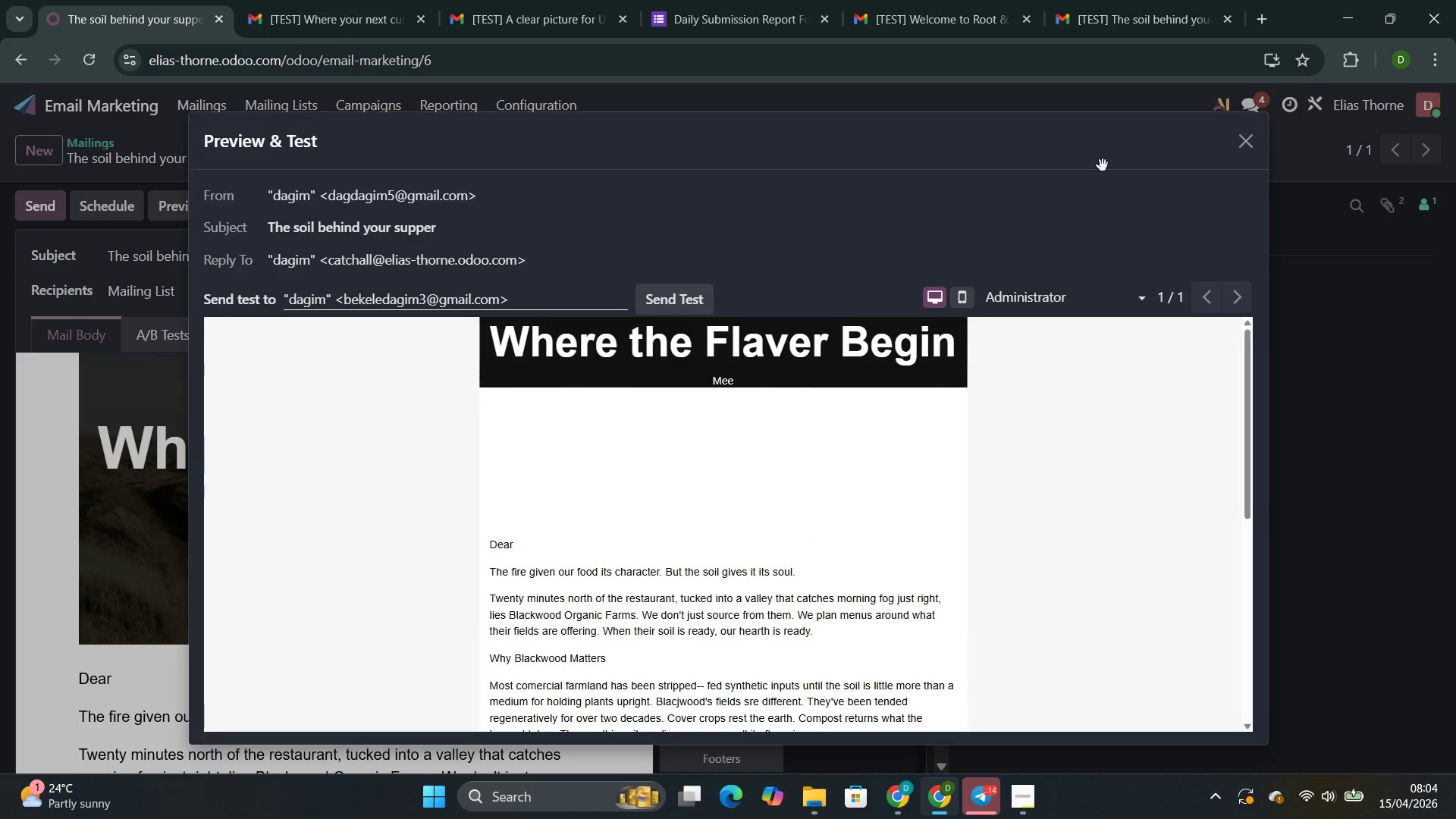 
left_click([1243, 152])
 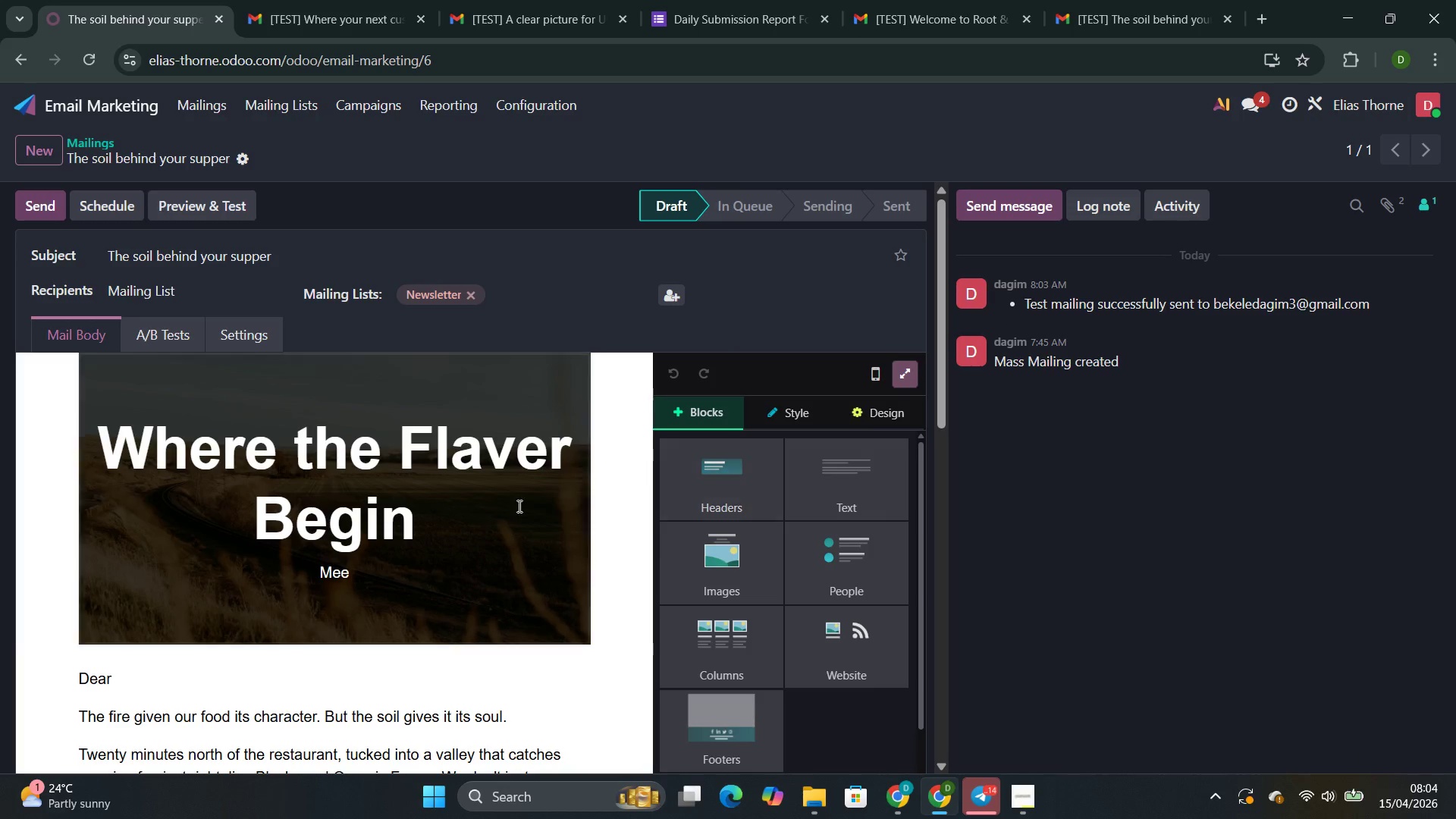 
left_click([385, 579])
 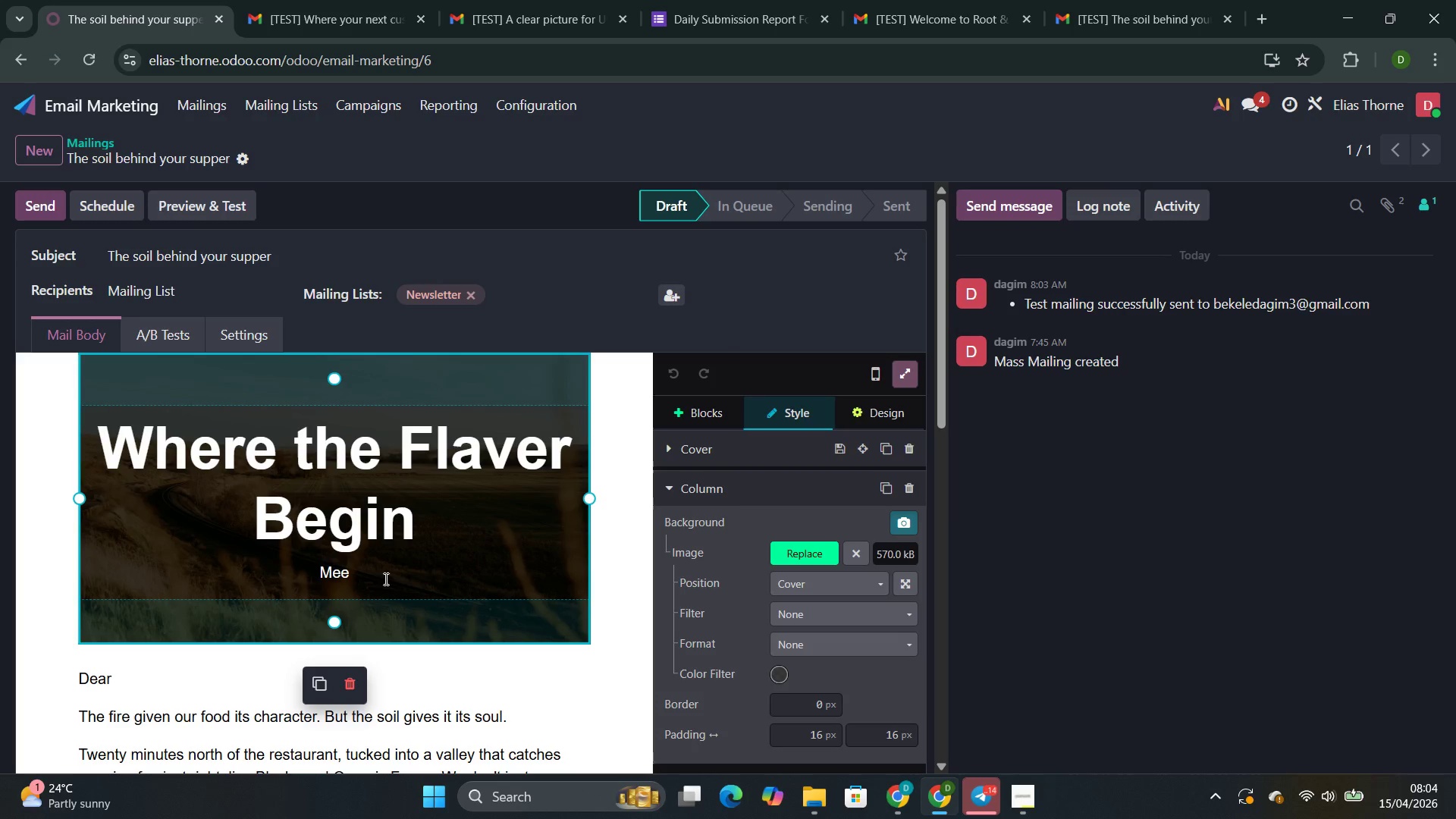 
wait(14.05)
 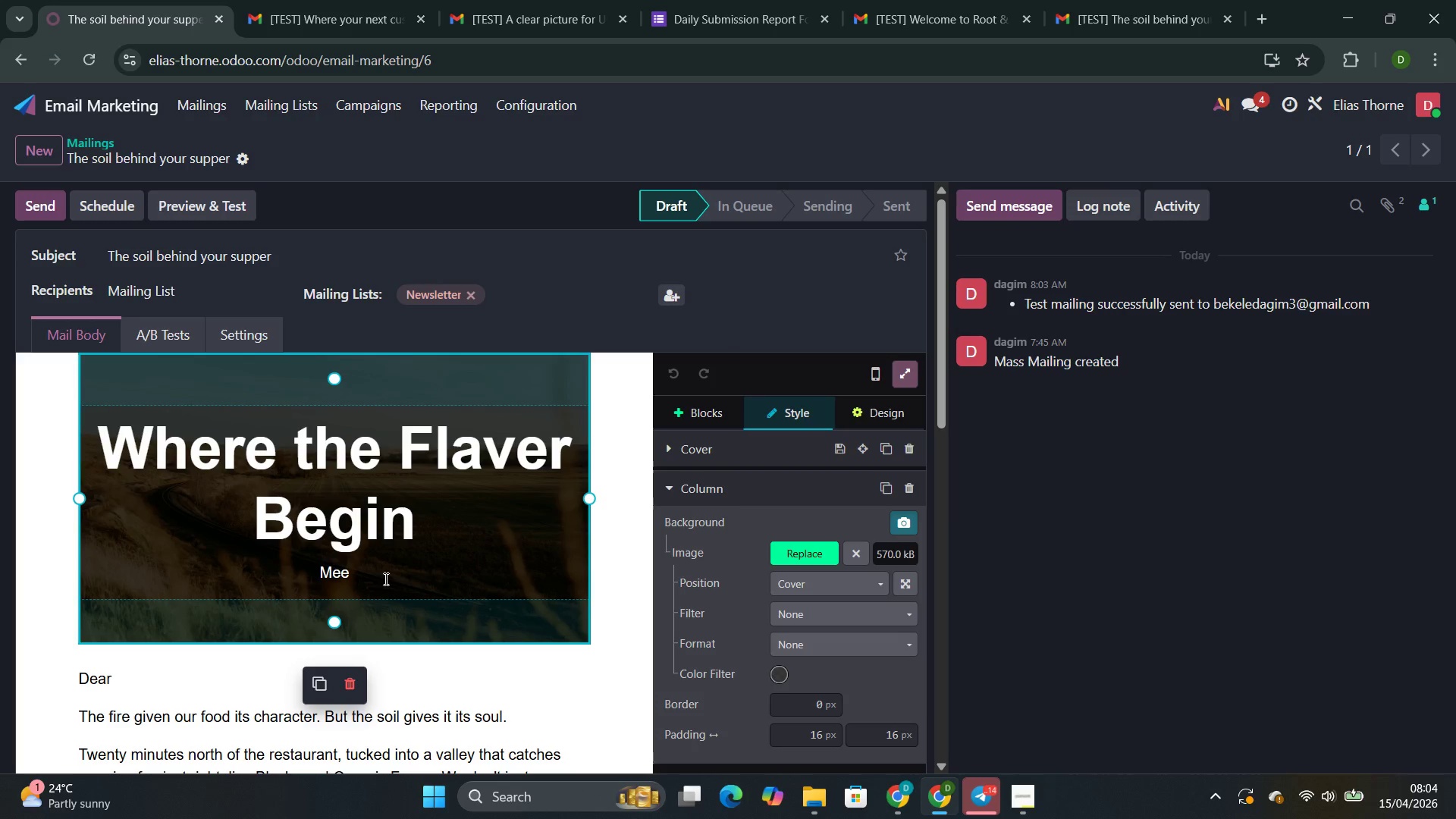 
type(t Blackwood Organic Farrm)
key(Backspace)
key(Backspace)
type(ms)
 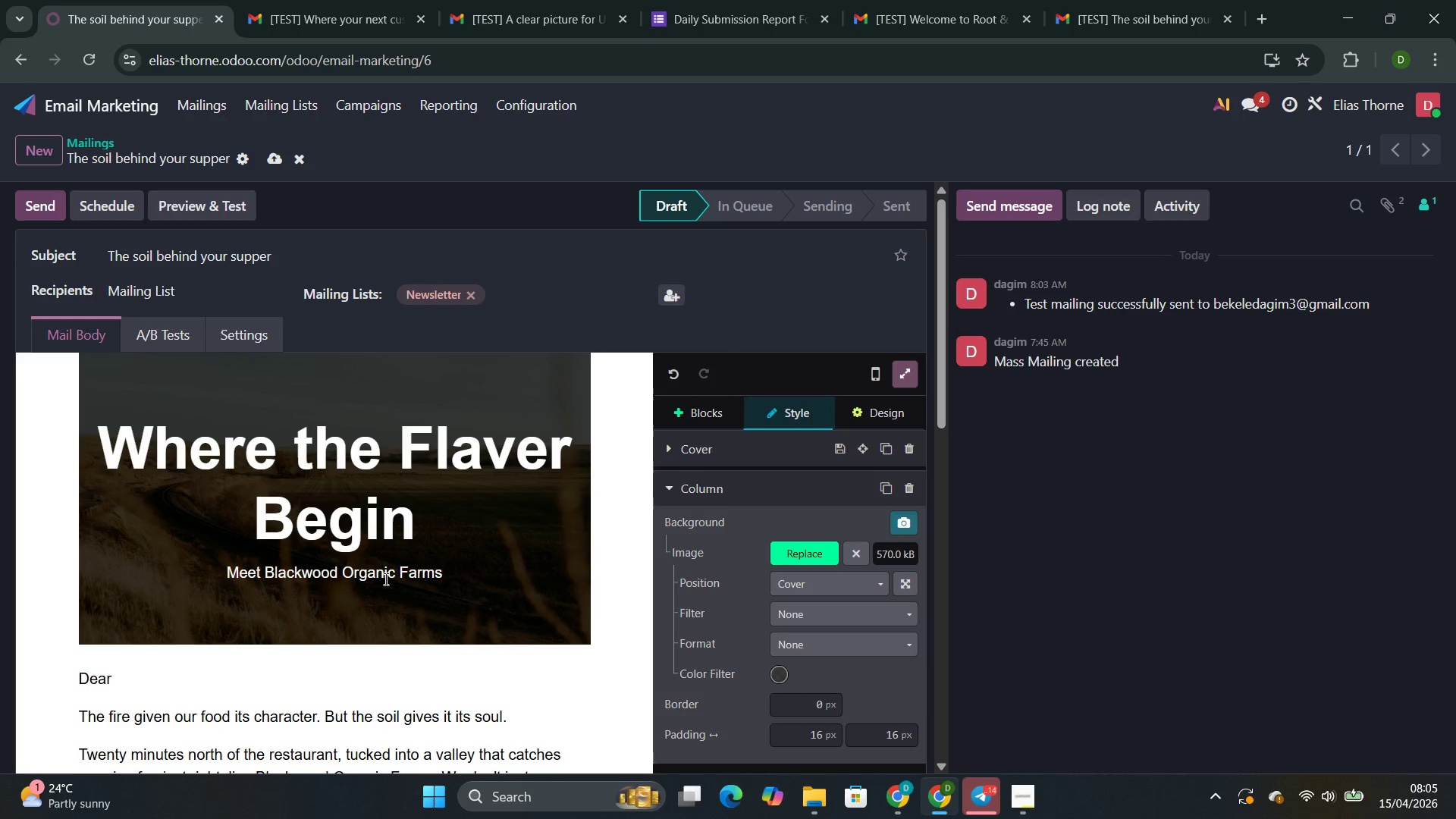 
left_click([215, 197])
 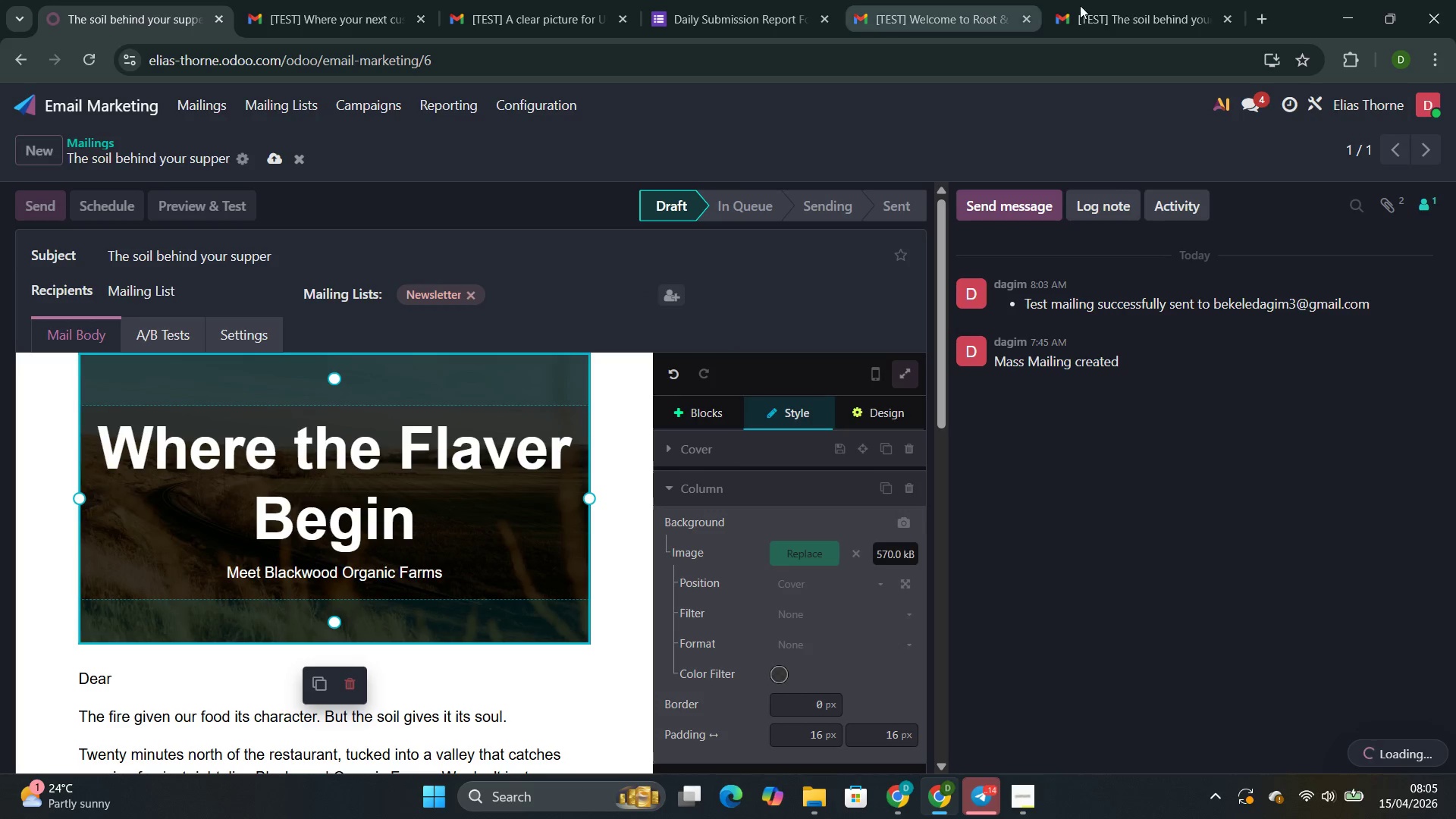 
wait(5.75)
 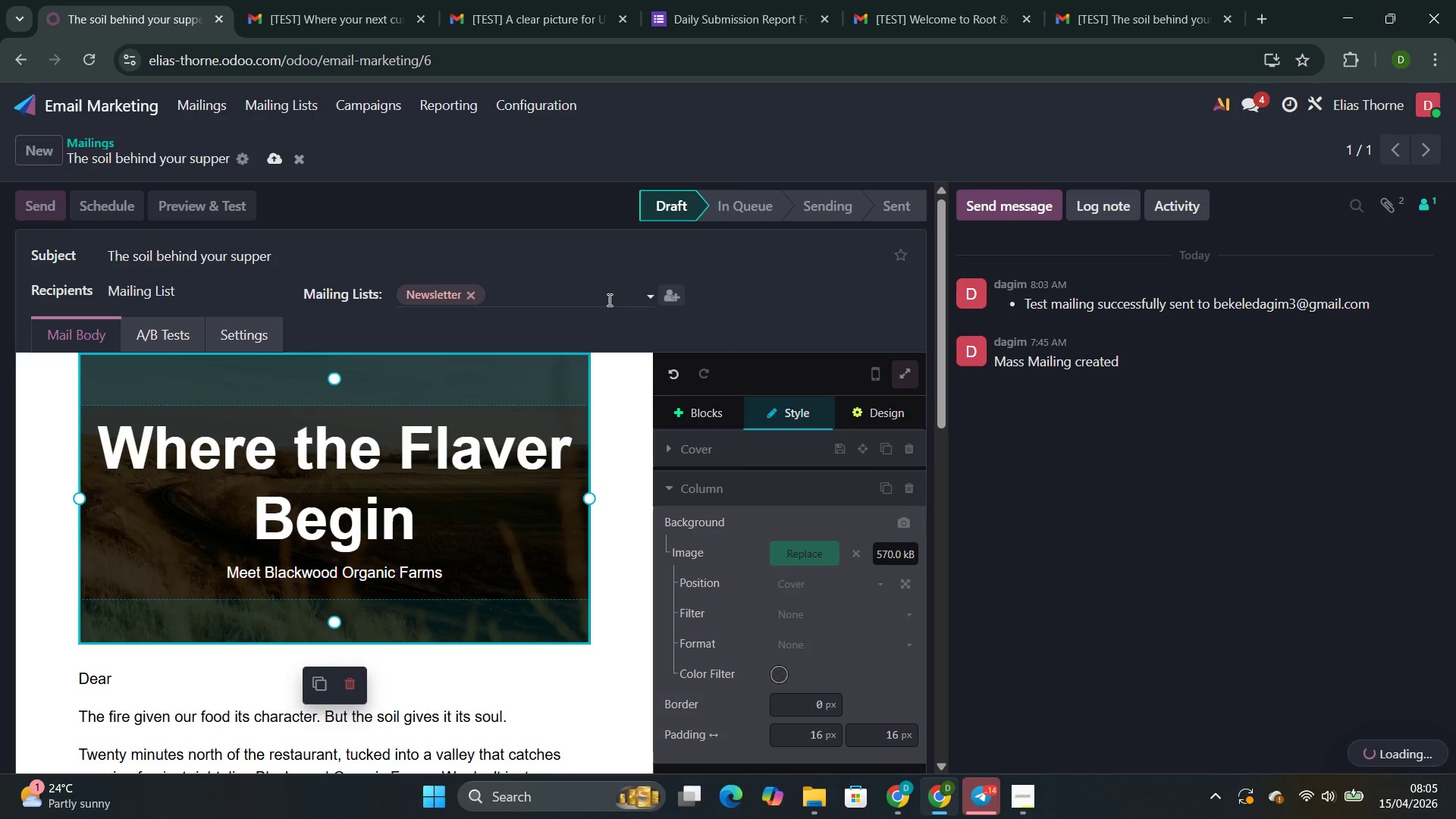 
left_click([1230, 17])
 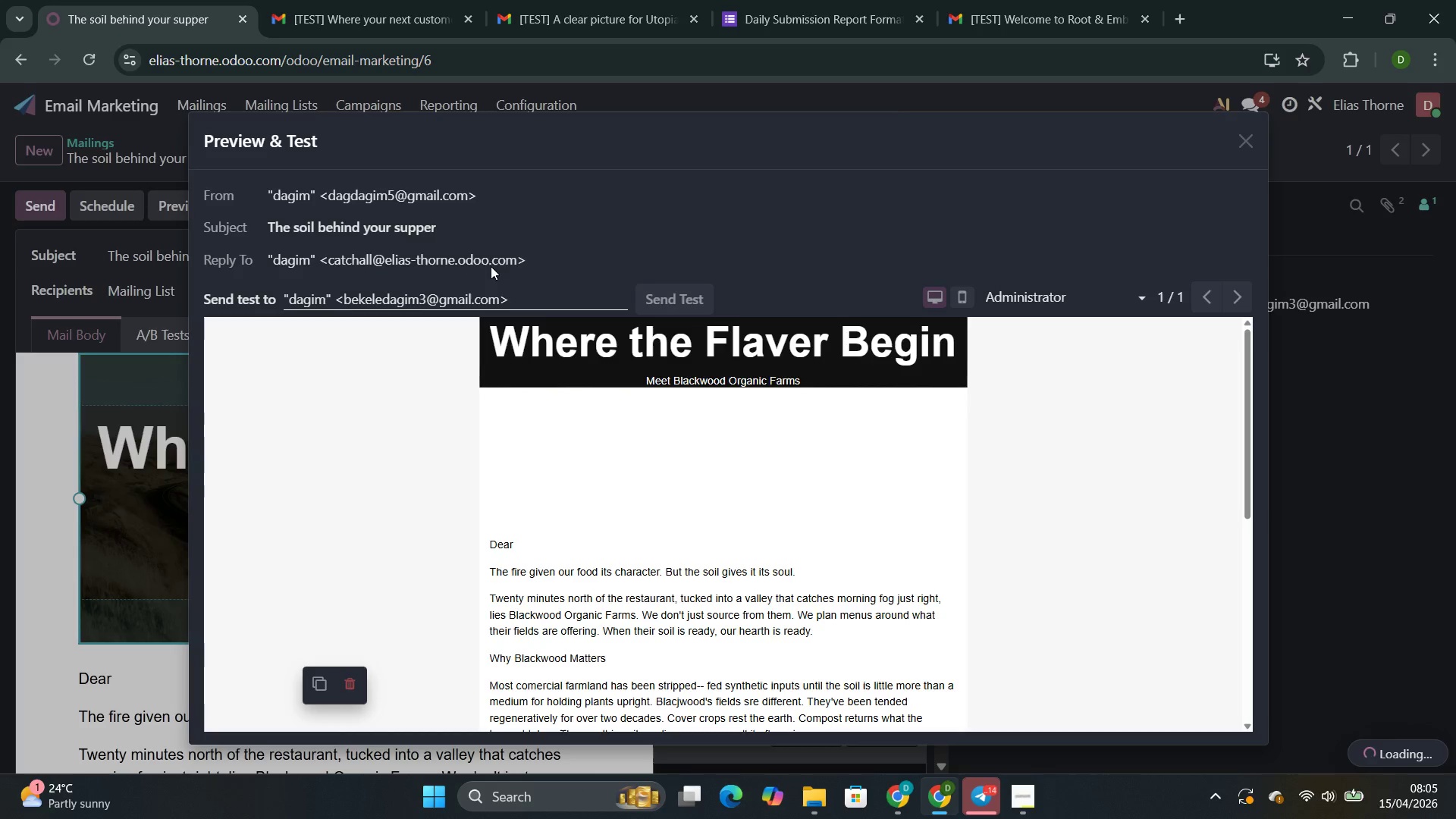 
wait(8.3)
 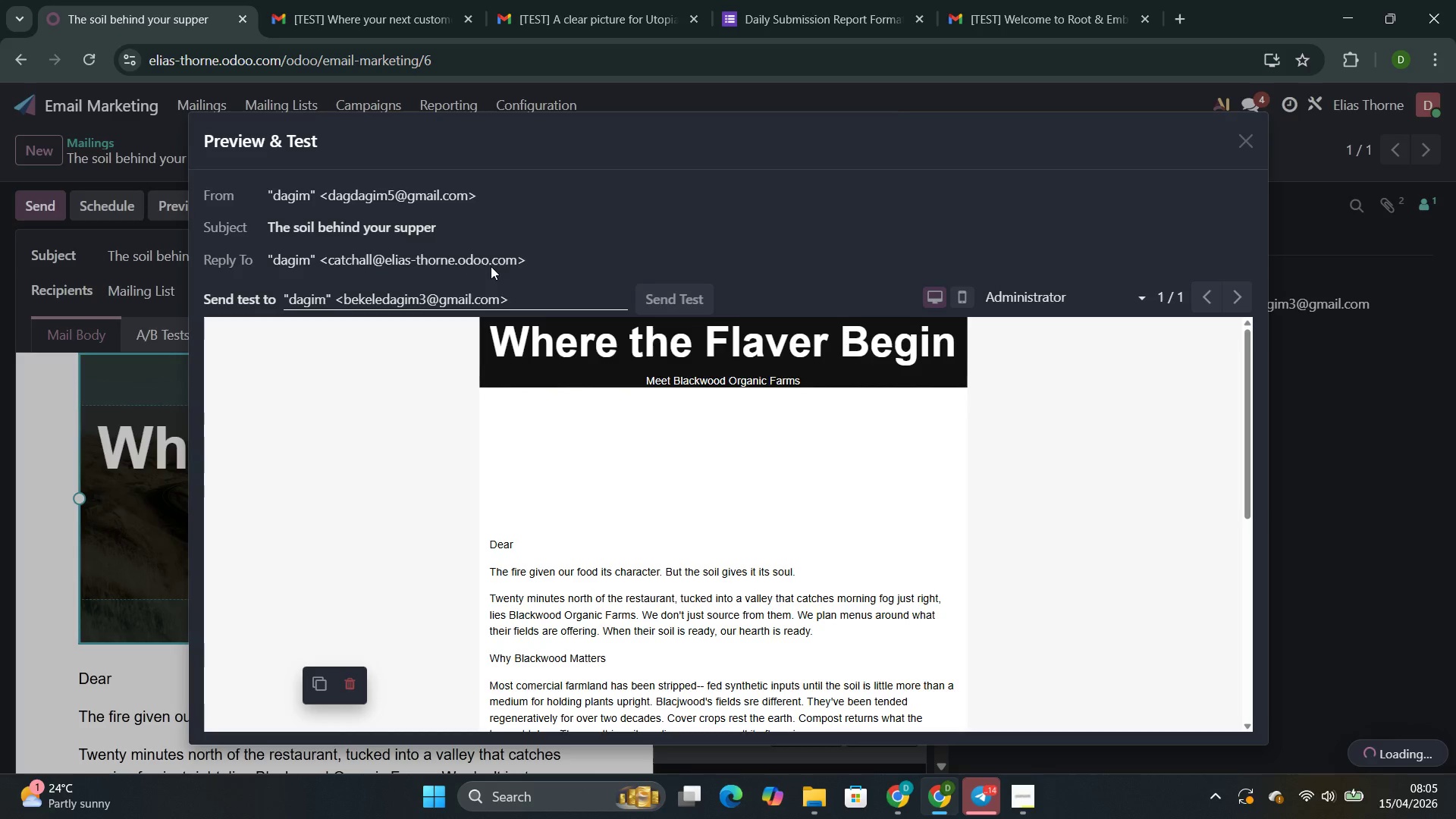 
left_click([1426, 149])
 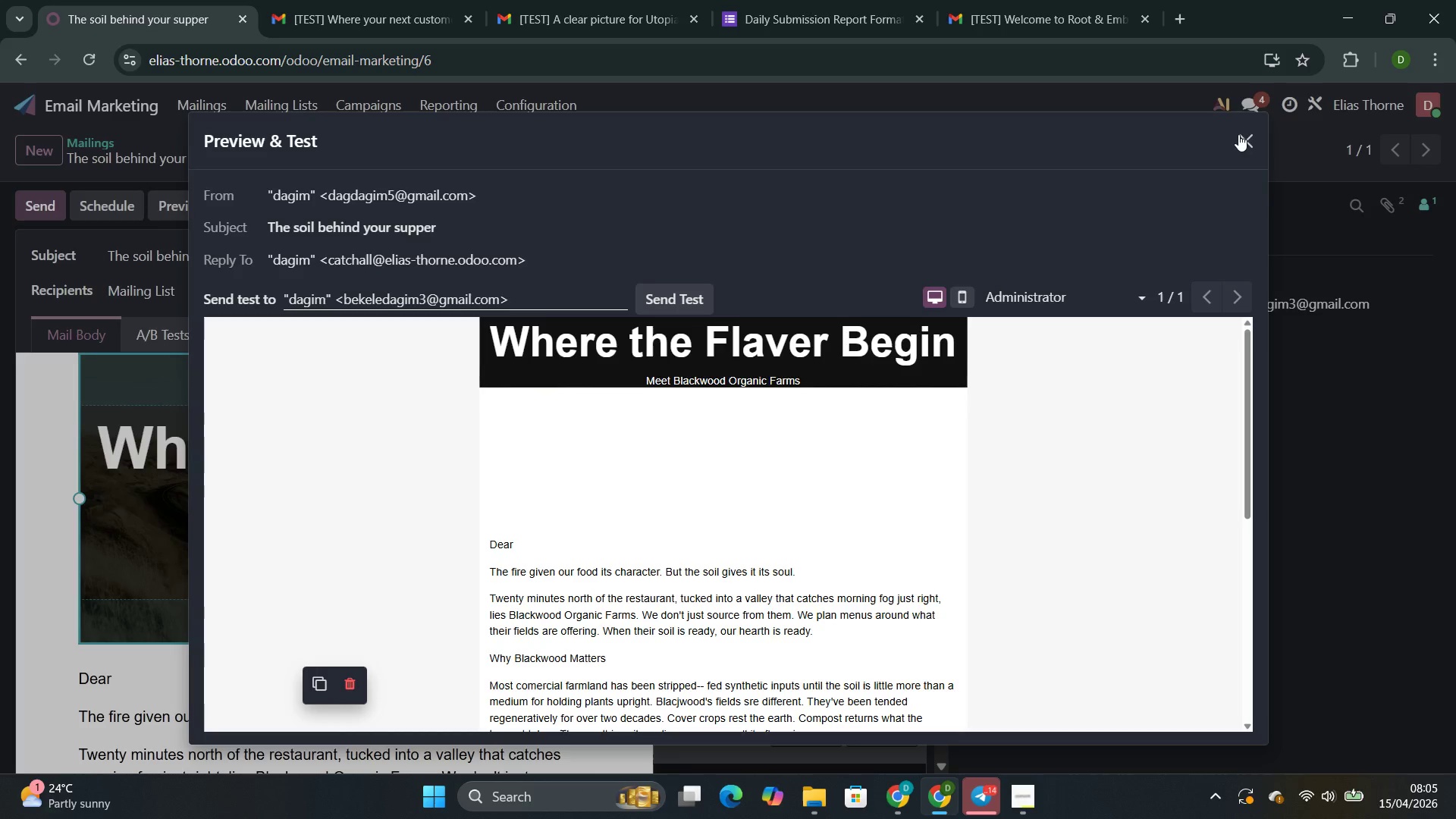 
left_click([1239, 135])
 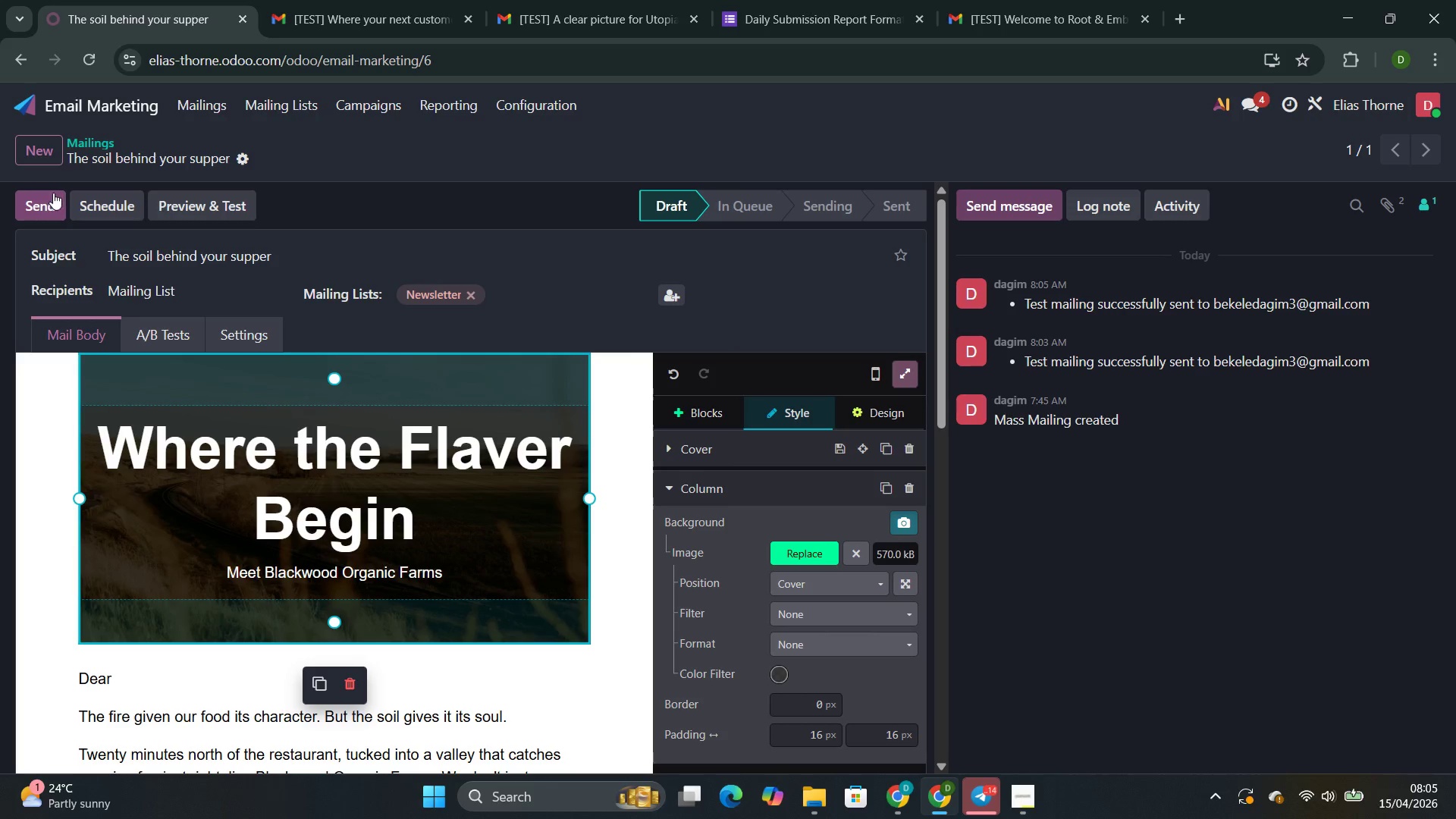 
left_click([50, 199])
 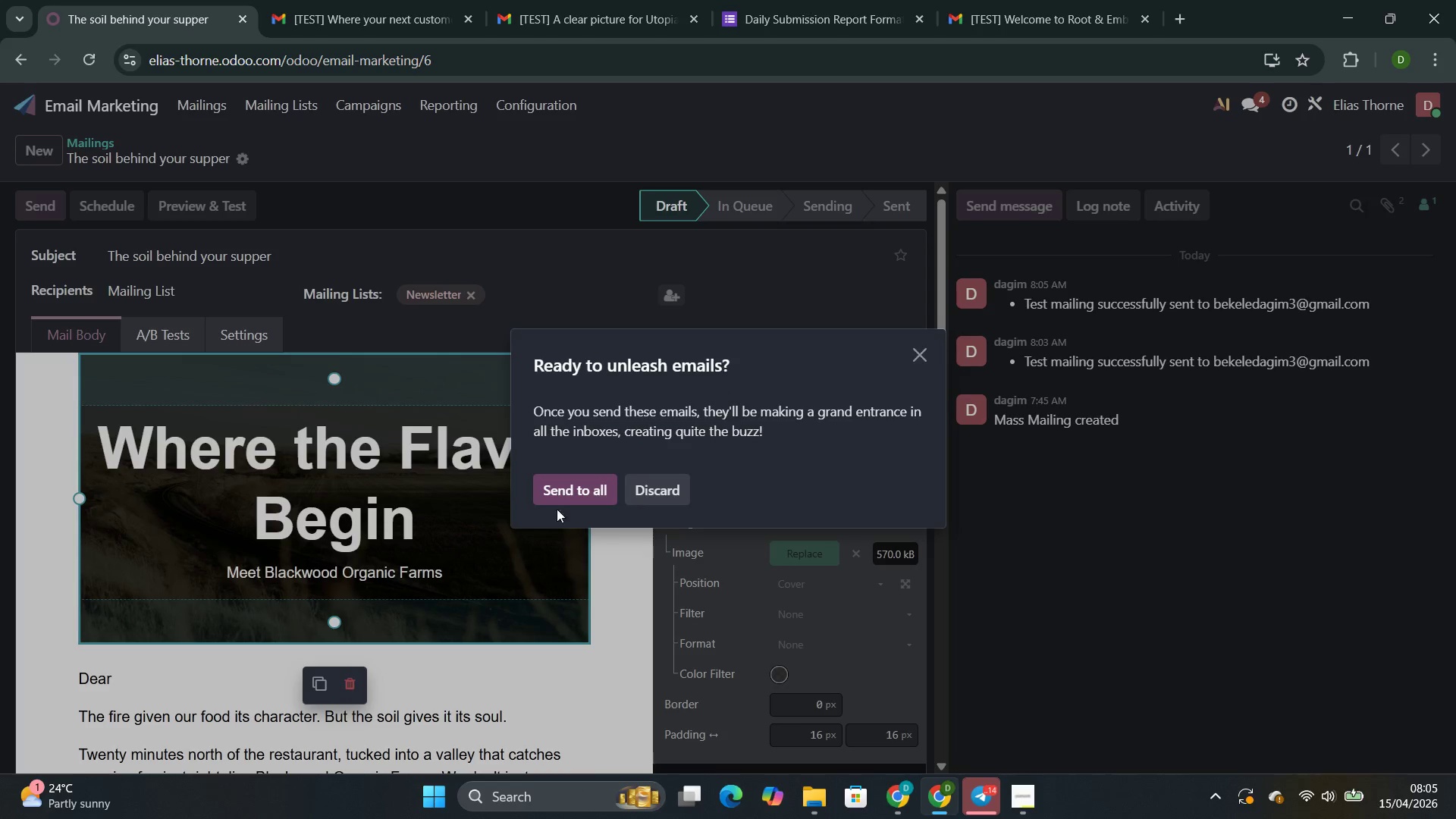 
left_click([562, 479])
 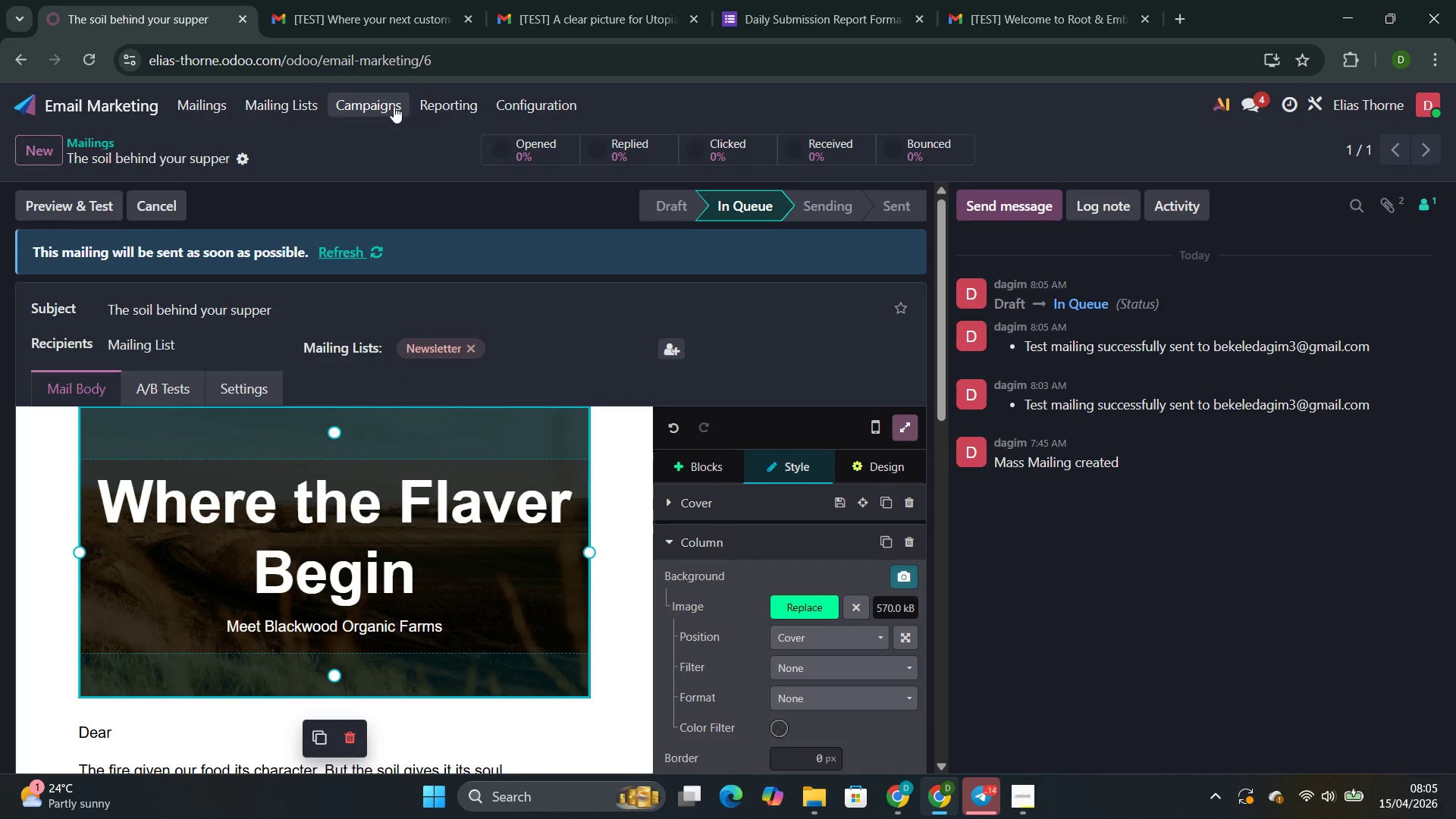 
double_click([202, 101])
 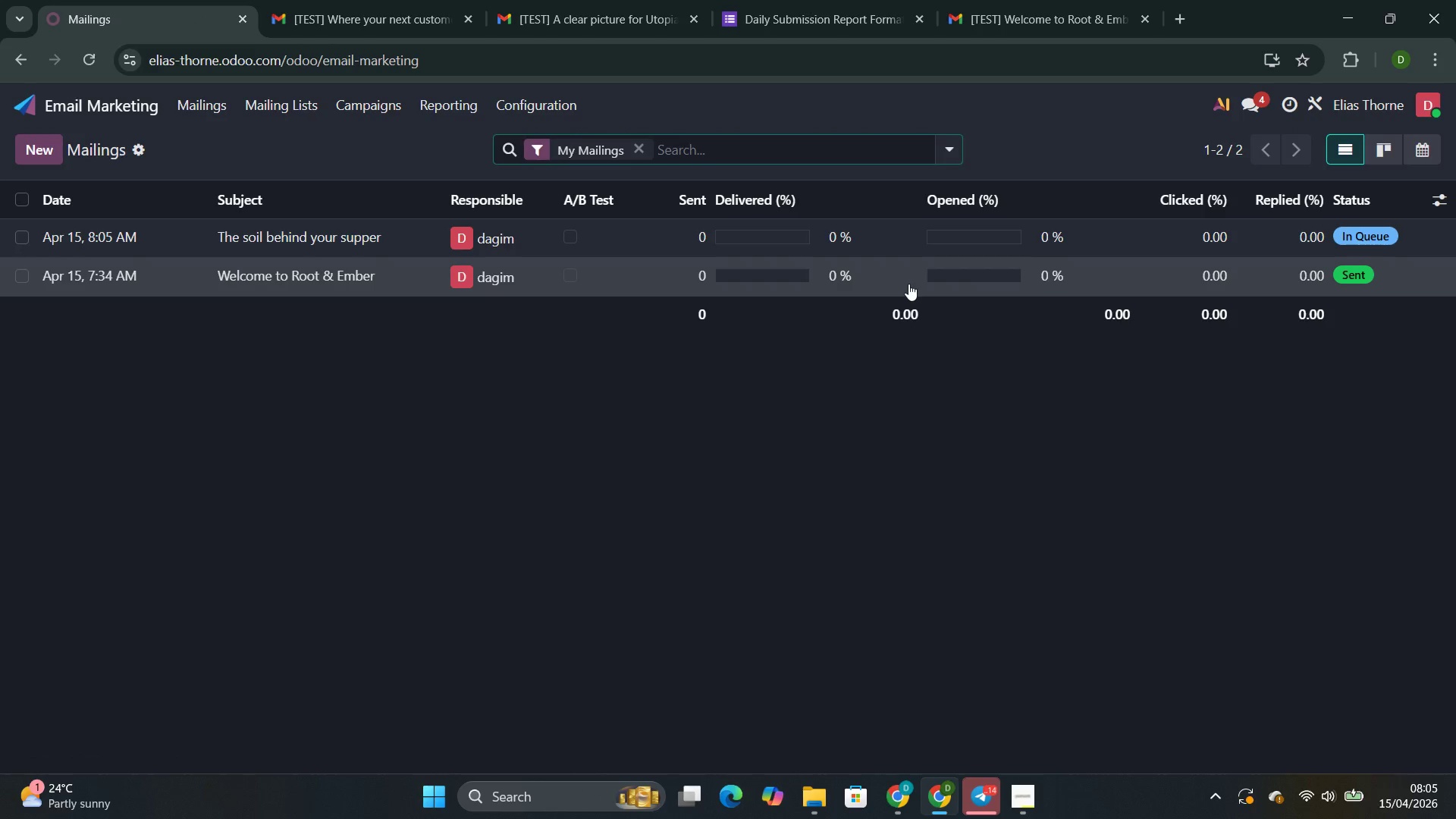 
left_click([908, 284])
 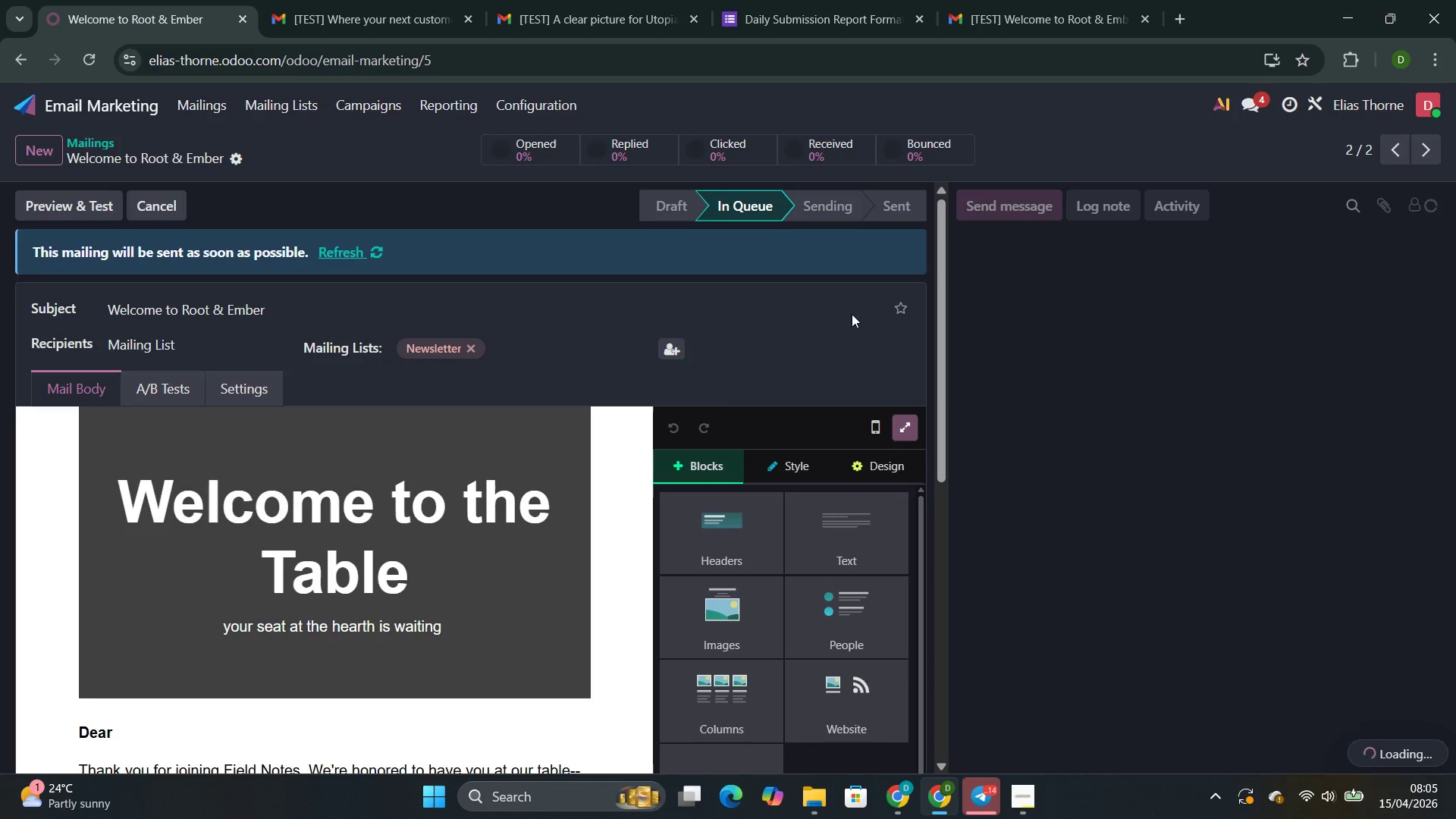 
scroll: coordinate [698, 419], scroll_direction: down, amount: 5.0
 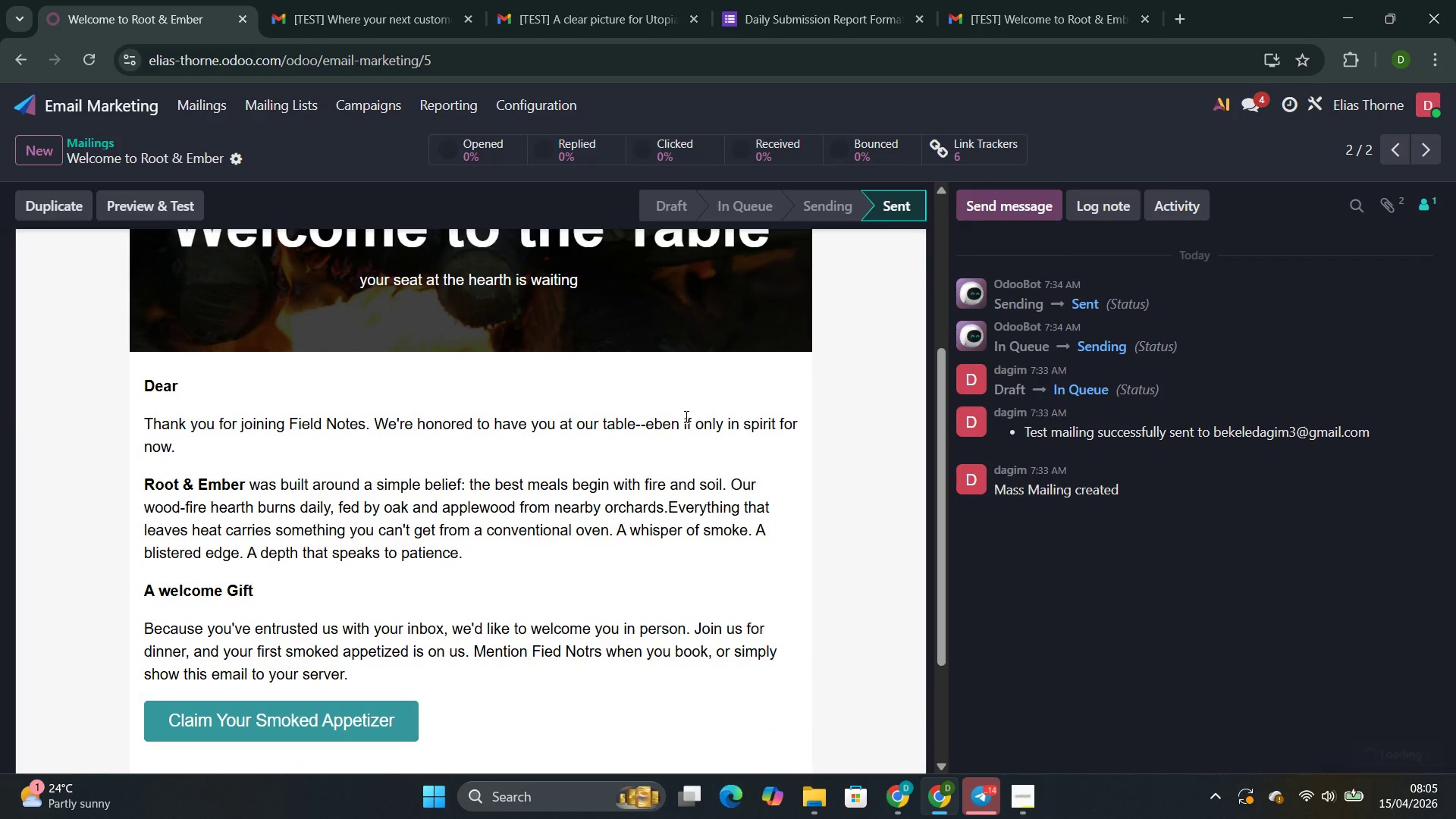 
hold_key(key=ShiftLeft, duration=1.53)
 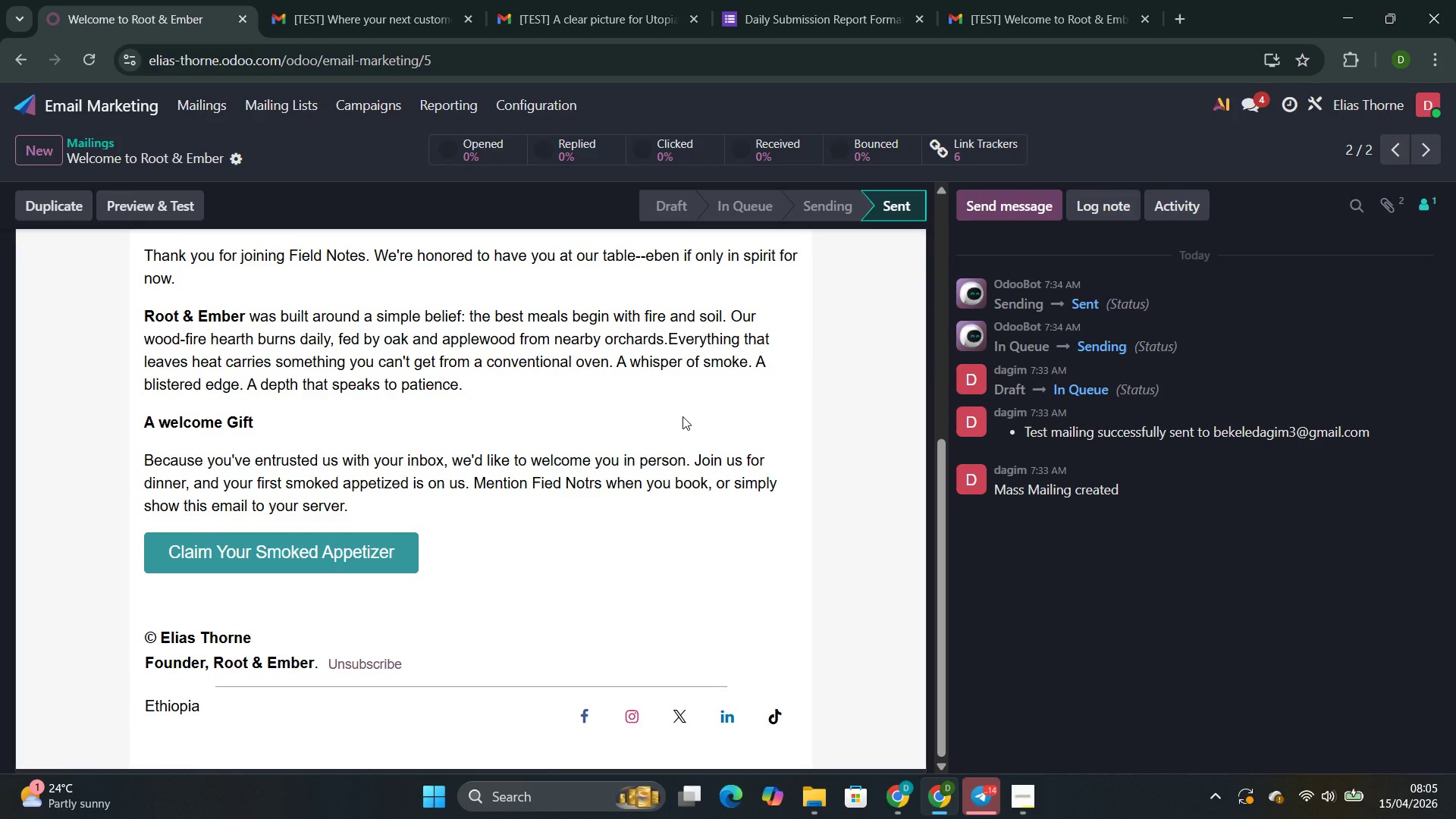 
scroll: coordinate [685, 416], scroll_direction: down, amount: 2.0
 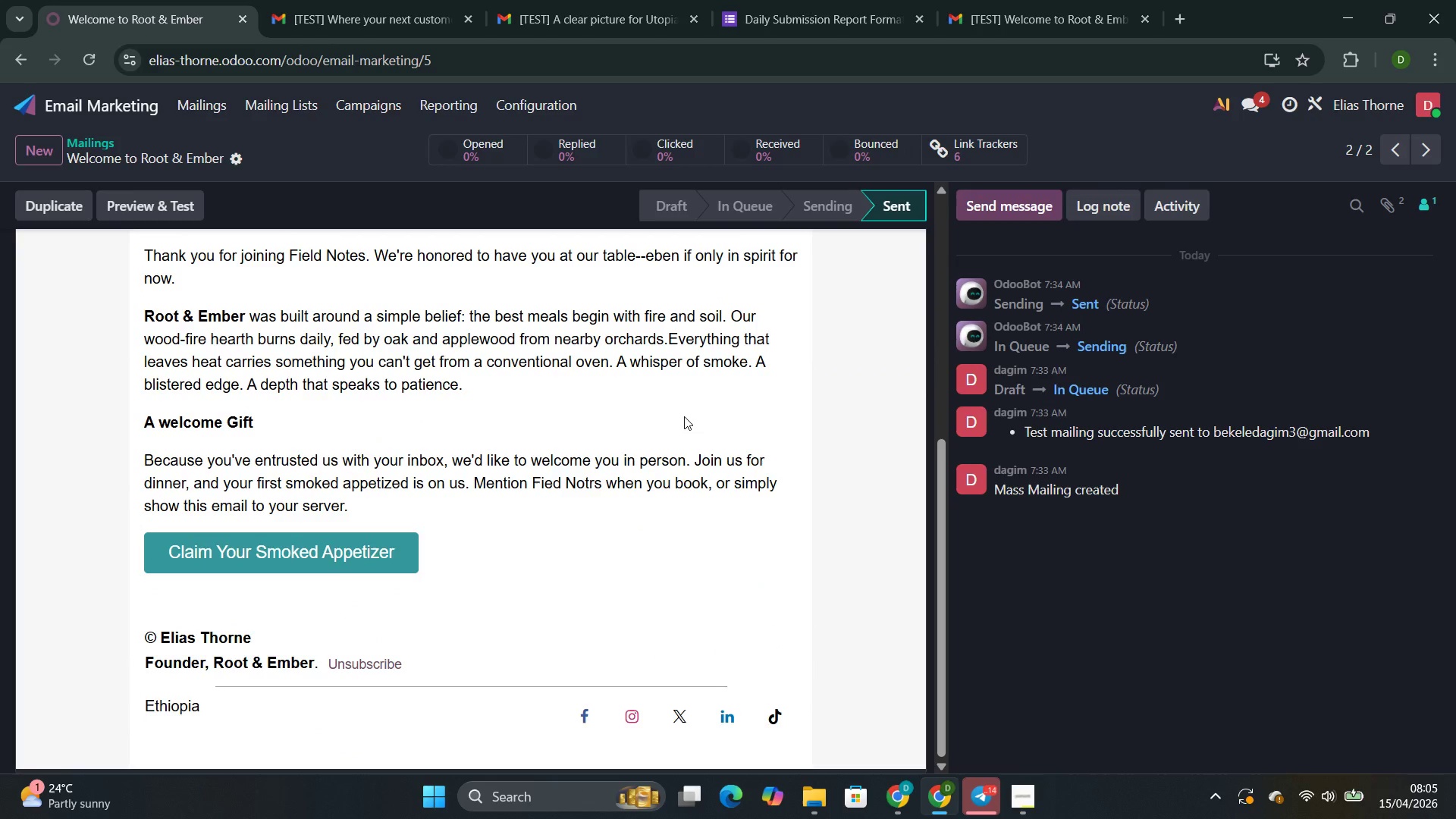 
hold_key(key=ShiftLeft, duration=1.22)
 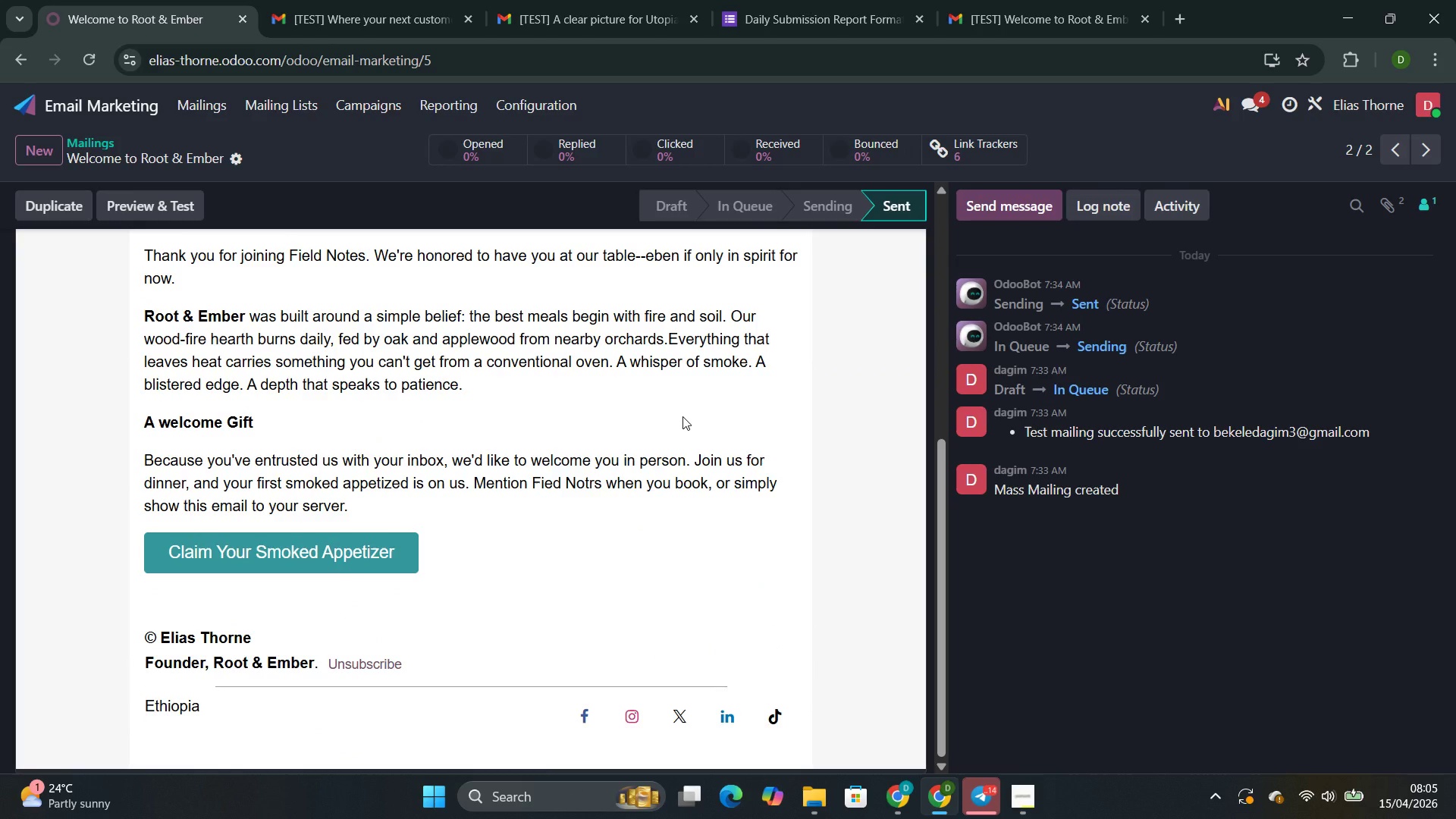 
key(Control+P)
 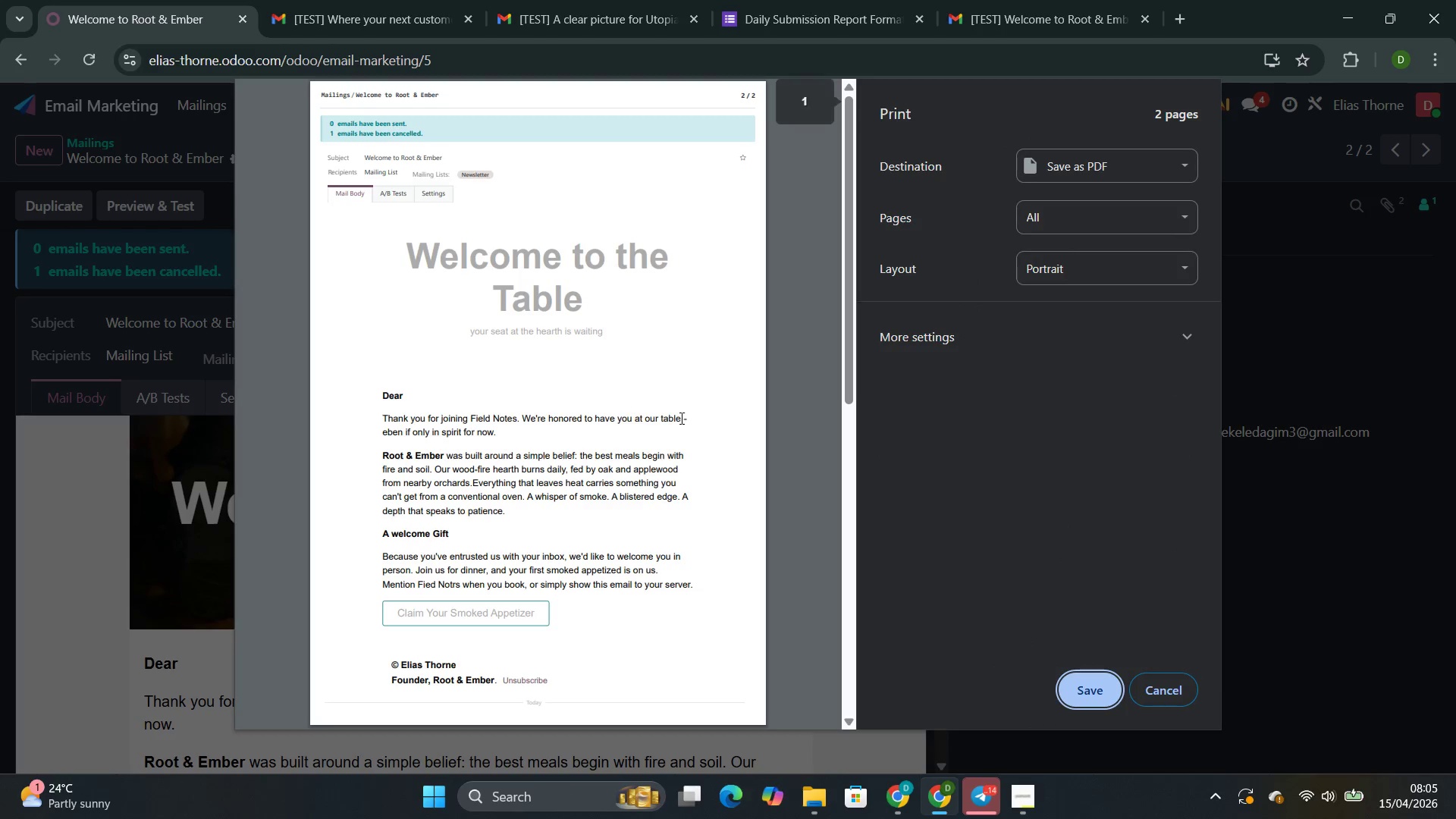 
scroll: coordinate [1022, 562], scroll_direction: down, amount: 5.0
 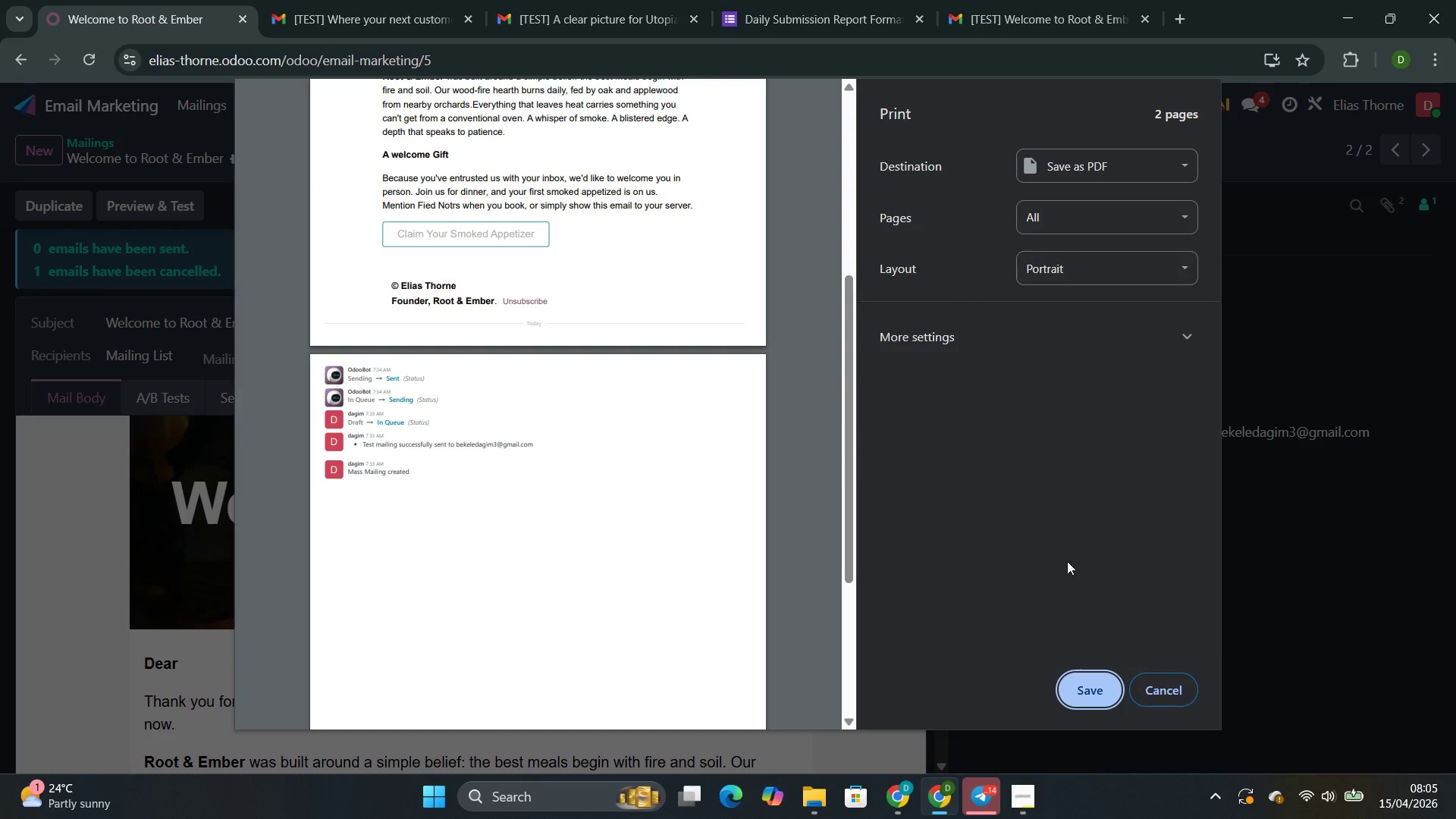 
left_click([1076, 685])
 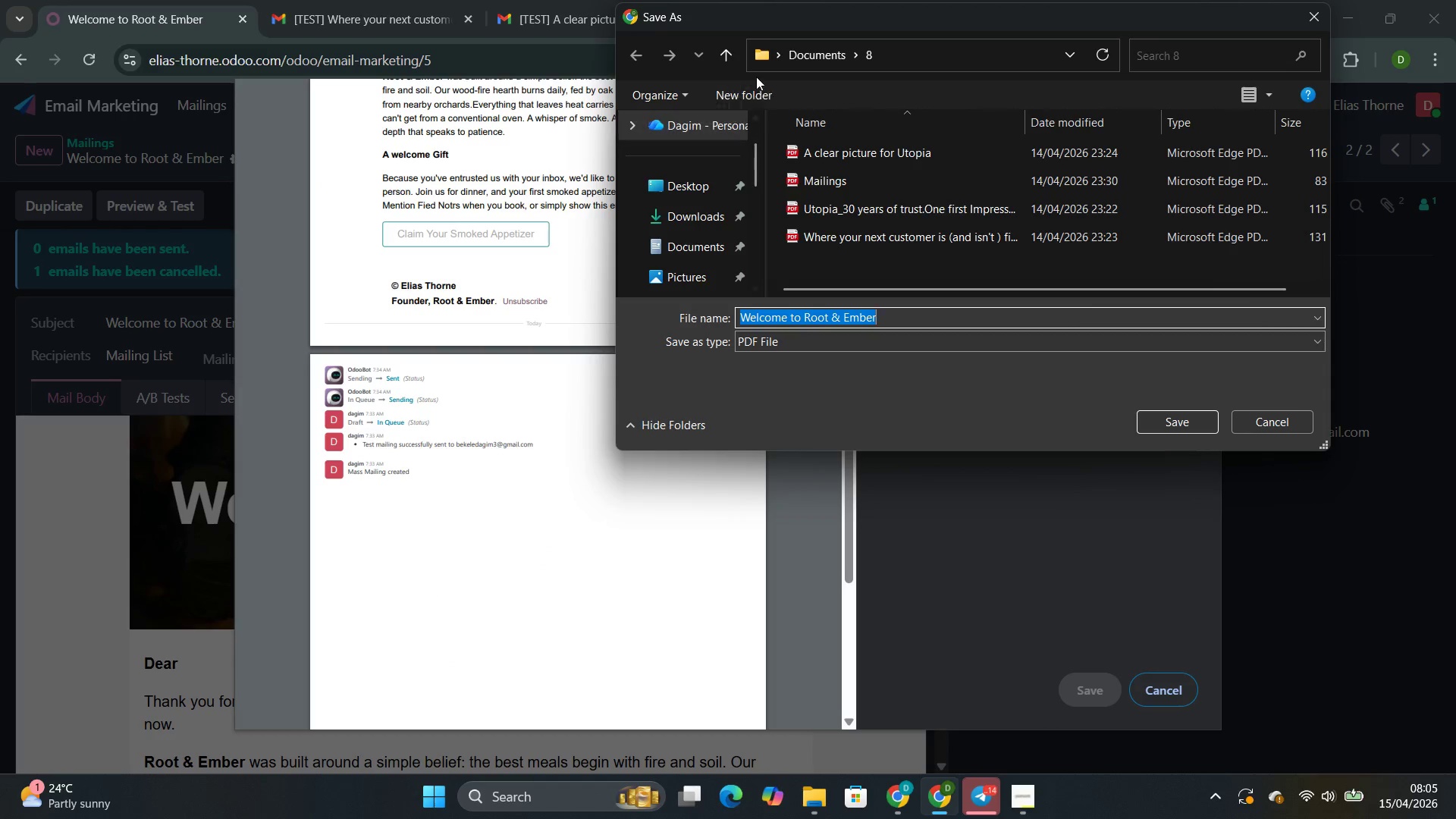 
left_click([725, 58])
 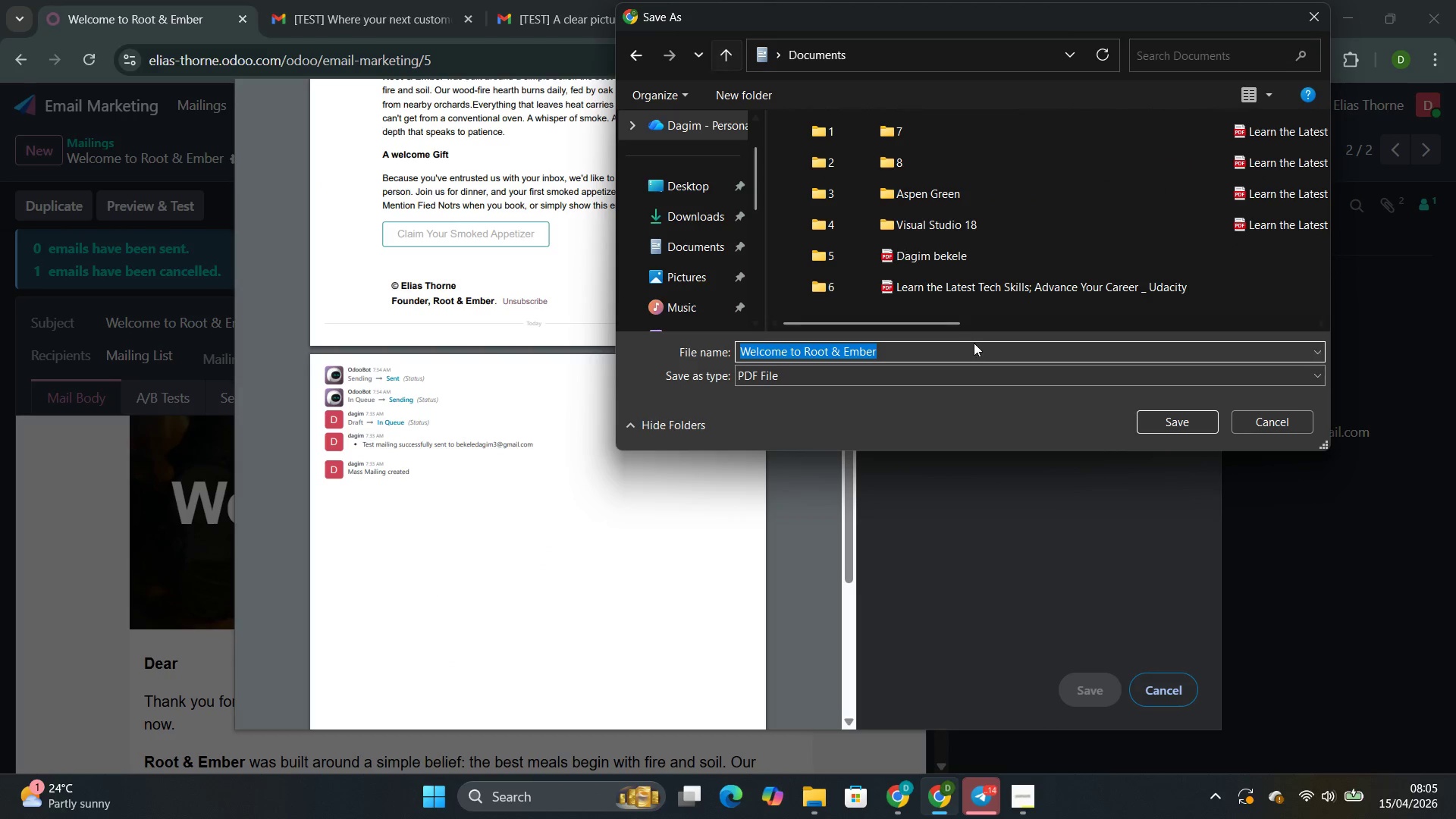 
right_click([1223, 297])
 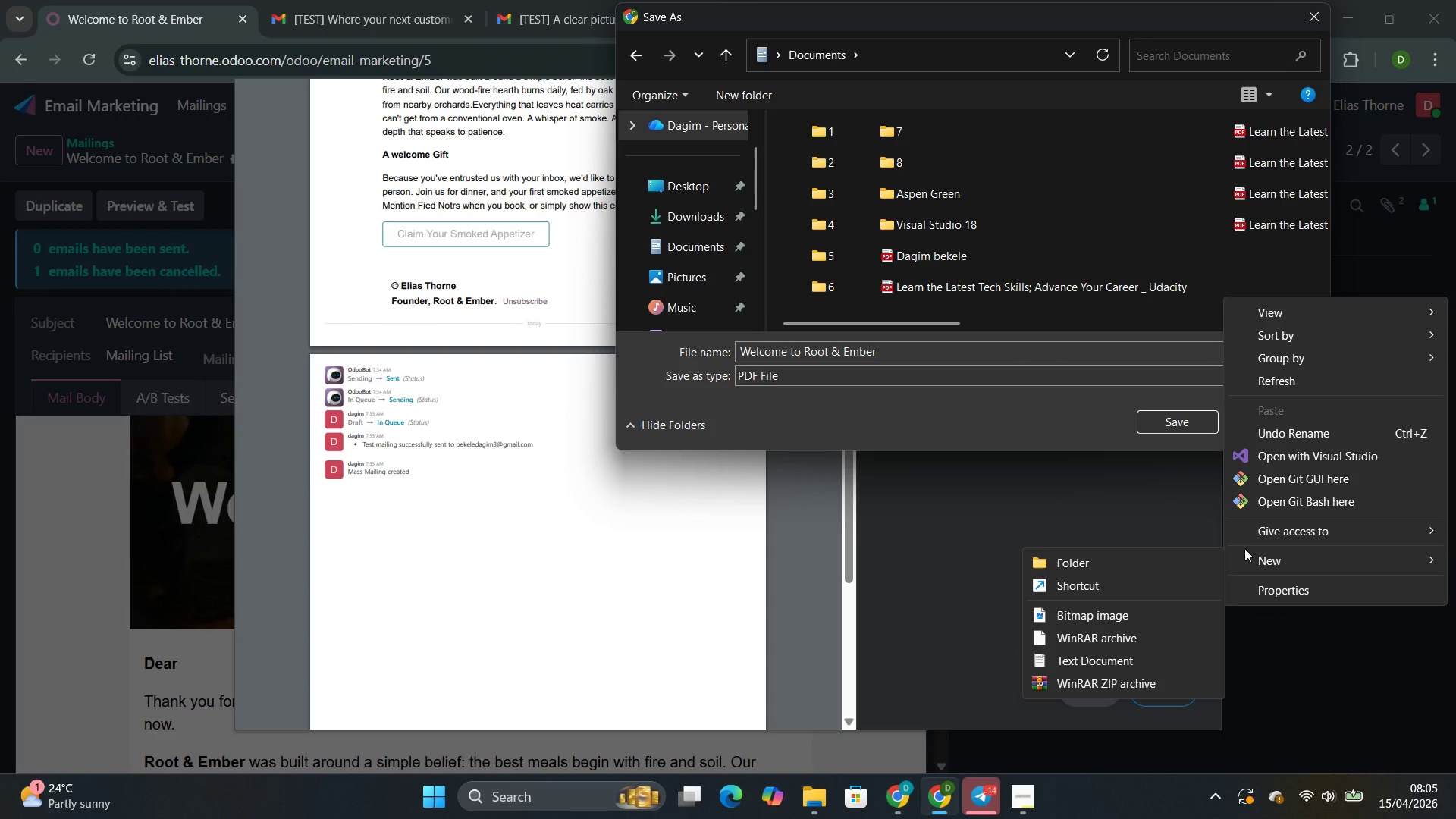 
scroll: coordinate [976, 344], scroll_direction: down, amount: 5.0
 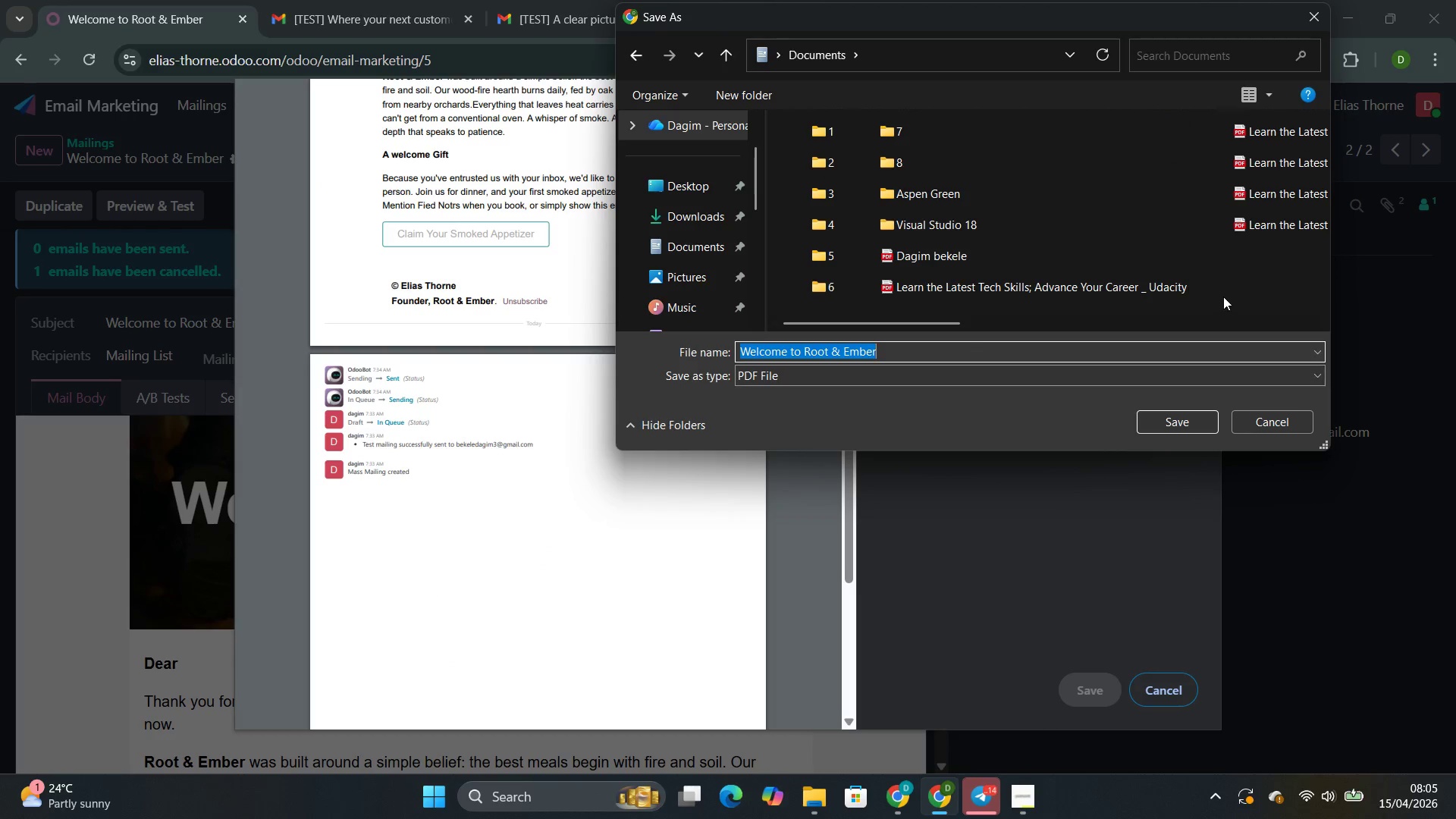 
left_click([1144, 561])
 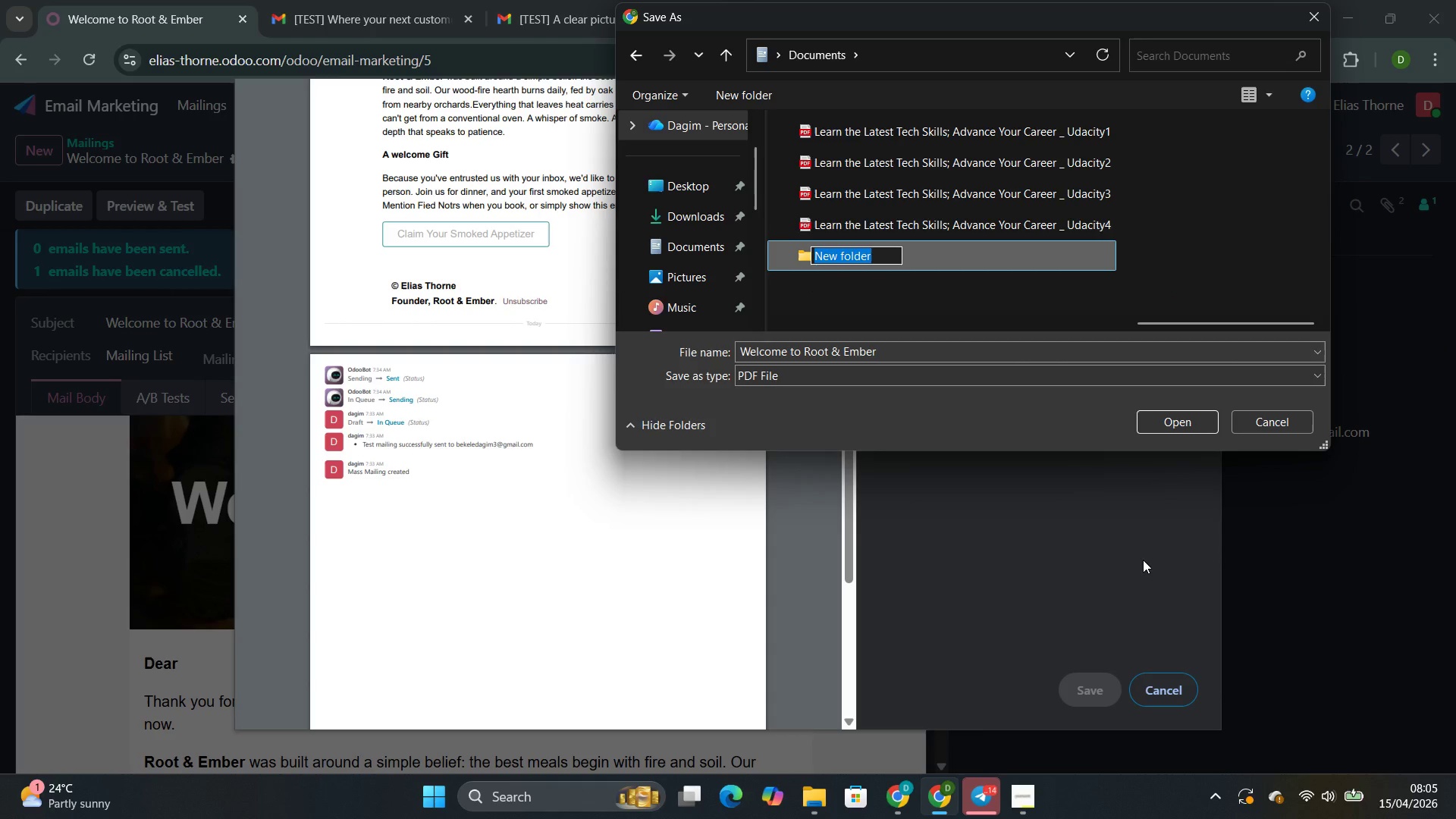 
key(9)
 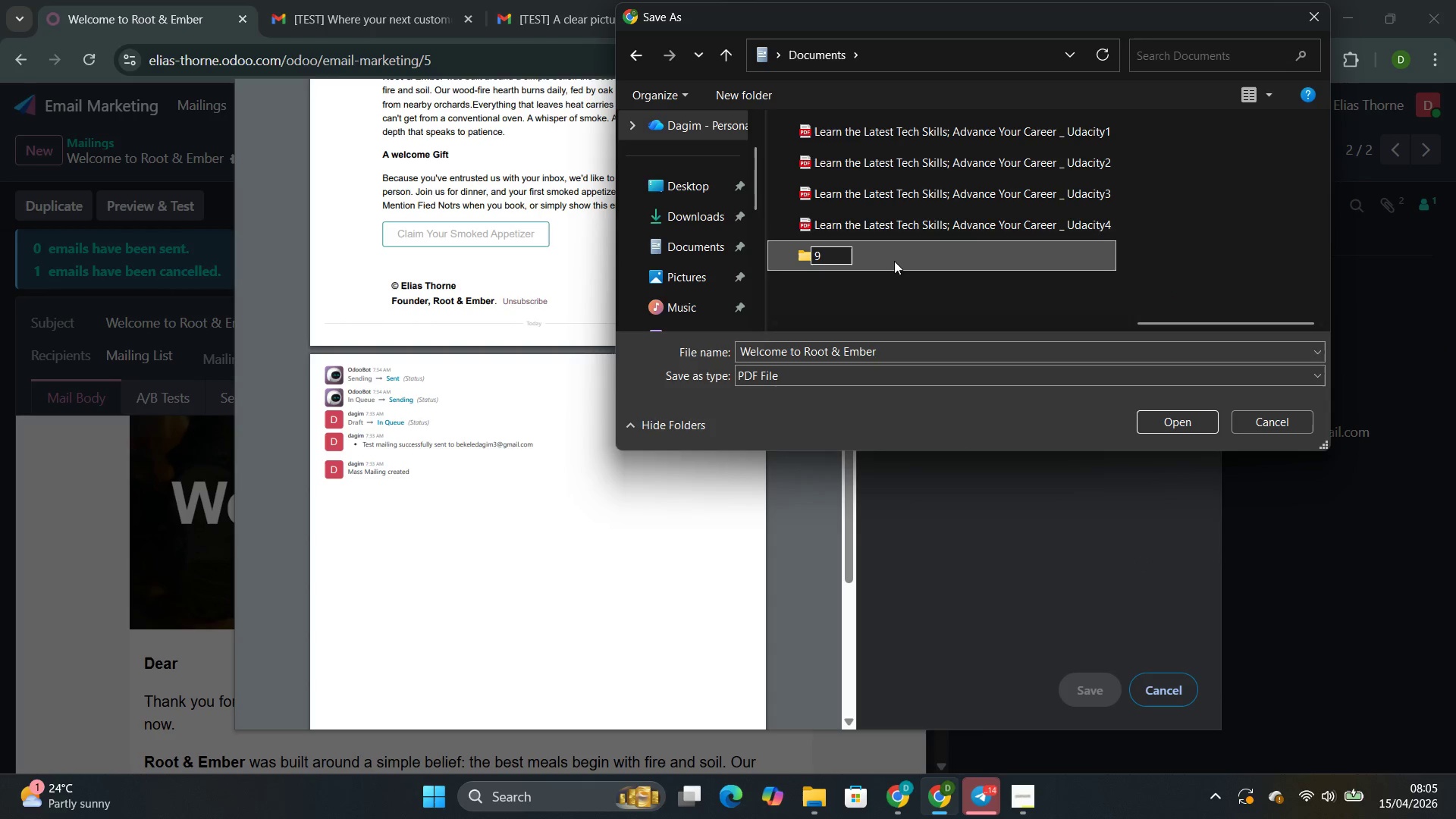 
double_click([894, 259])
 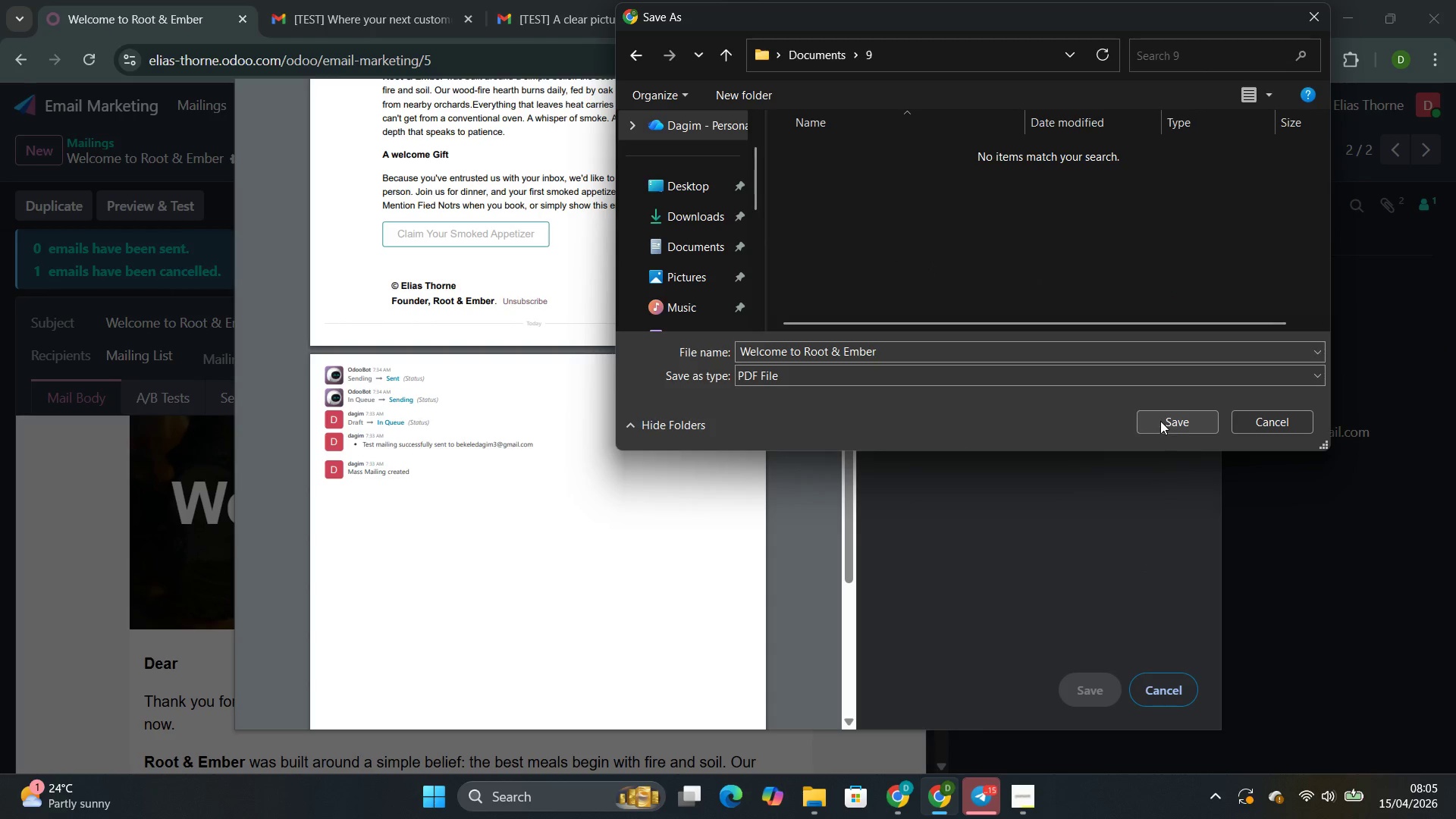 
left_click([1161, 419])
 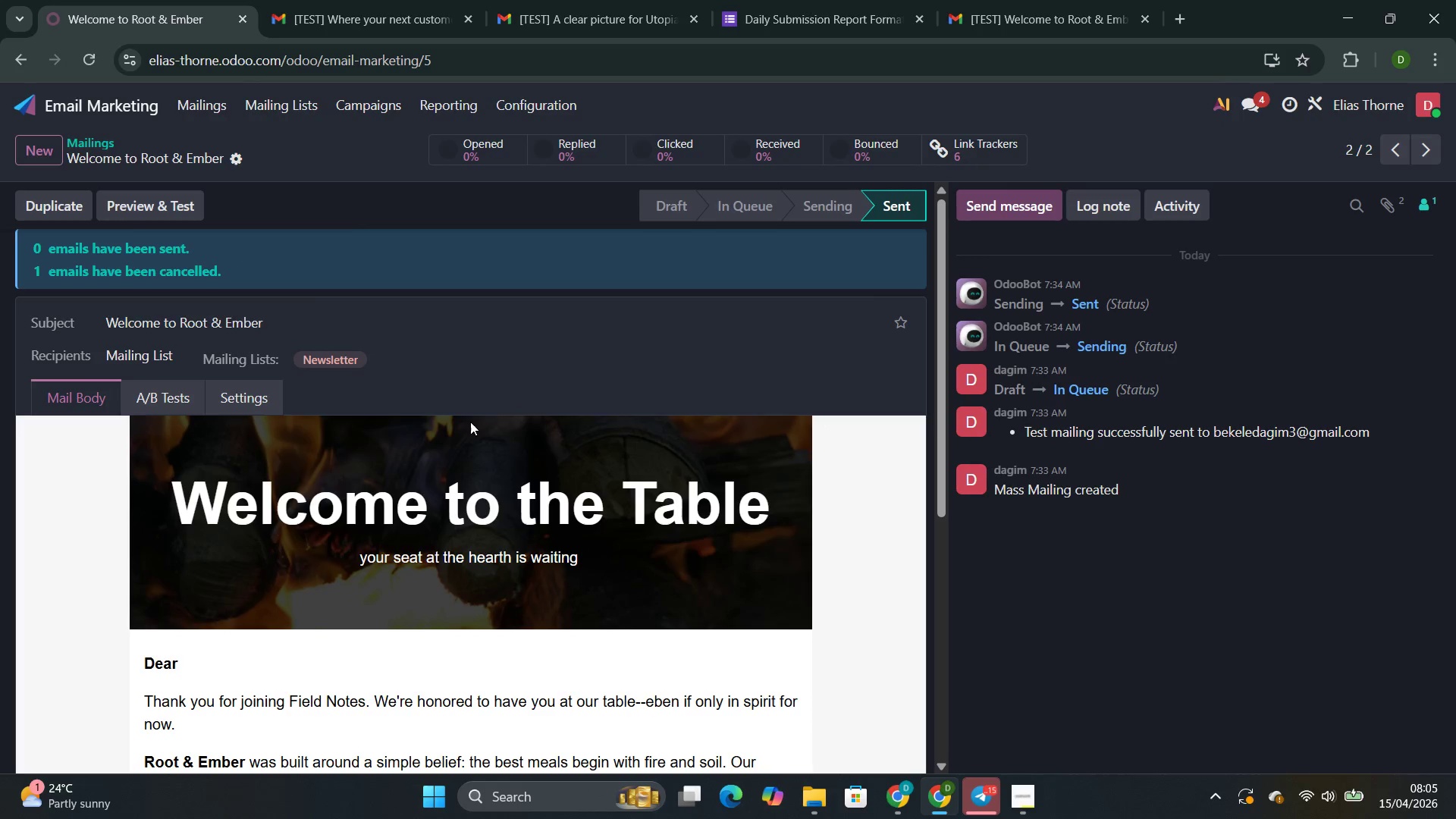 
scroll: coordinate [469, 422], scroll_direction: up, amount: 1.0
 